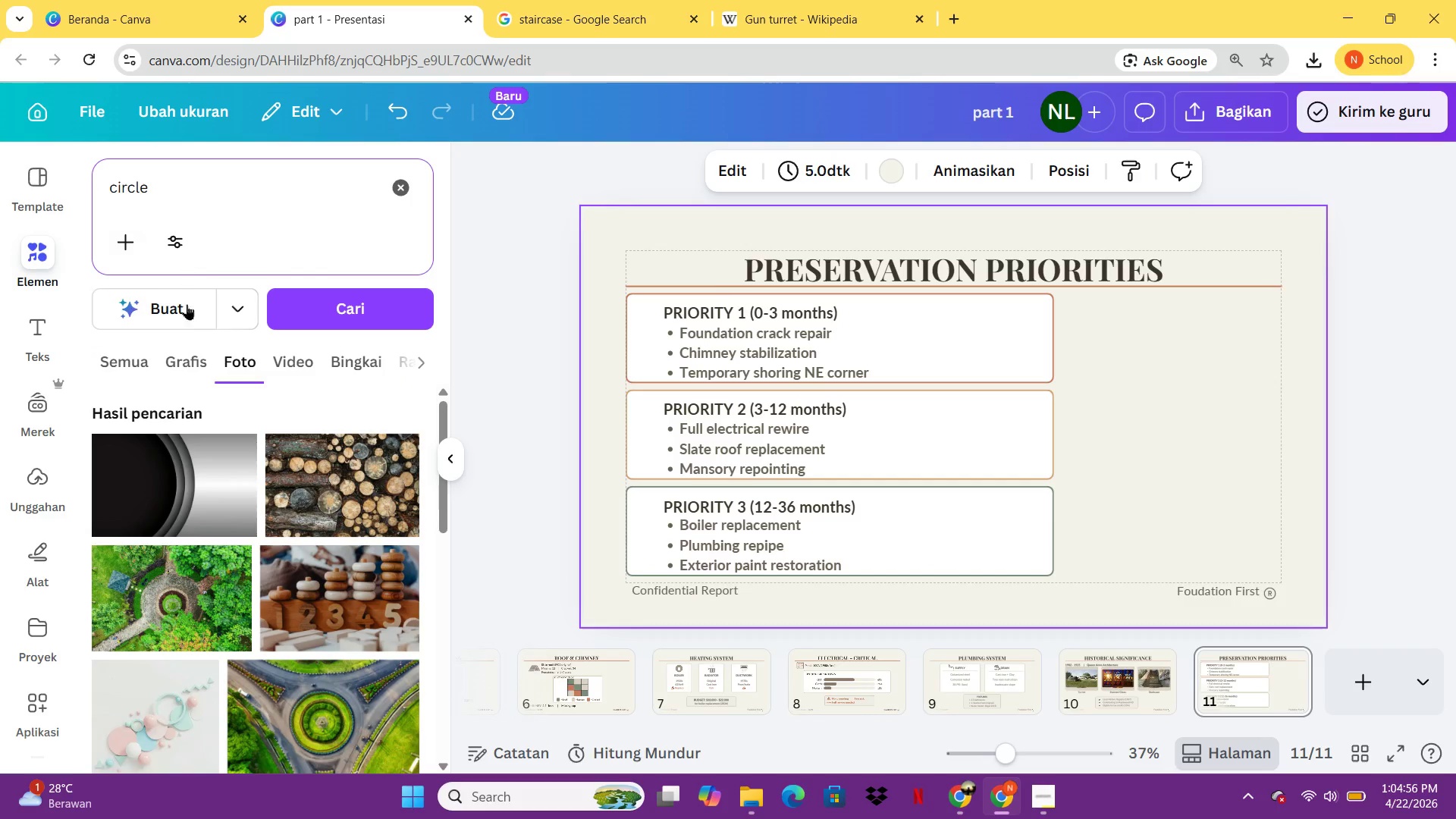 
left_click([187, 350])
 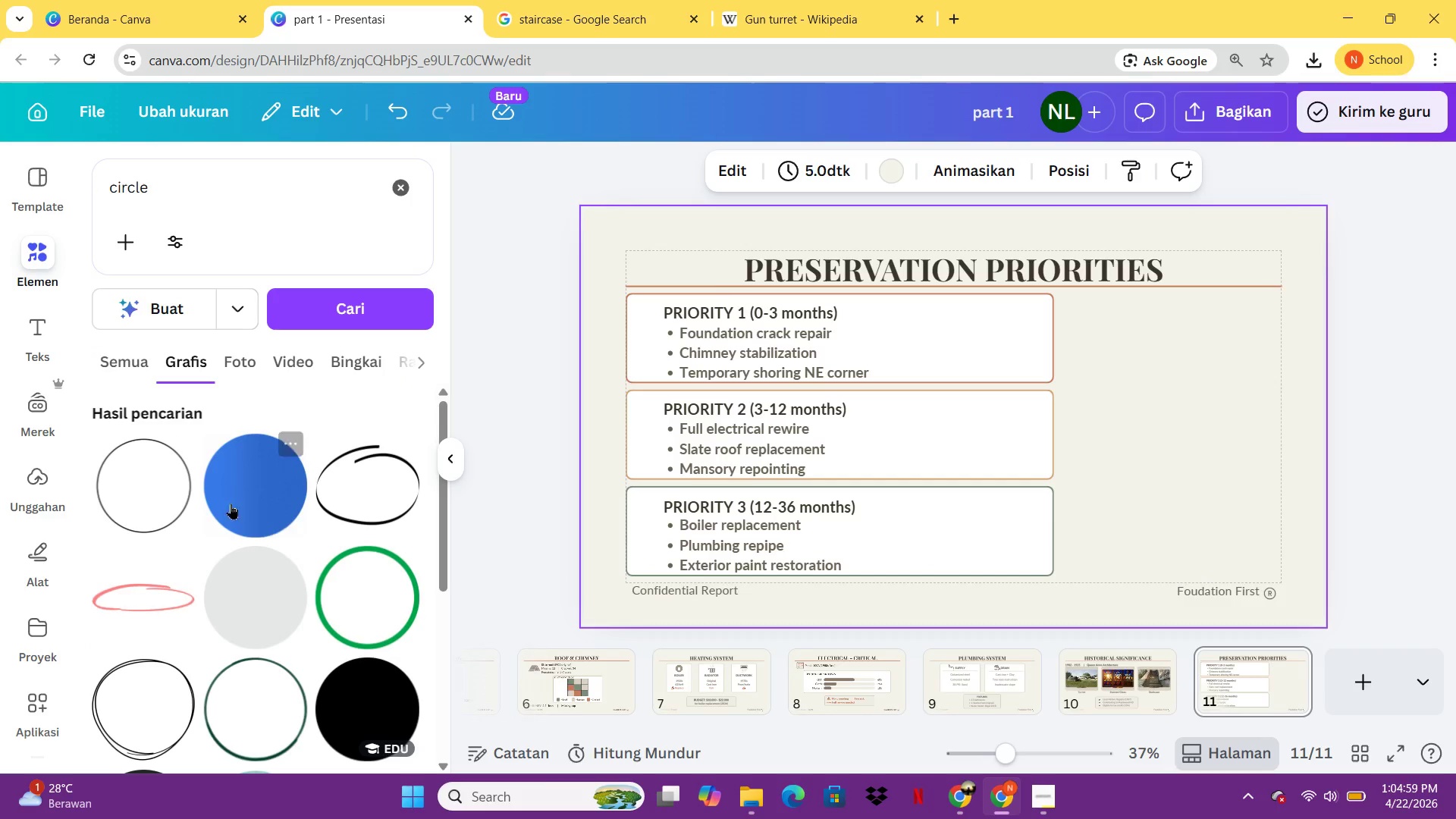 
left_click([240, 494])
 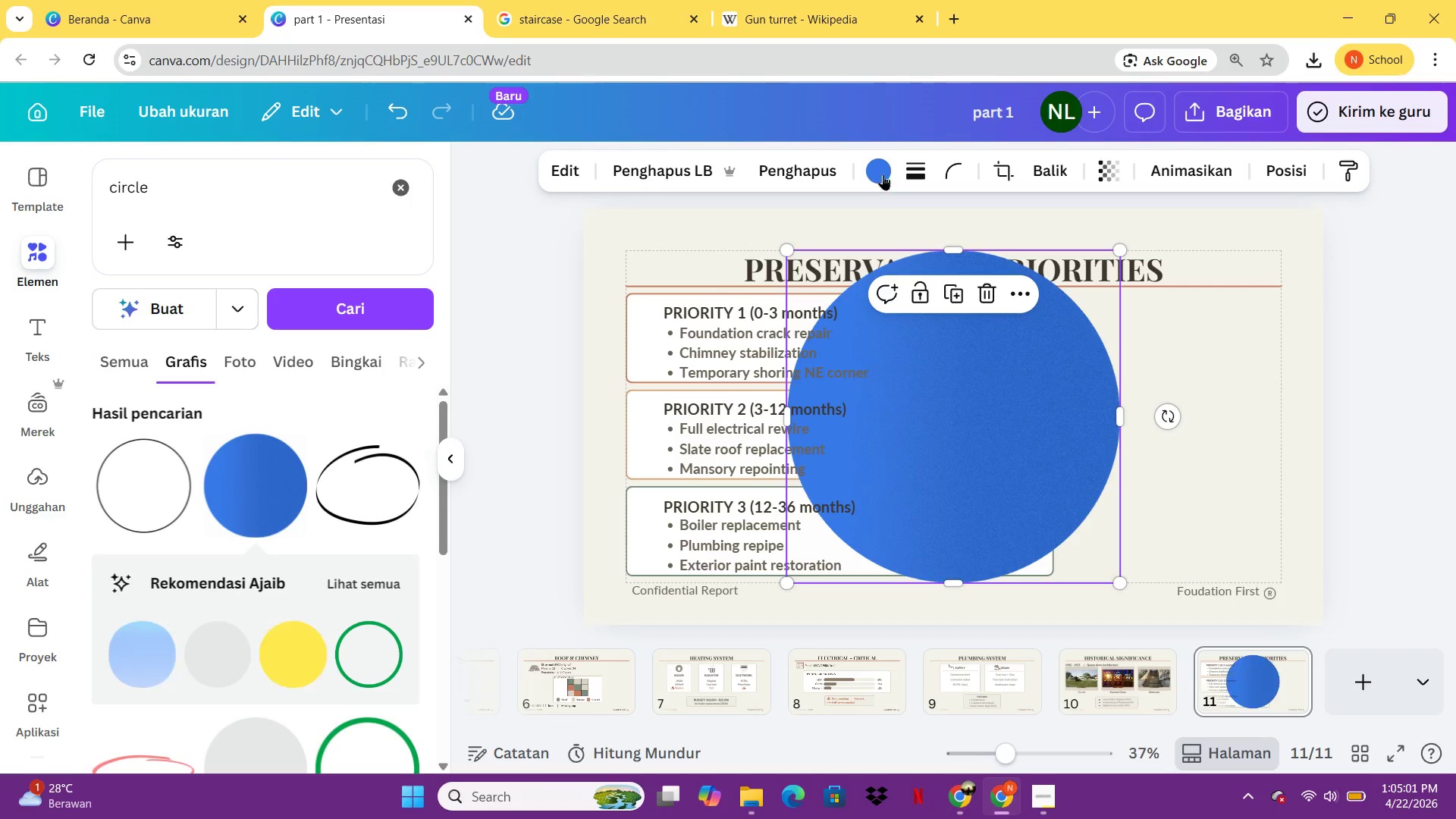 
left_click([883, 173])
 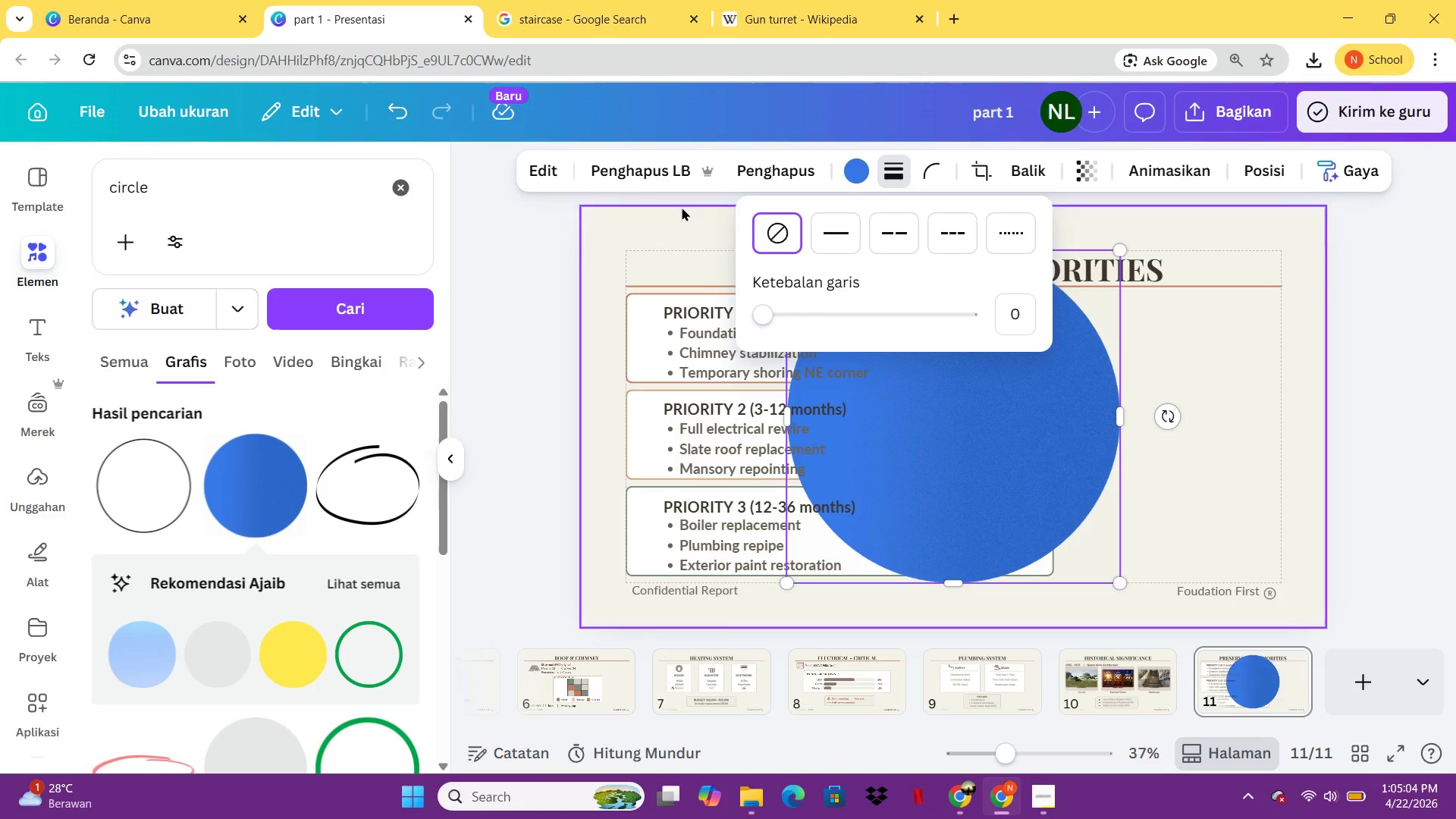 
left_click([851, 180])
 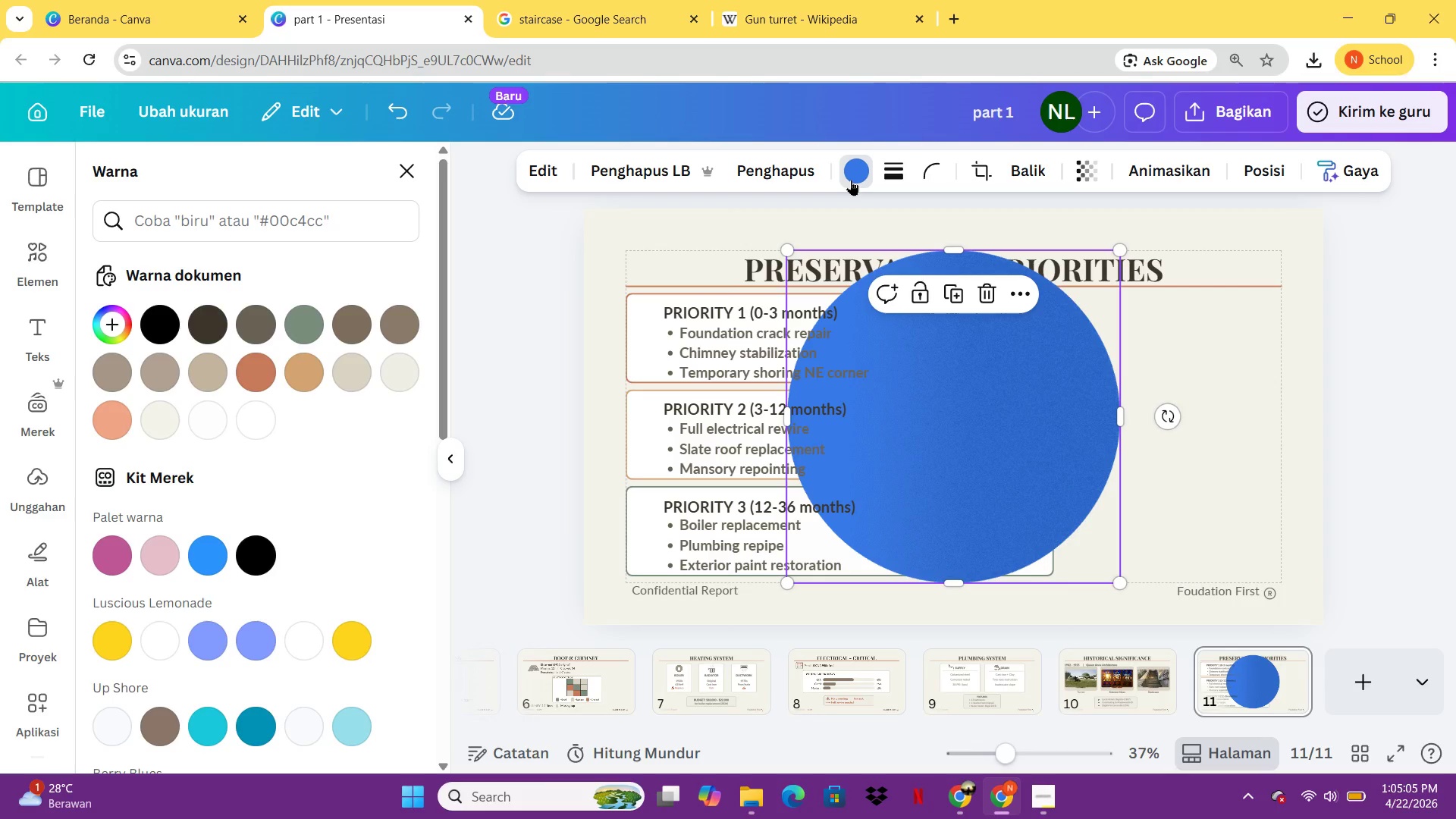 
left_click([851, 180])
 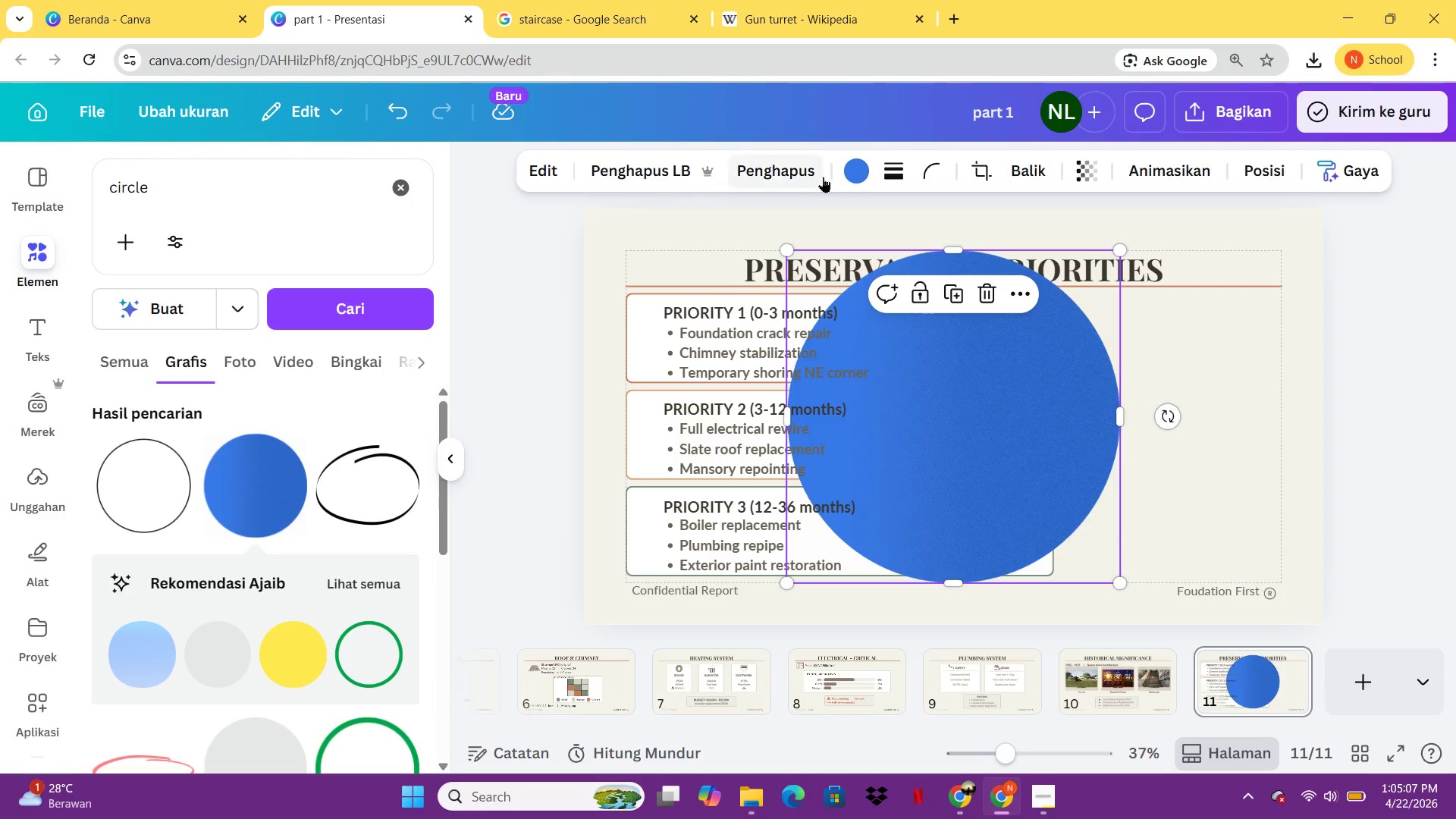 
left_click([861, 168])
 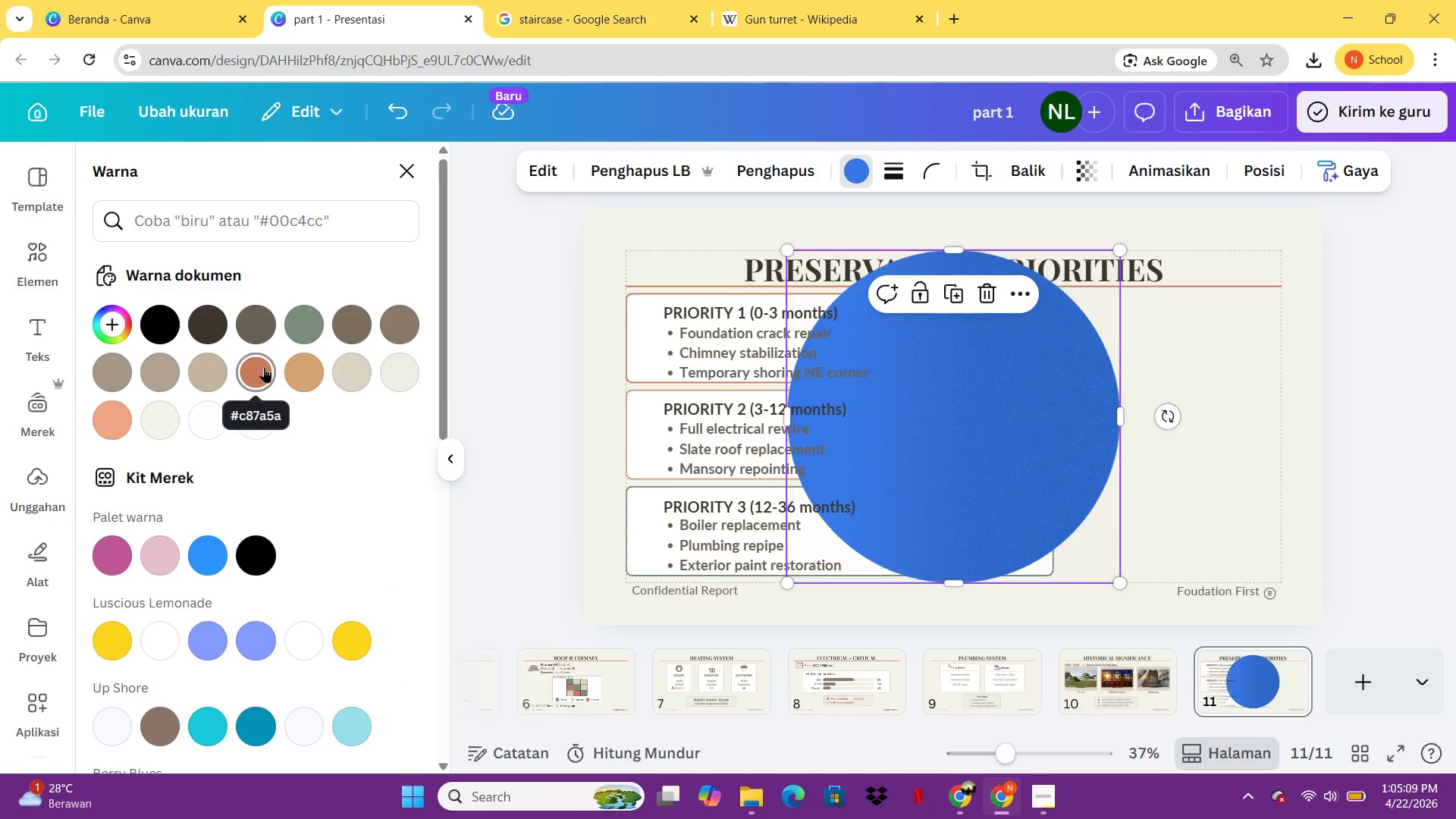 
left_click([264, 367])
 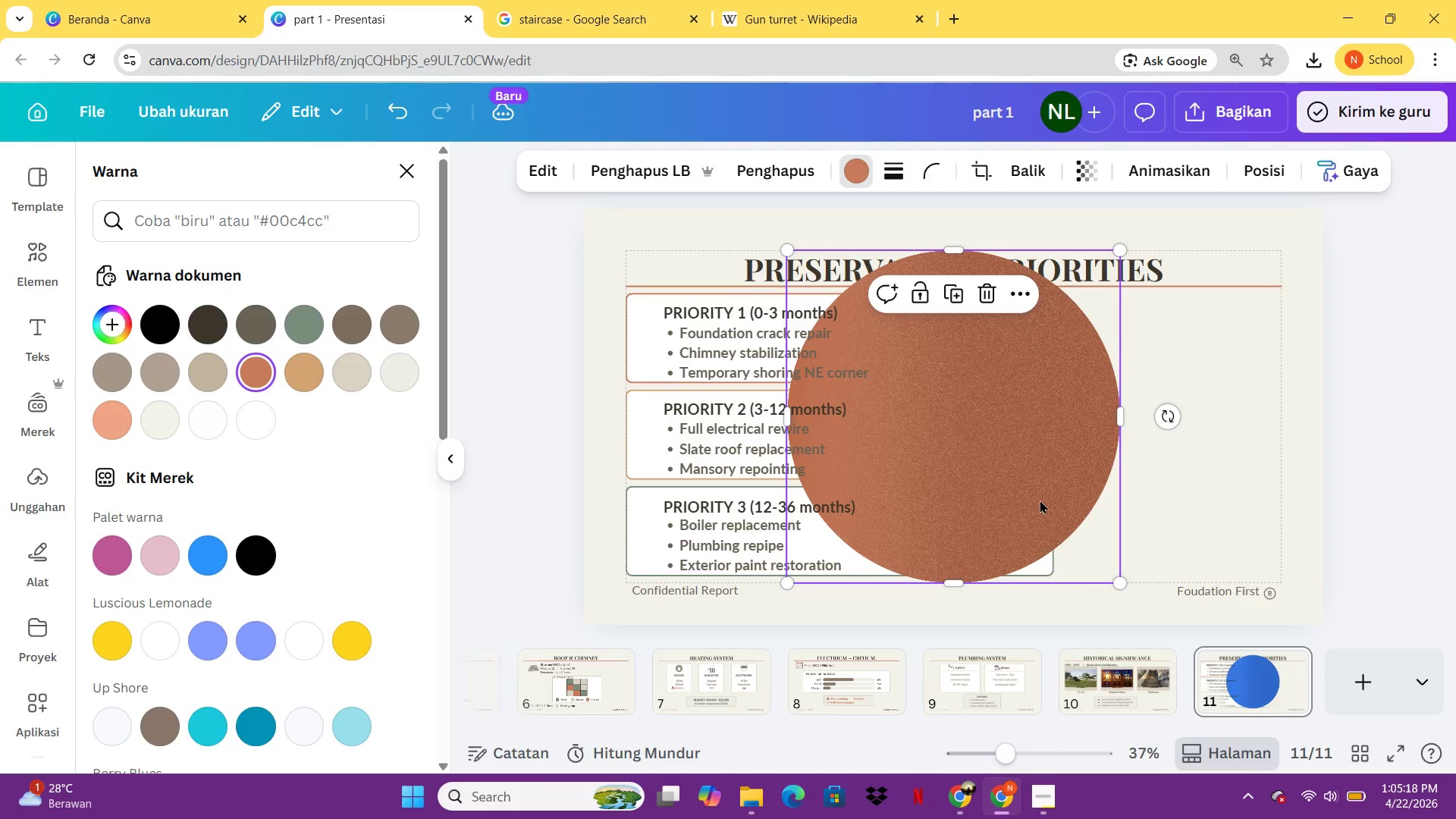 
wait(13.06)
 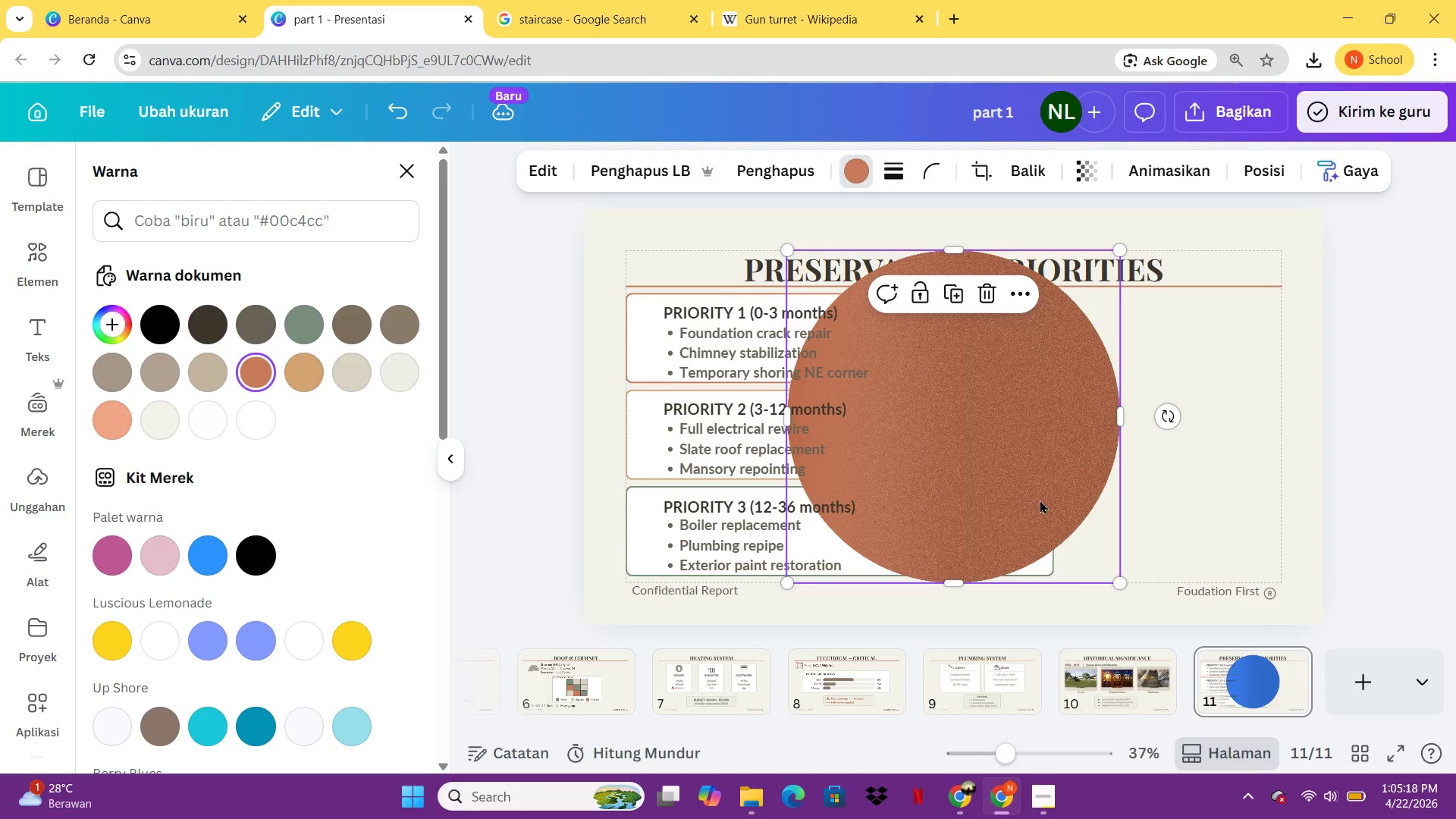 
left_click_drag(start_coordinate=[1121, 584], to_coordinate=[823, 254])
 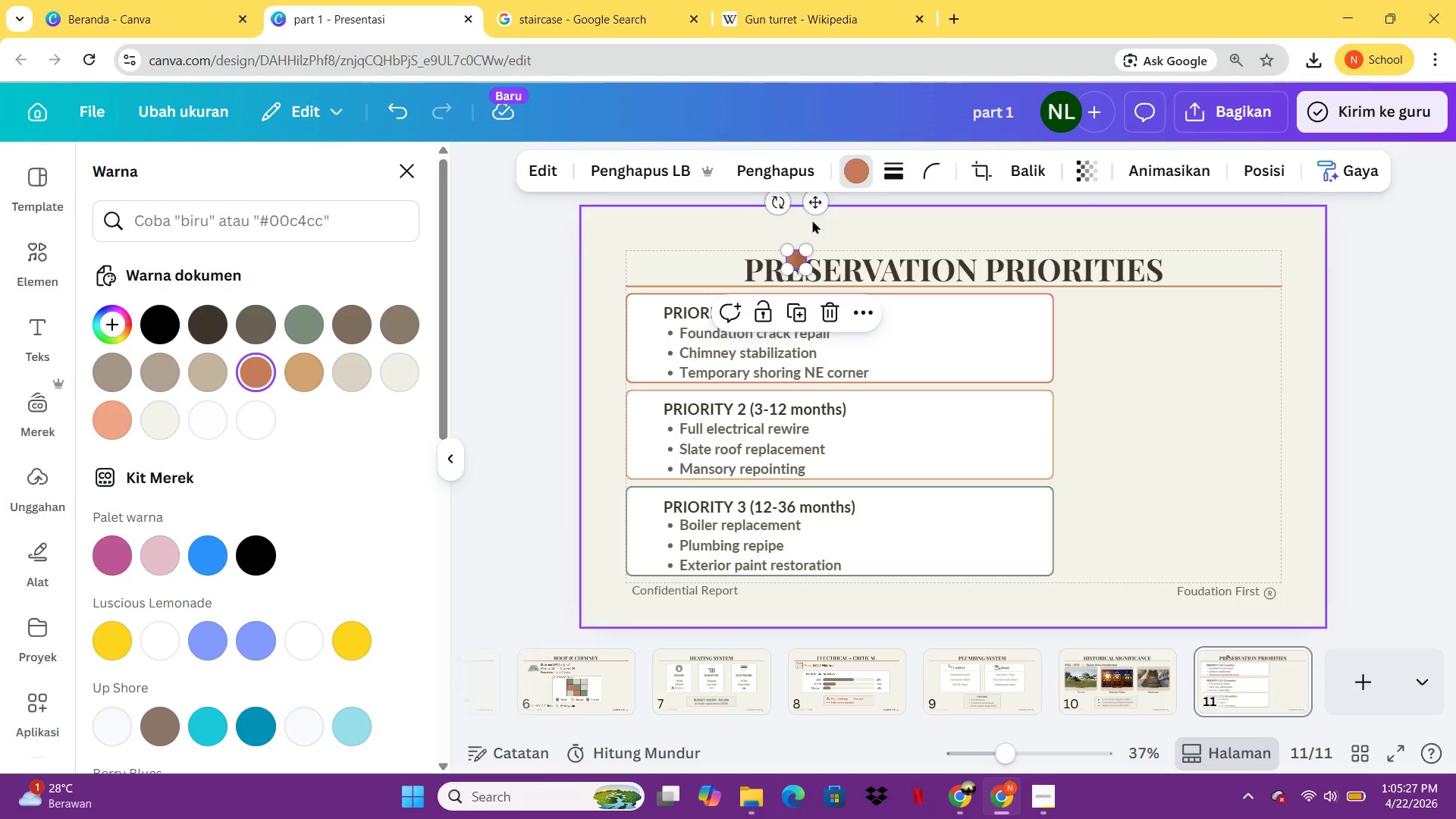 
left_click_drag(start_coordinate=[810, 211], to_coordinate=[659, 265])
 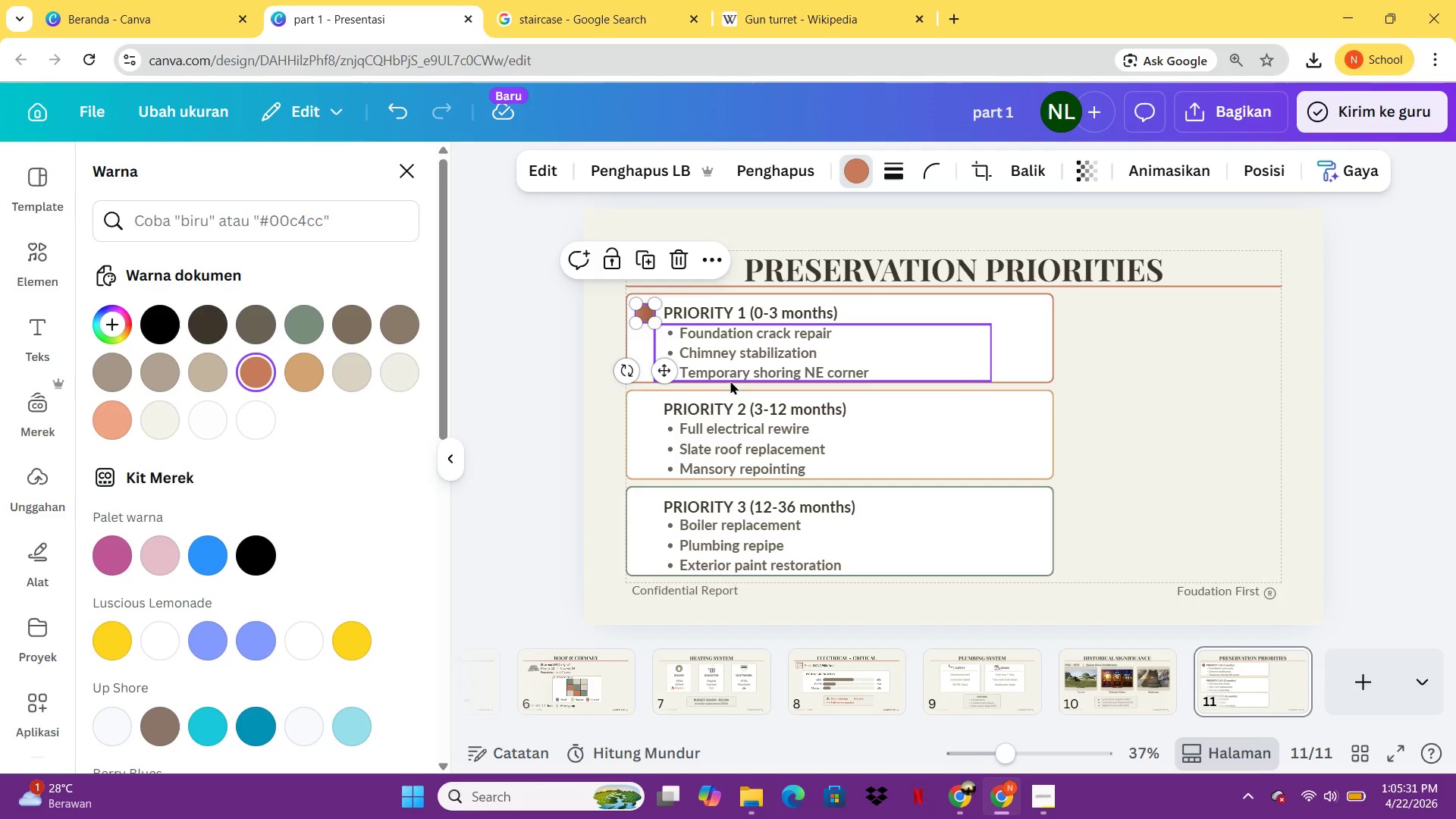 
key(Control+C)
 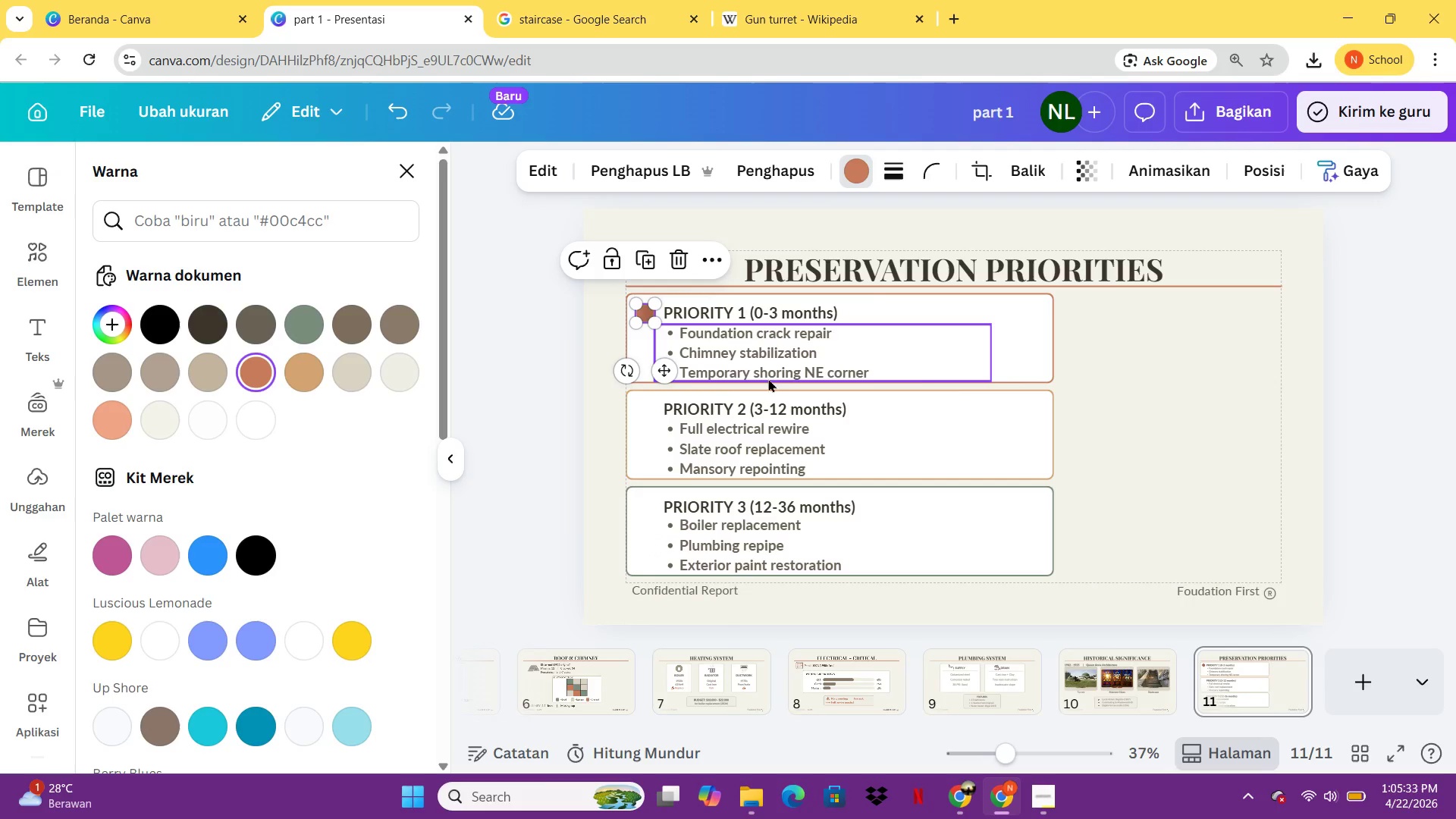 
left_click([996, 383])
 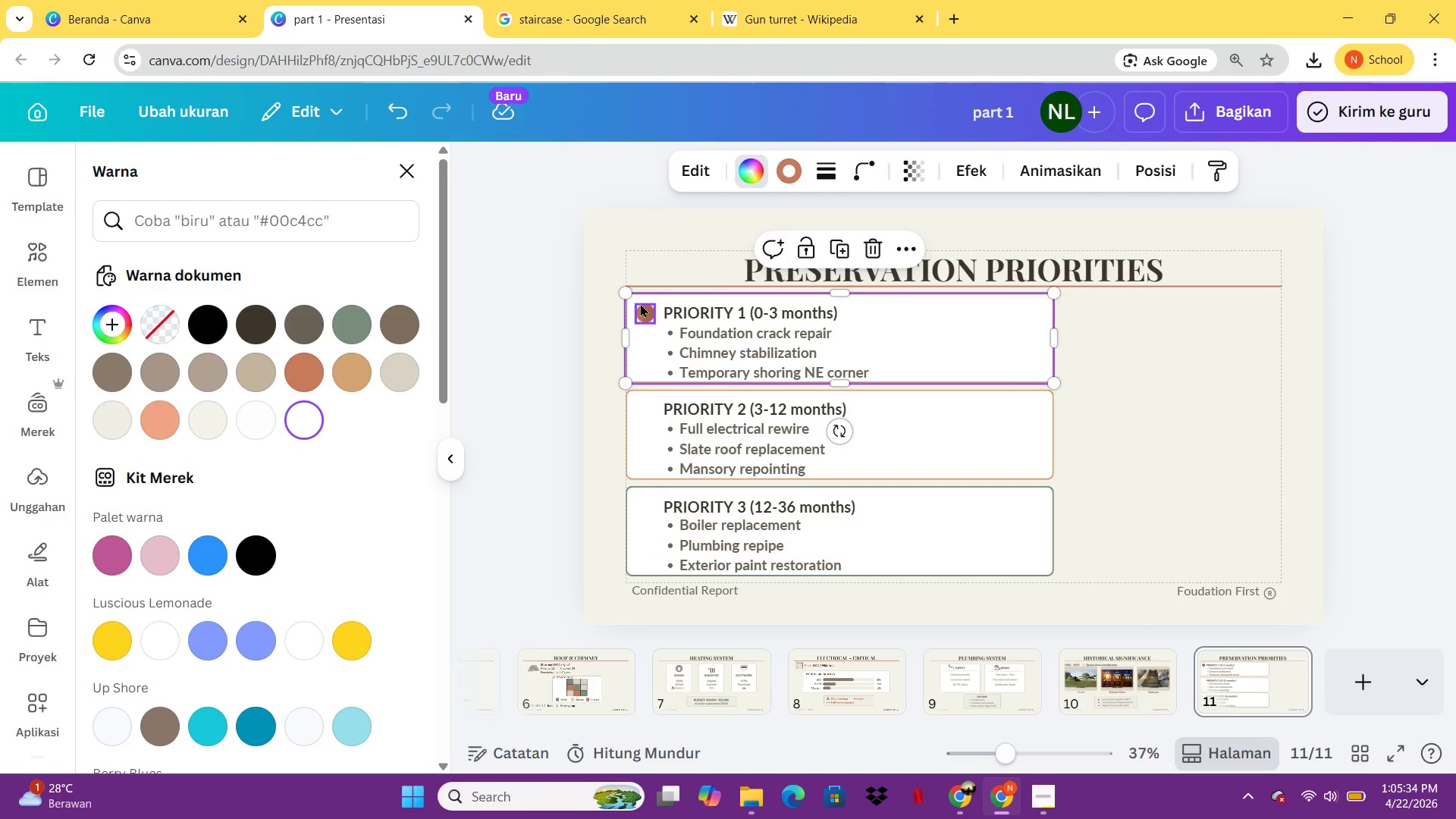 
left_click([640, 303])
 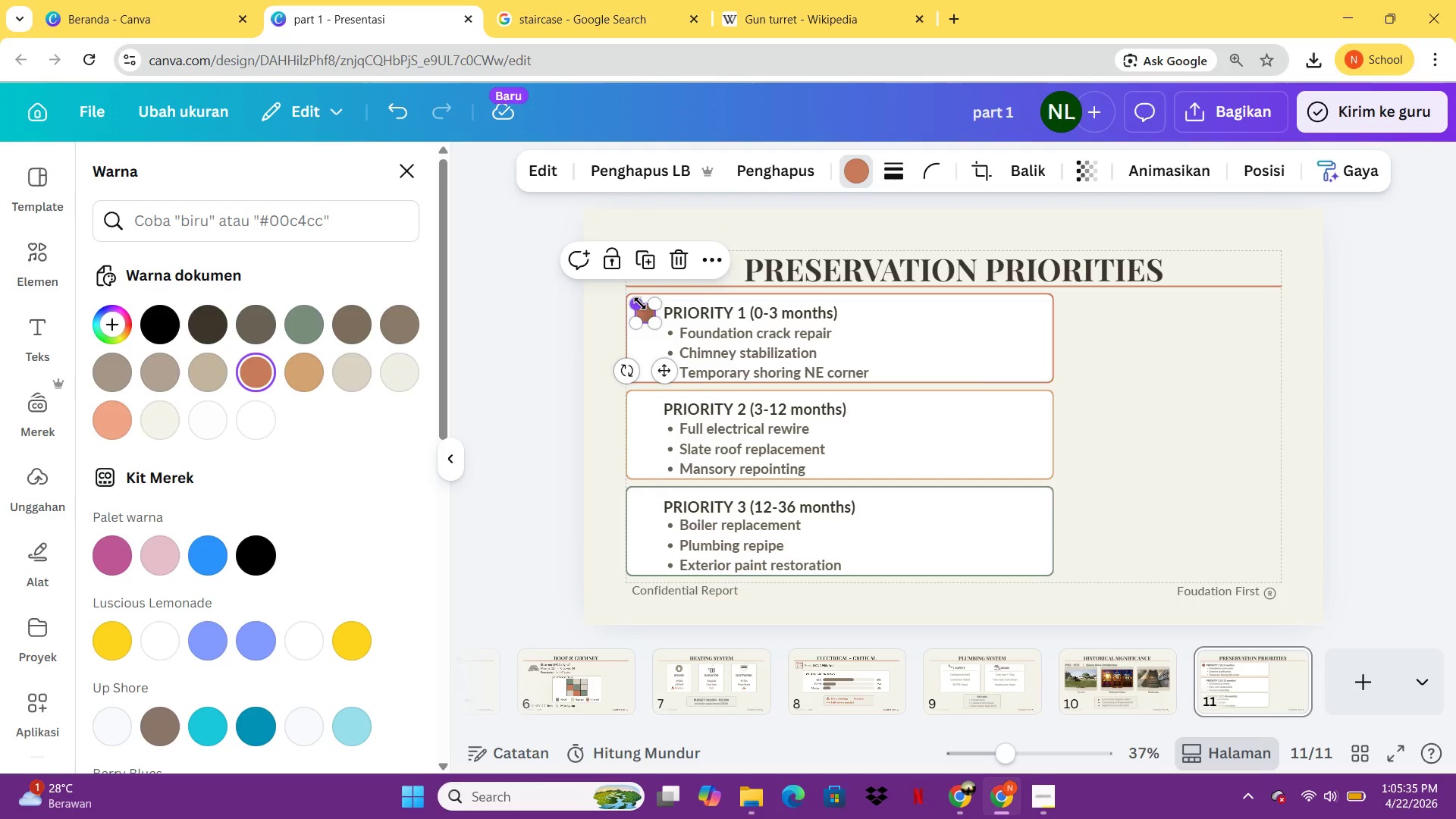 
key(Control+C)
 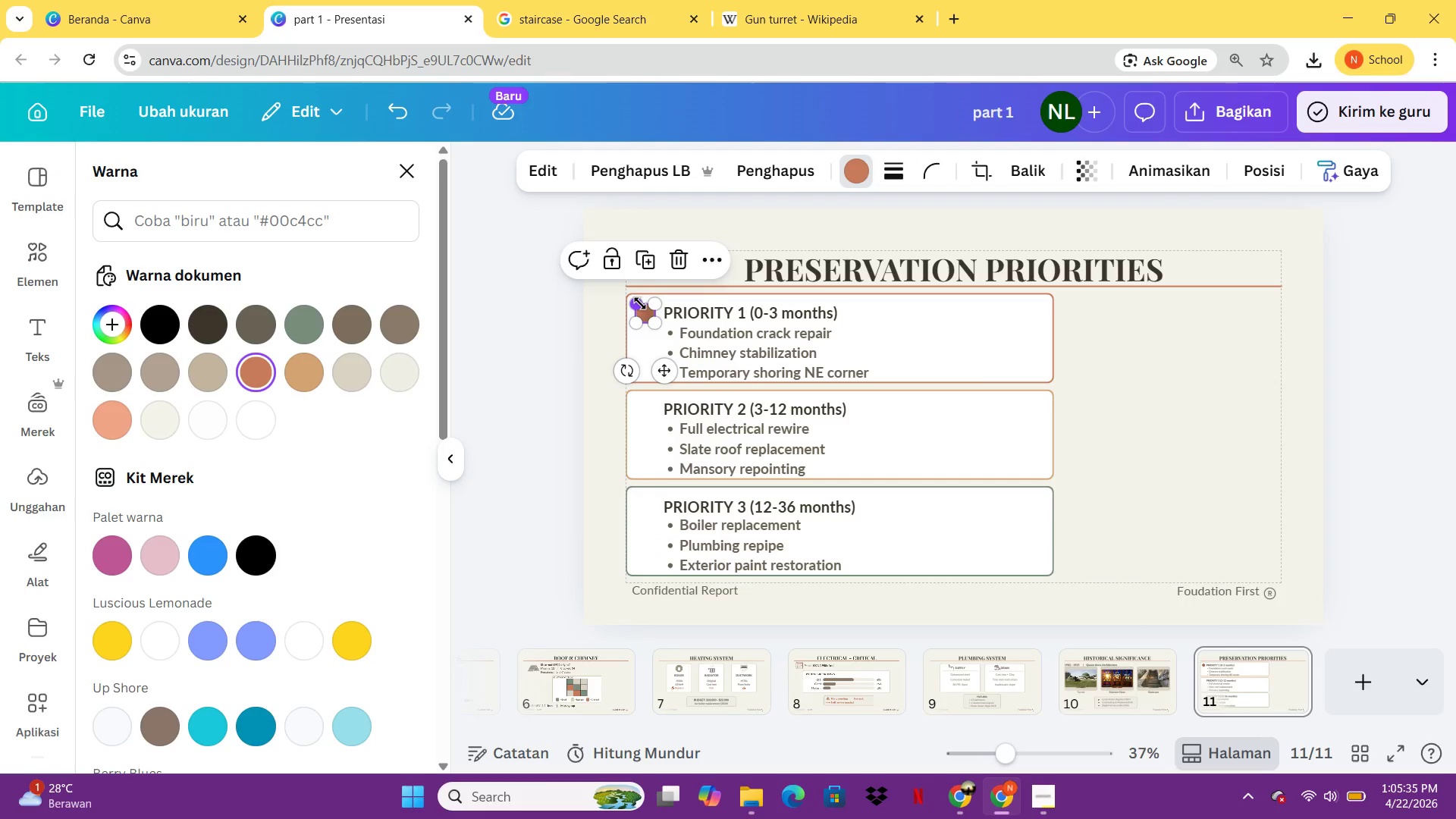 
key(Control+V)
 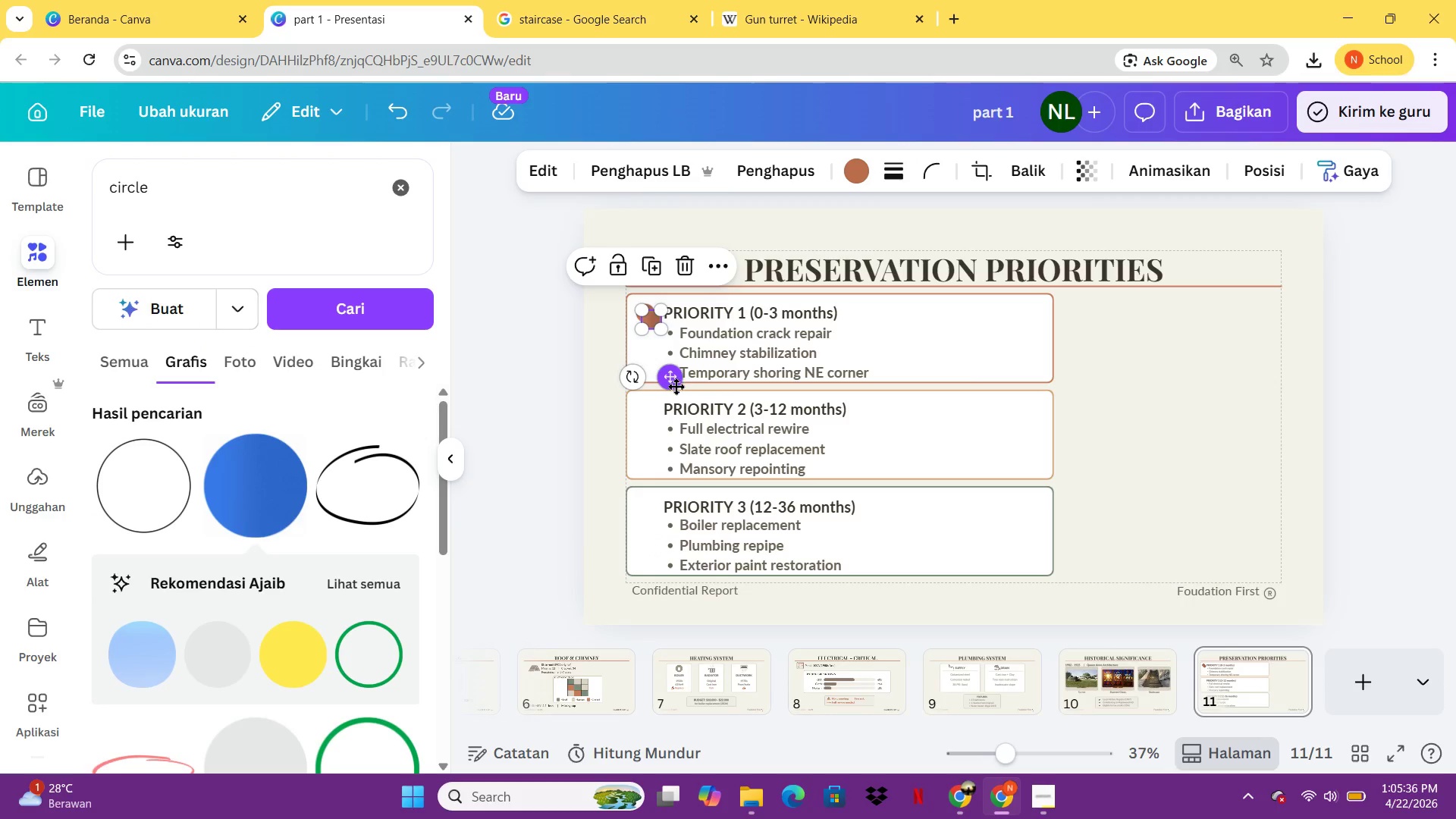 
left_click_drag(start_coordinate=[676, 386], to_coordinate=[671, 477])
 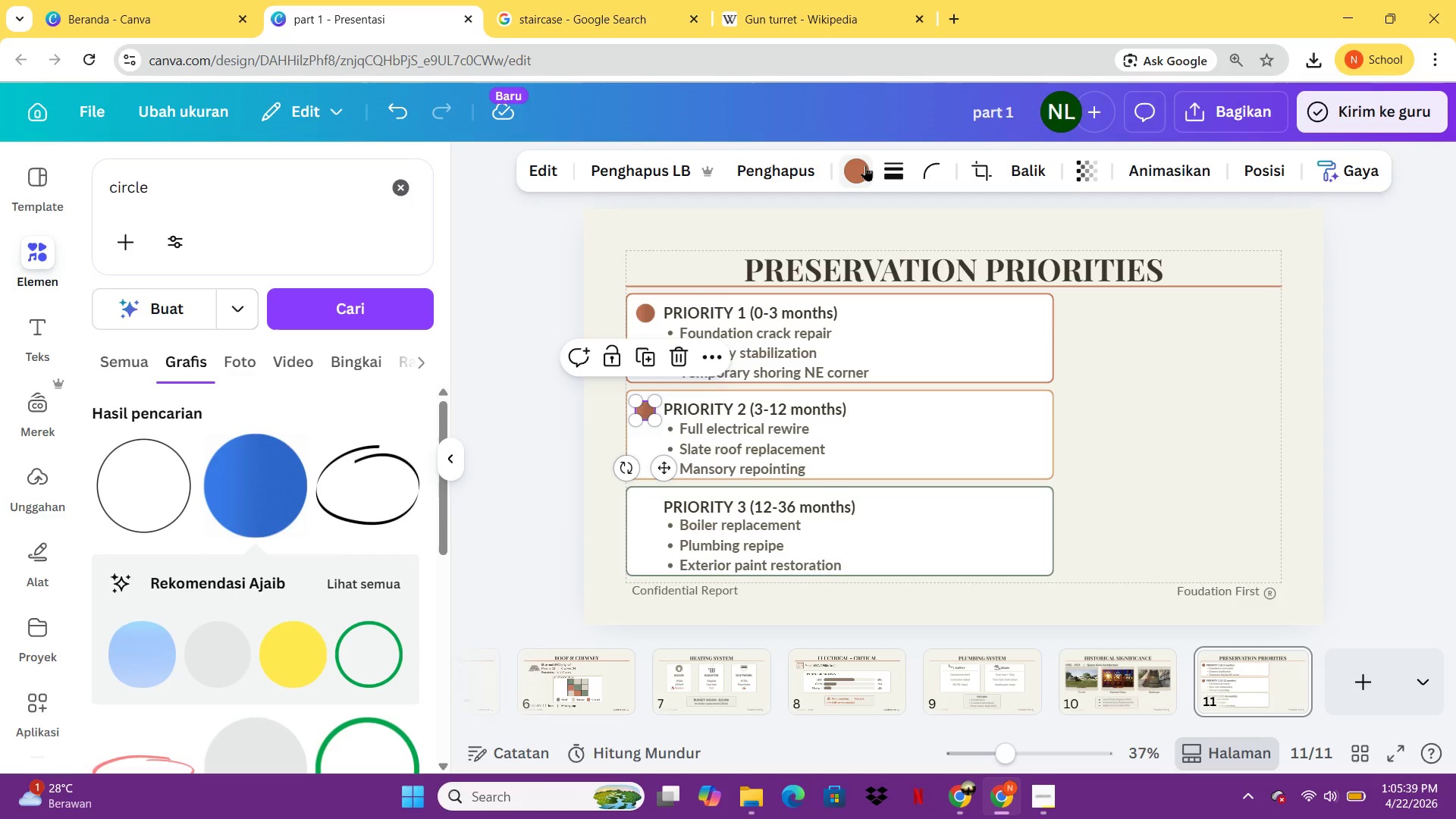 
left_click([865, 165])
 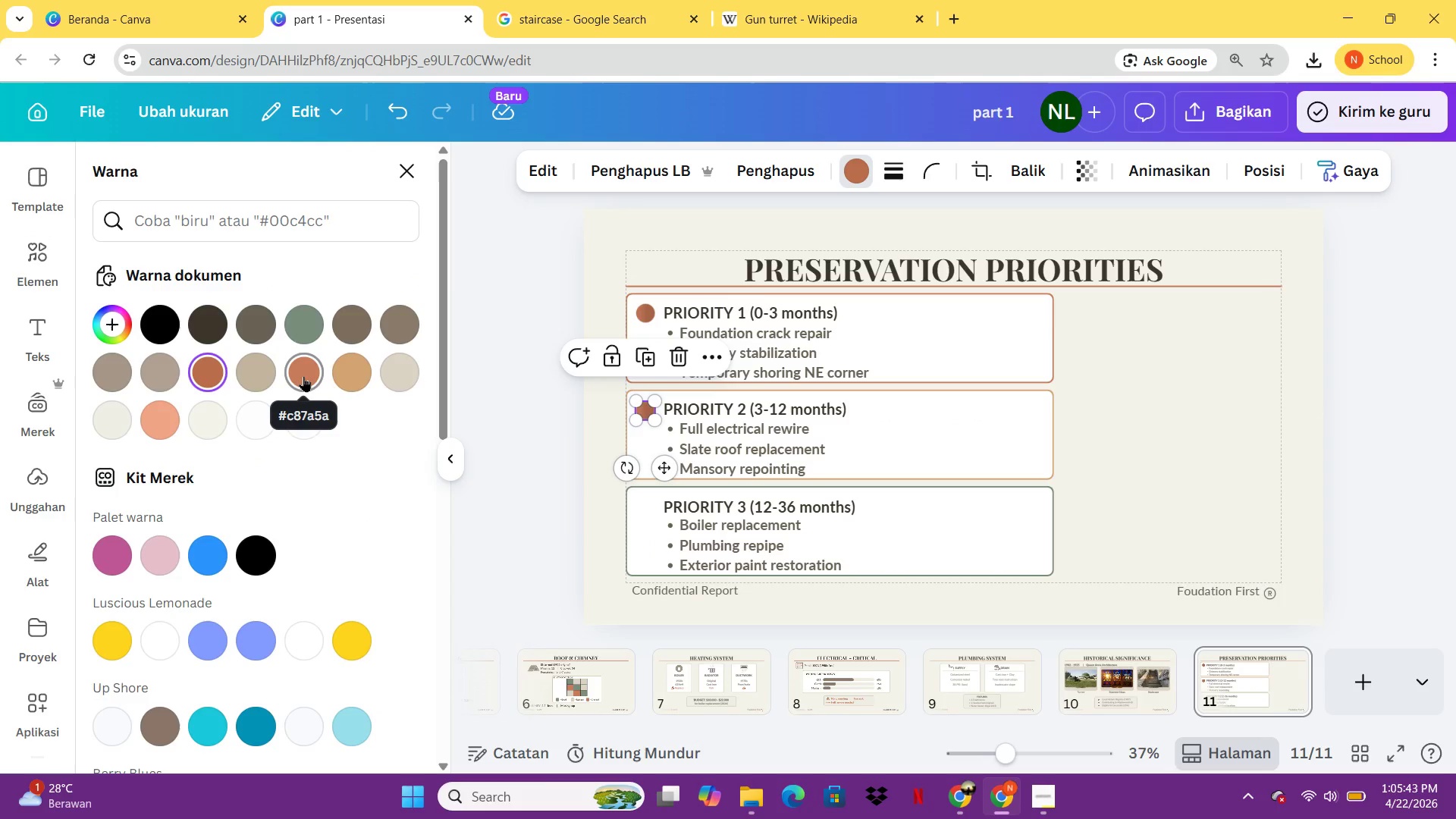 
left_click([303, 376])
 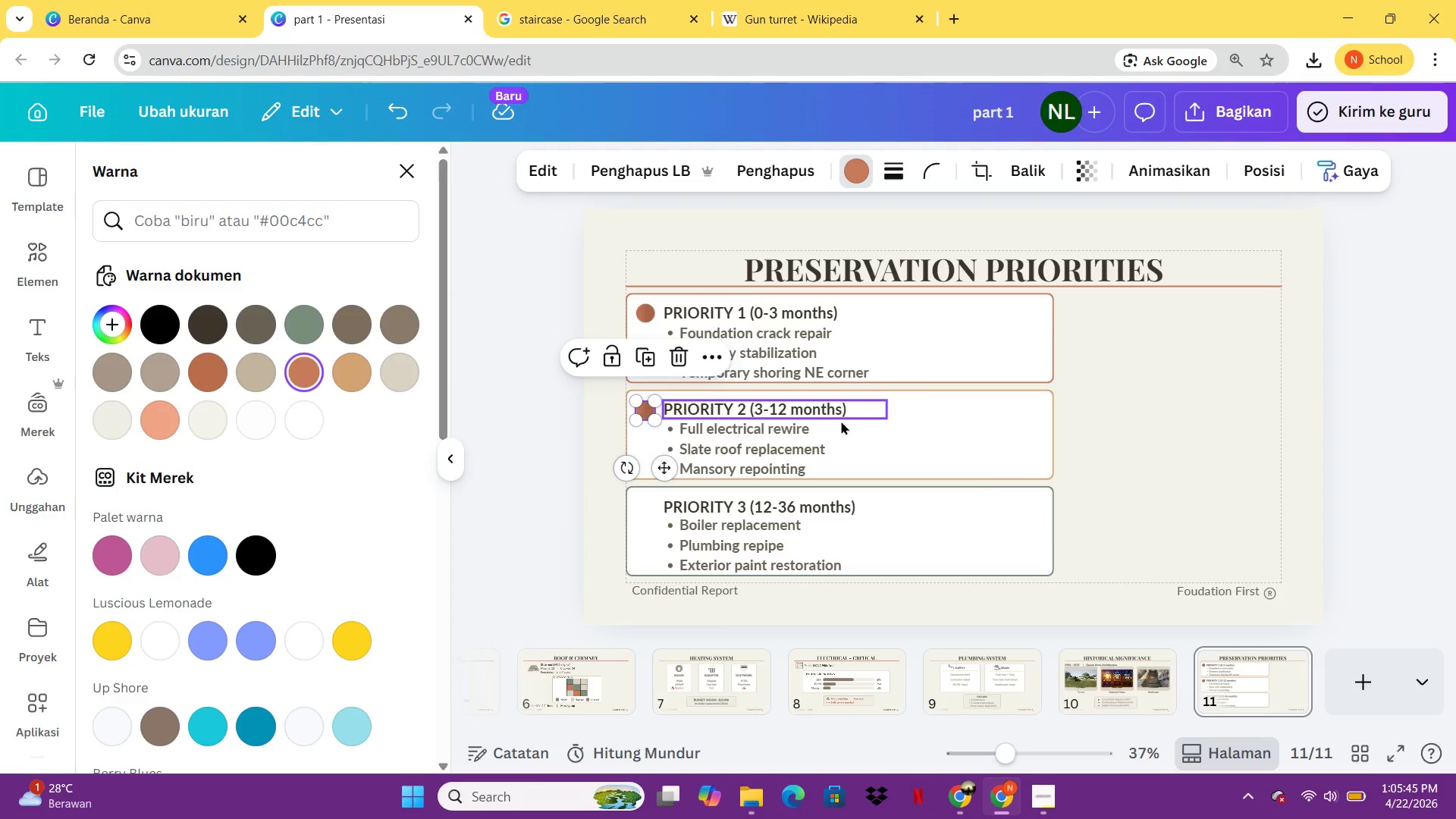 
left_click([850, 428])
 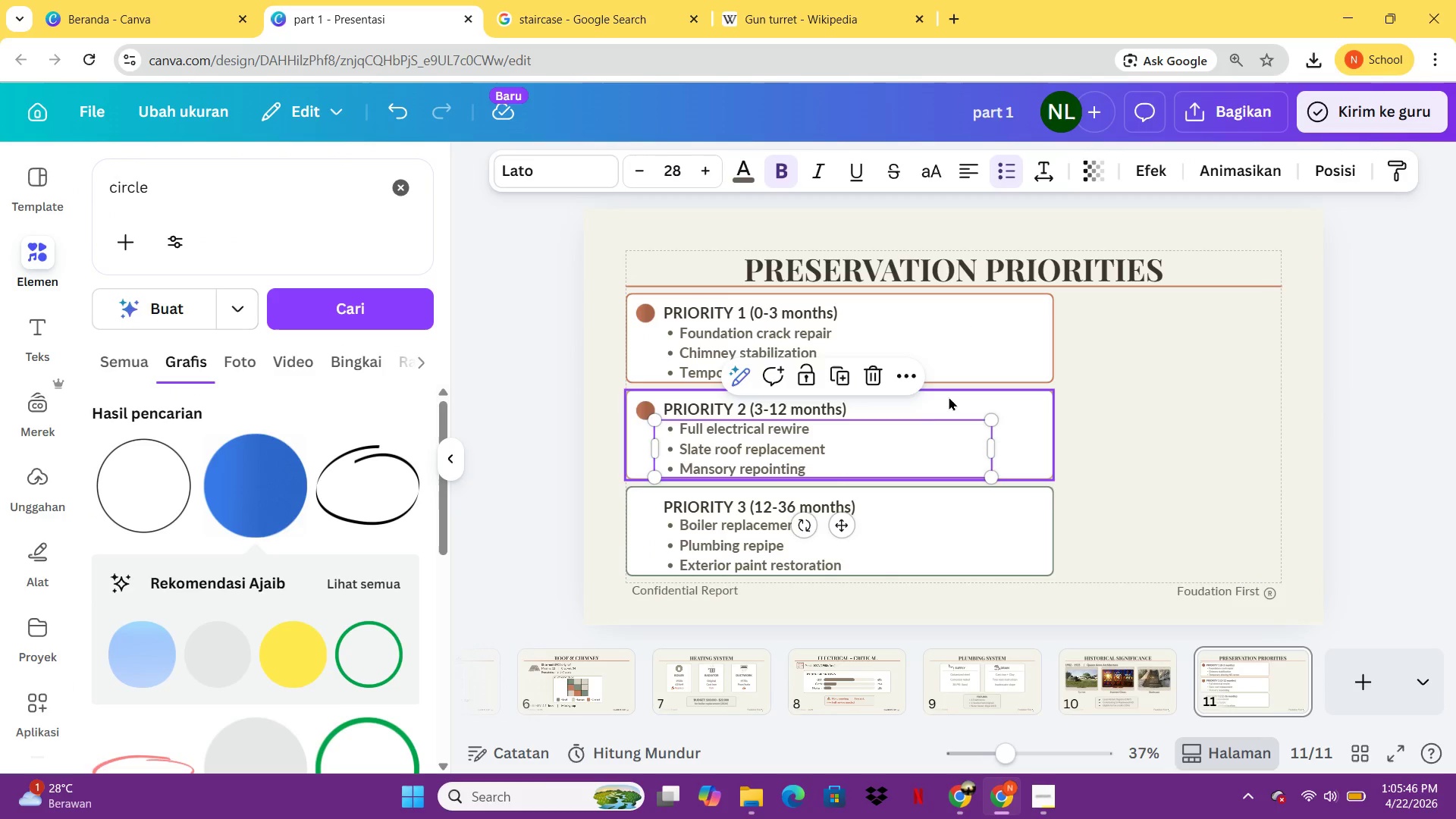 
left_click([949, 397])
 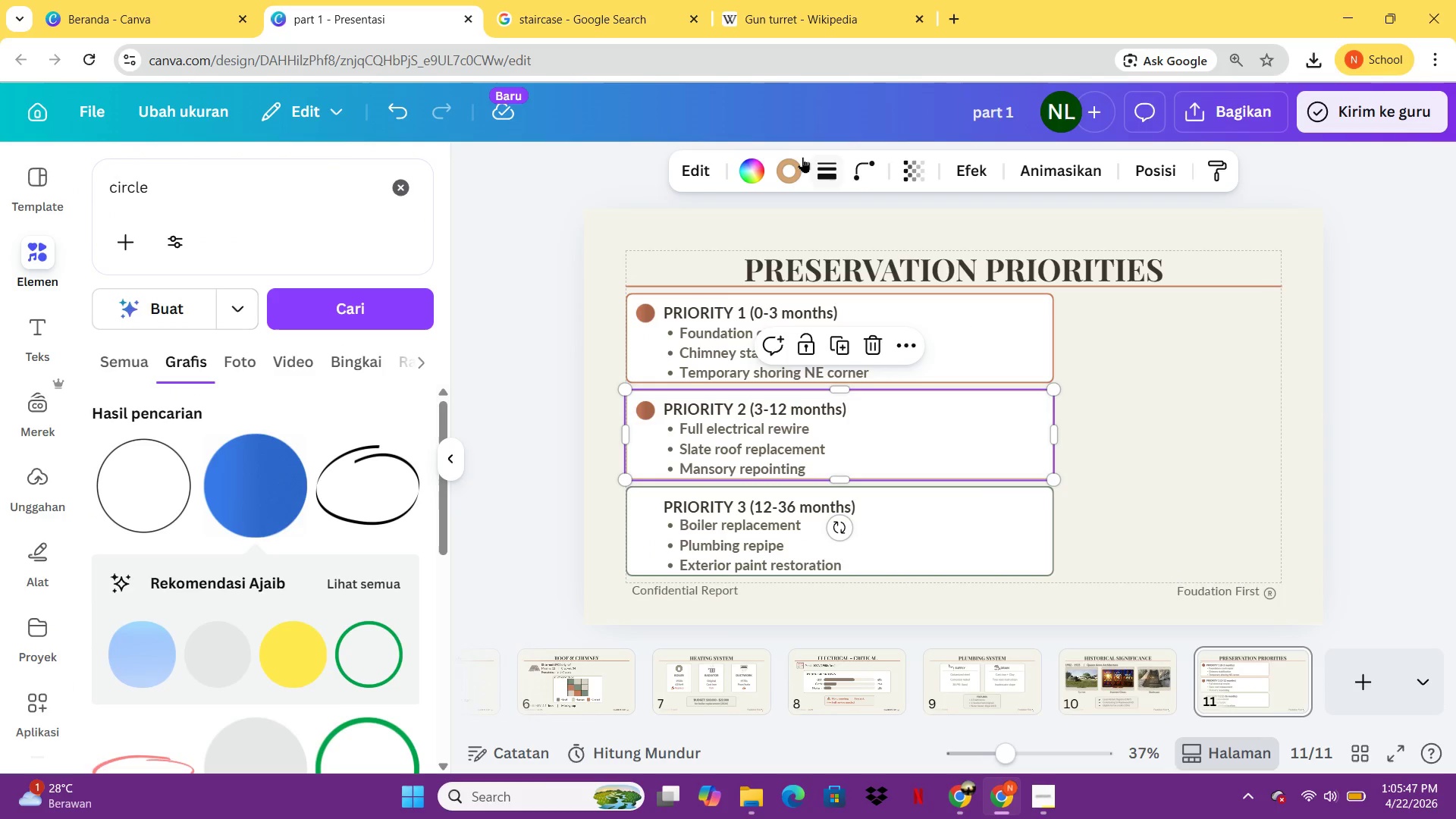 
left_click([799, 157])
 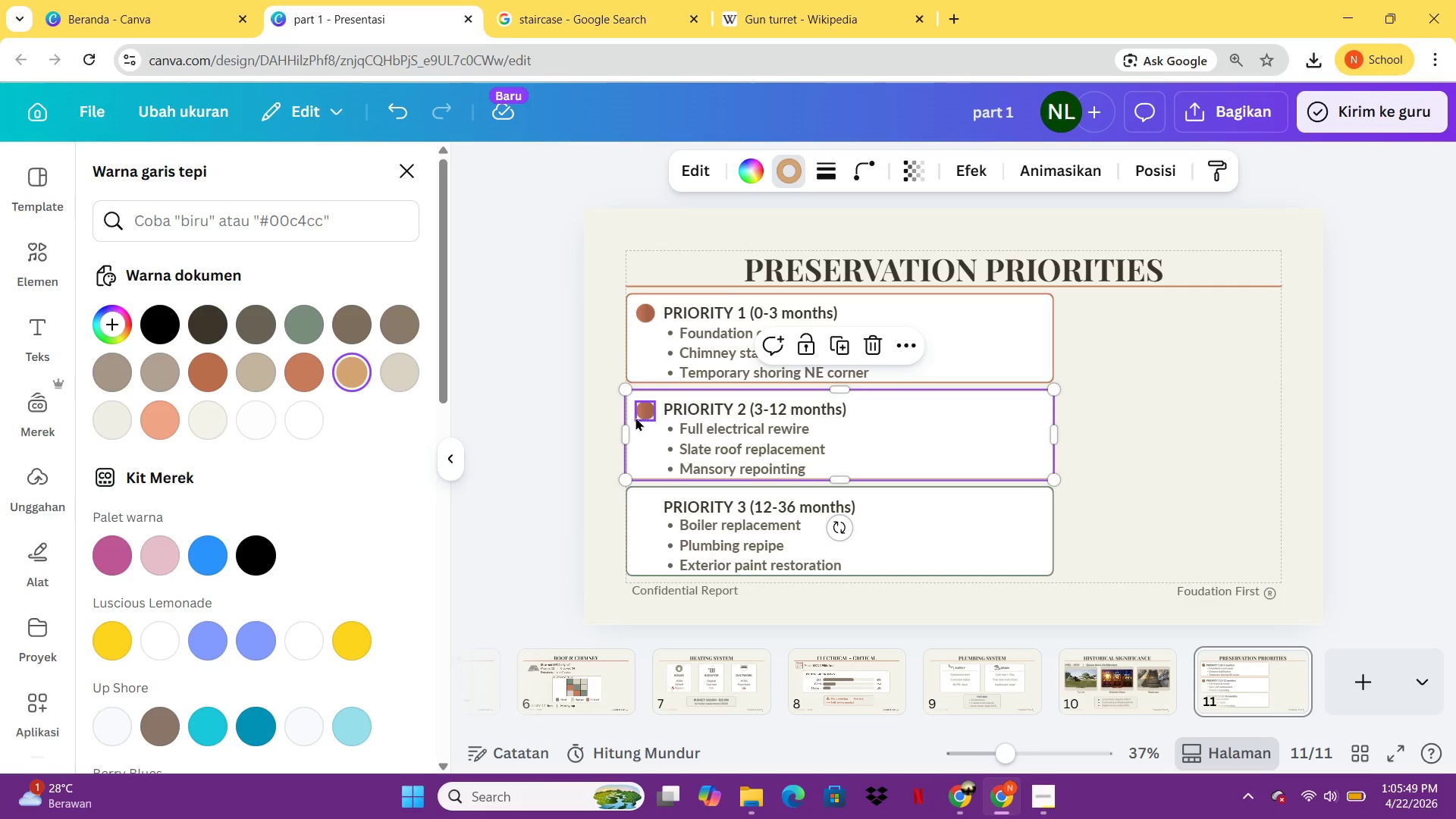 
left_click([640, 415])
 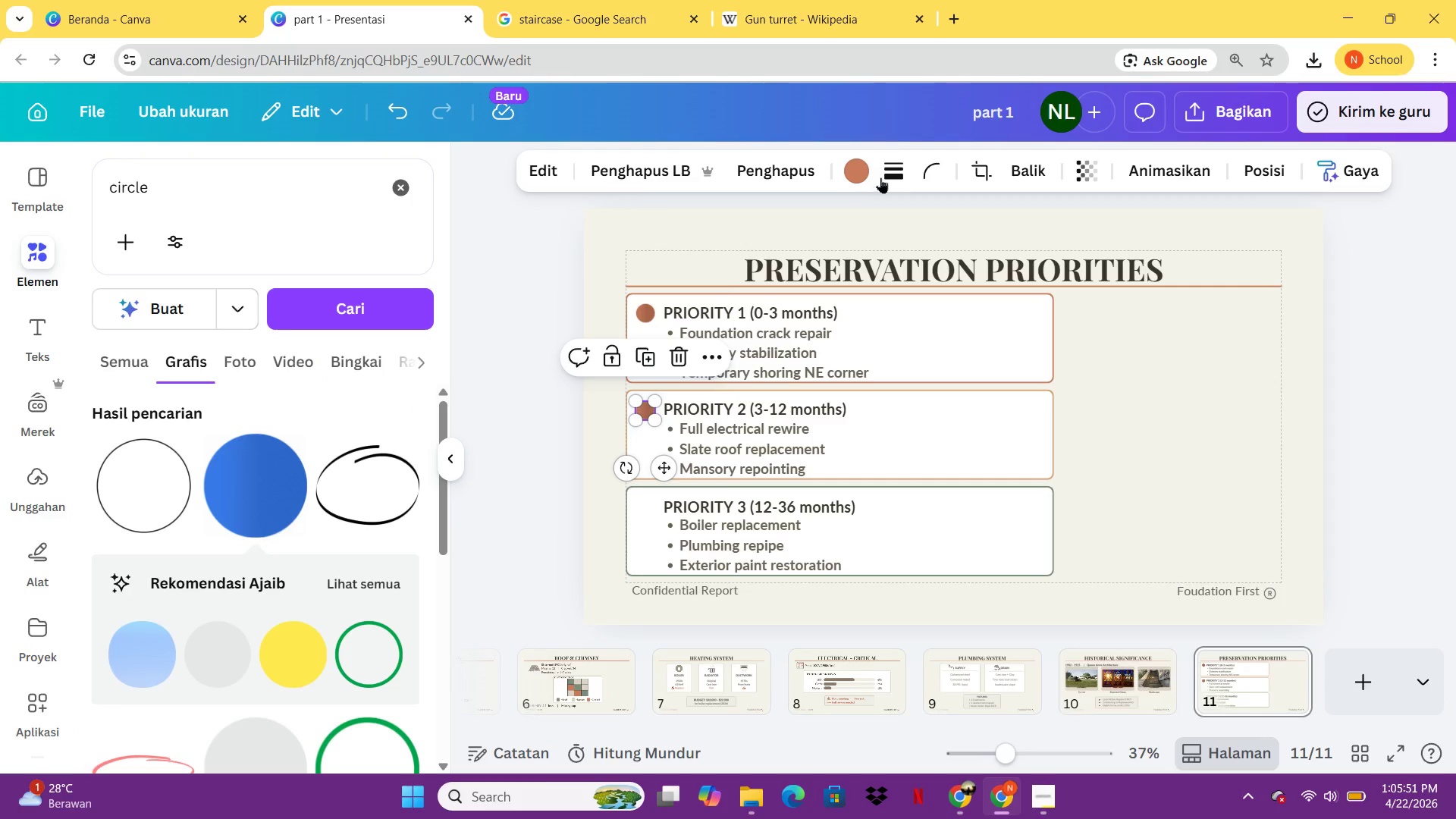 
left_click([859, 187])
 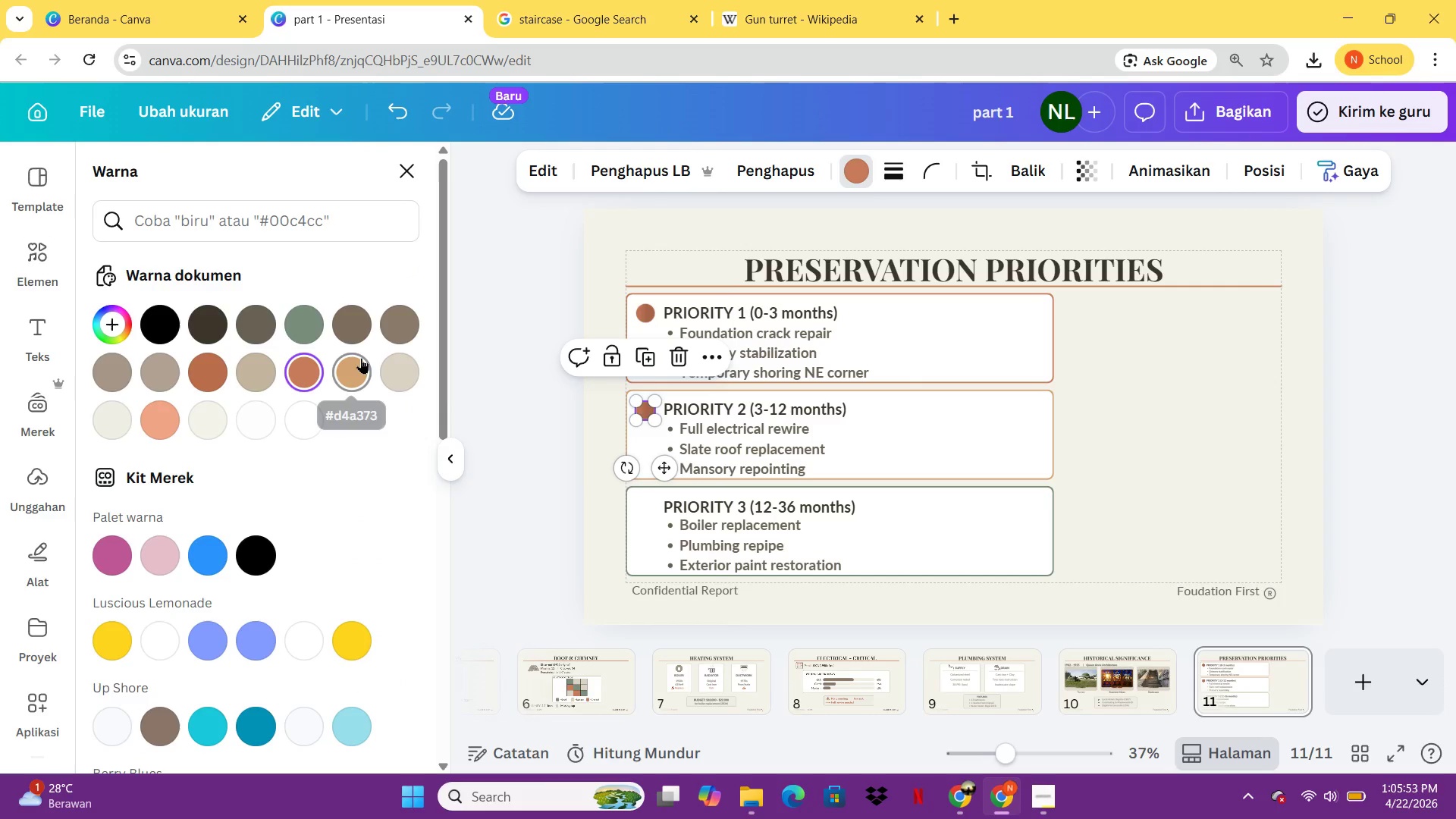 
left_click([361, 358])
 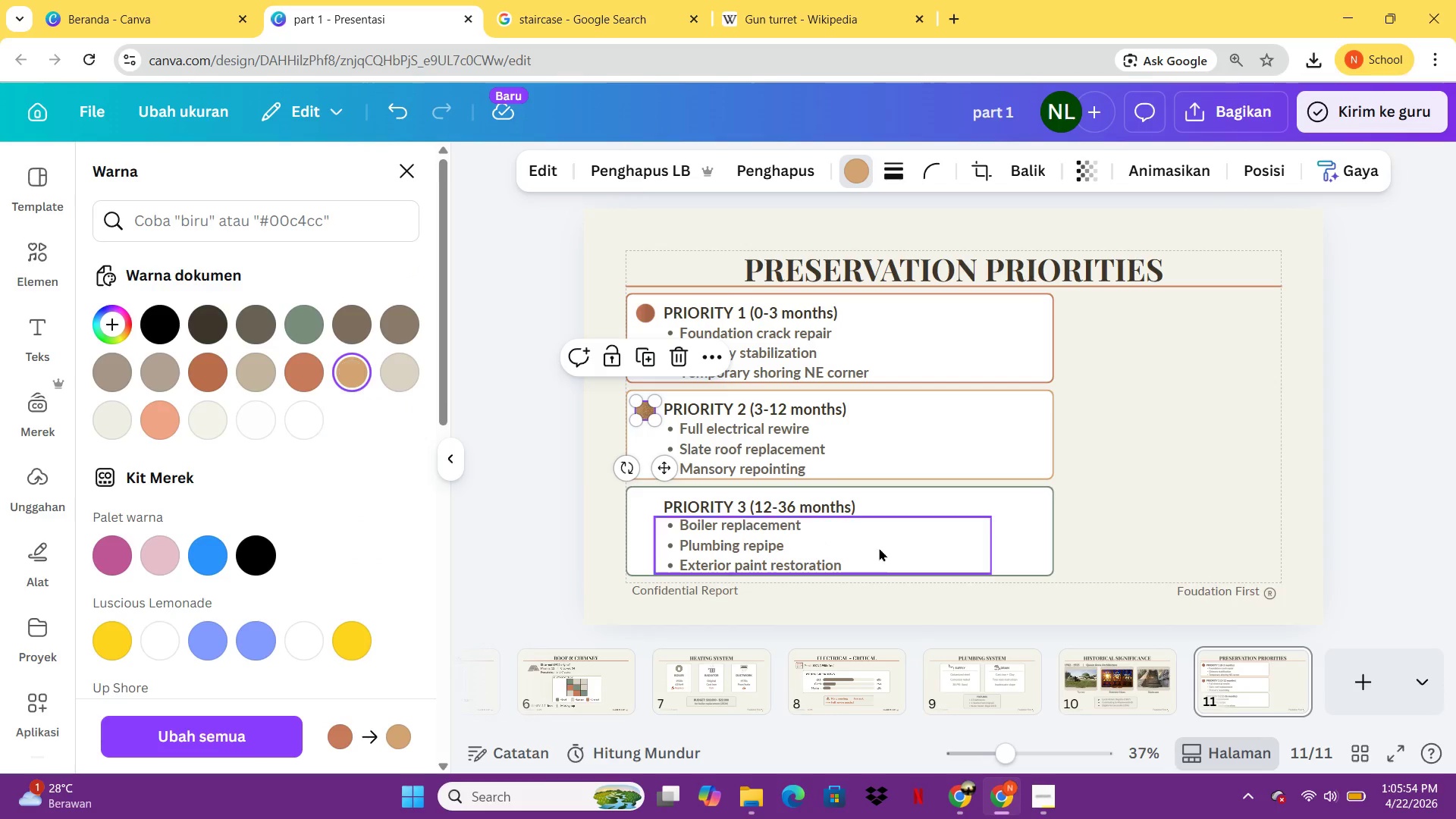 
left_click([890, 548])
 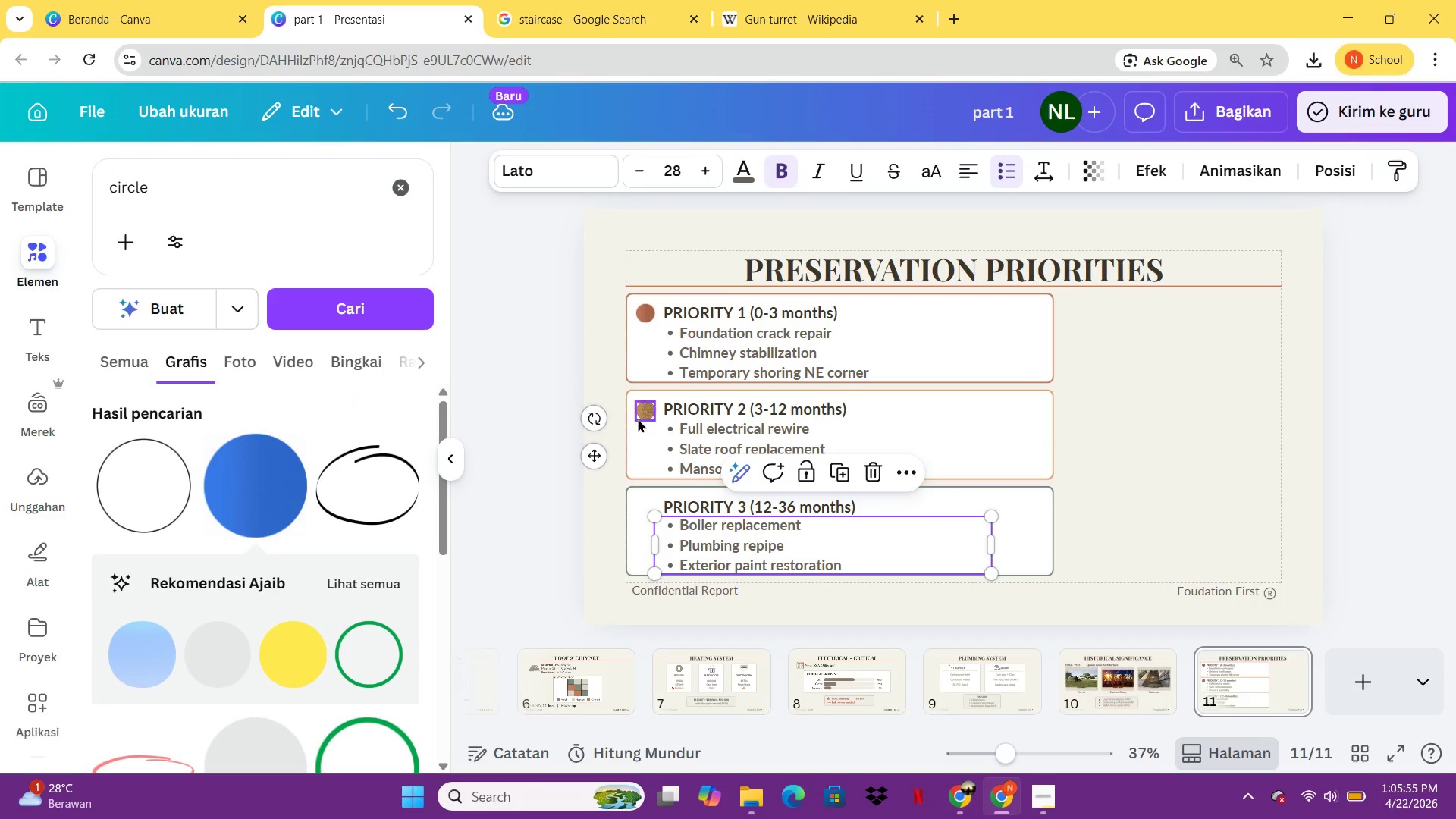 
left_click([638, 419])
 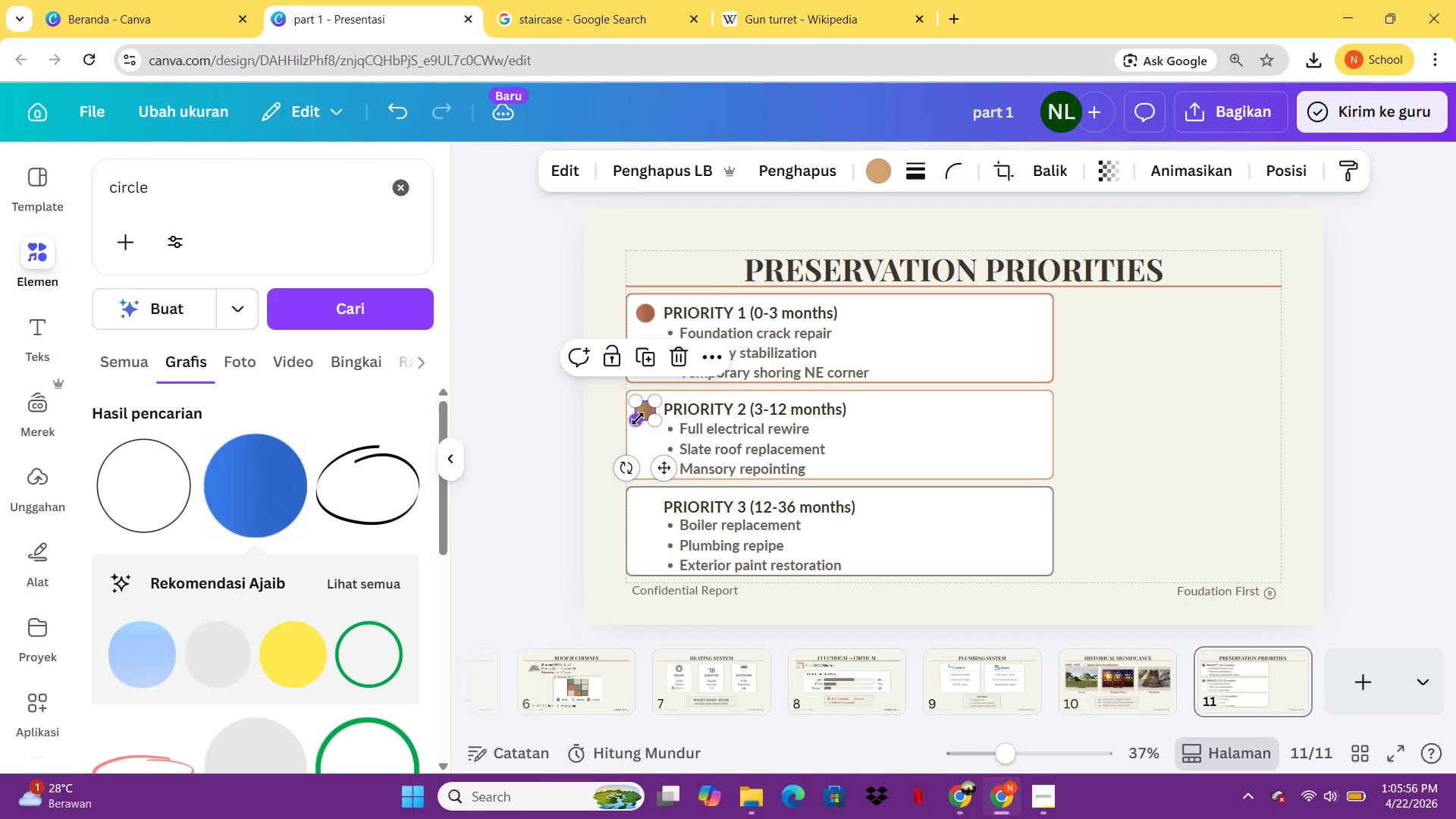 
key(Control+C)
 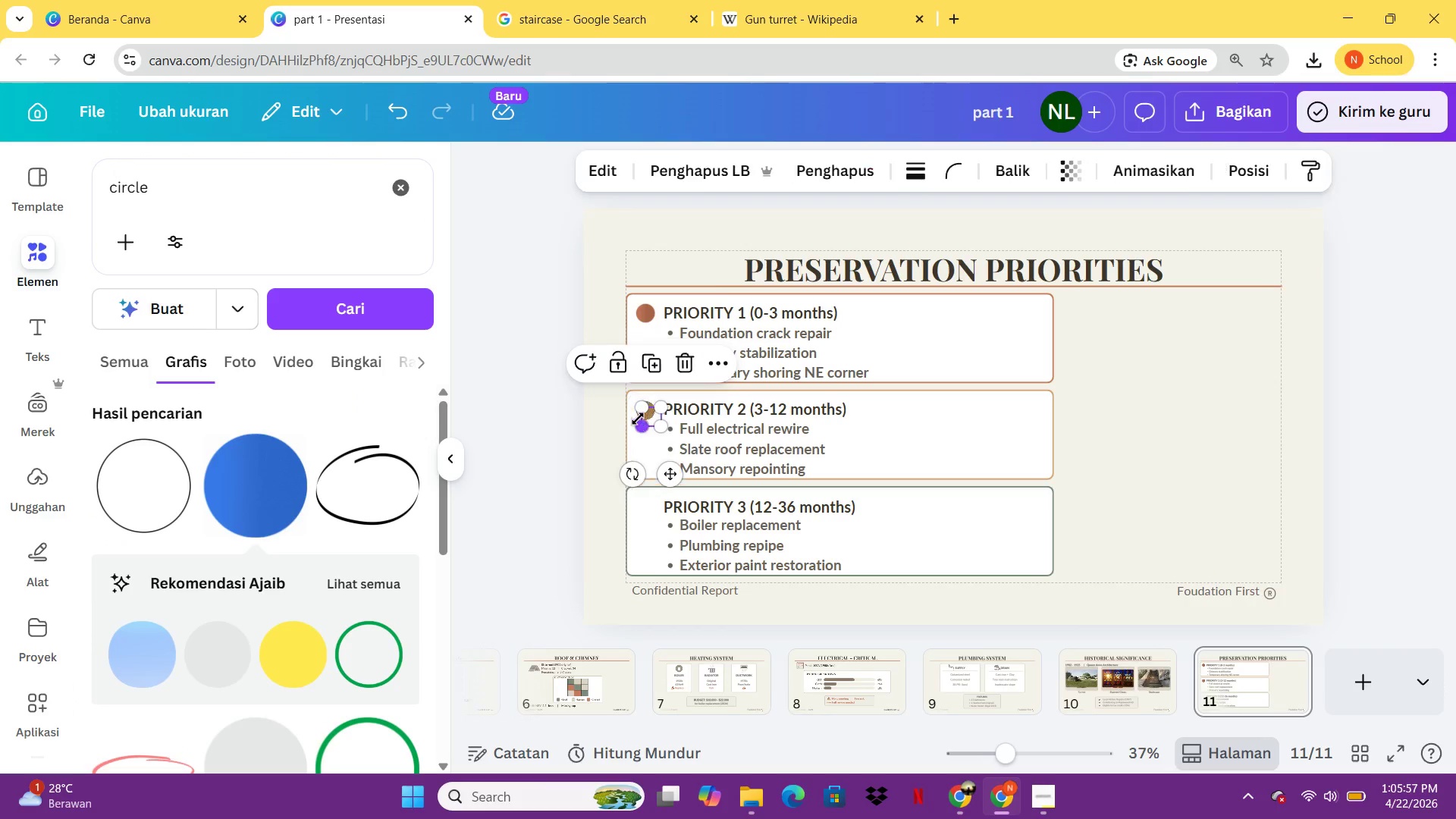 
key(Control+V)
 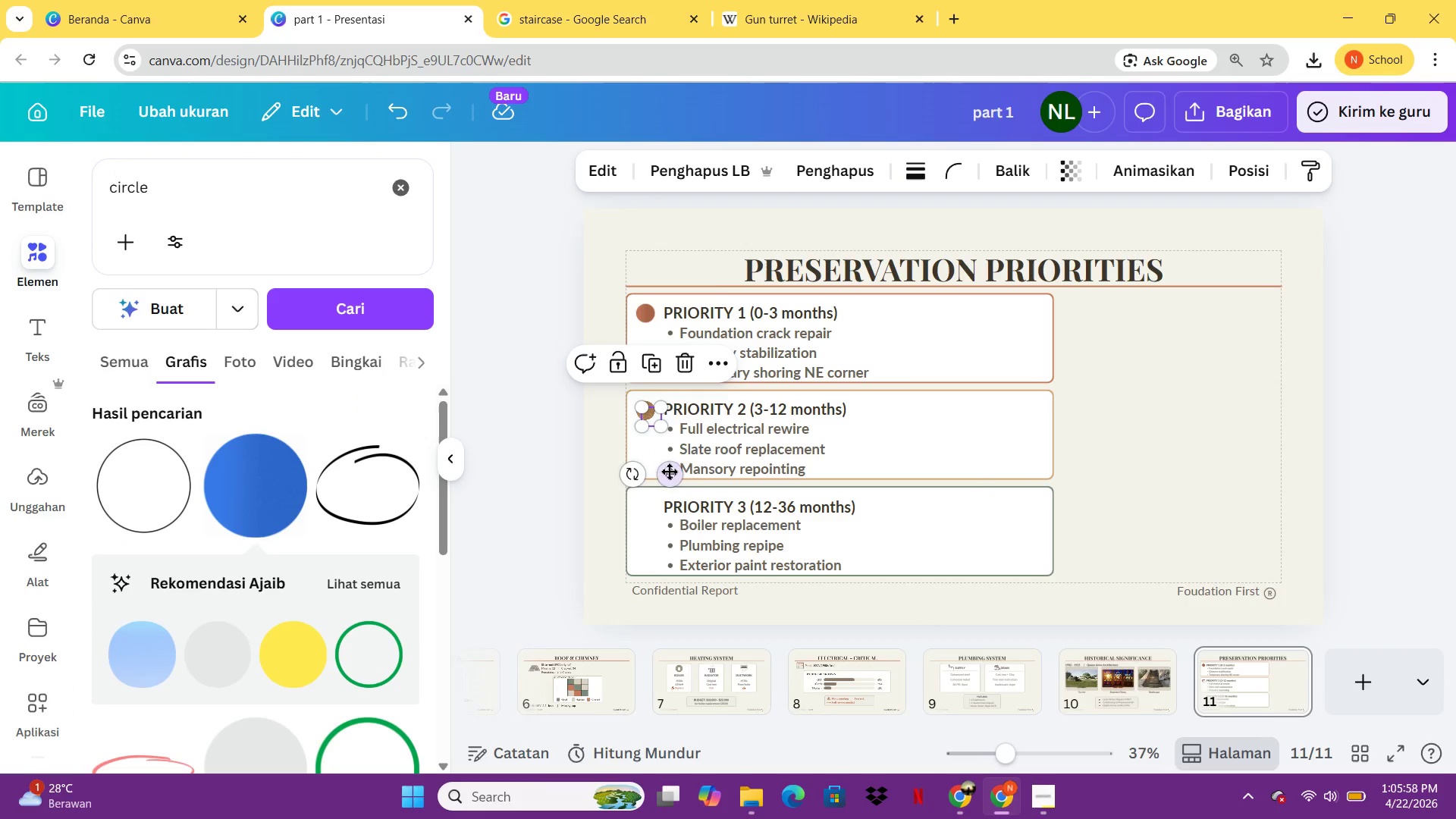 
left_click_drag(start_coordinate=[669, 474], to_coordinate=[663, 562])
 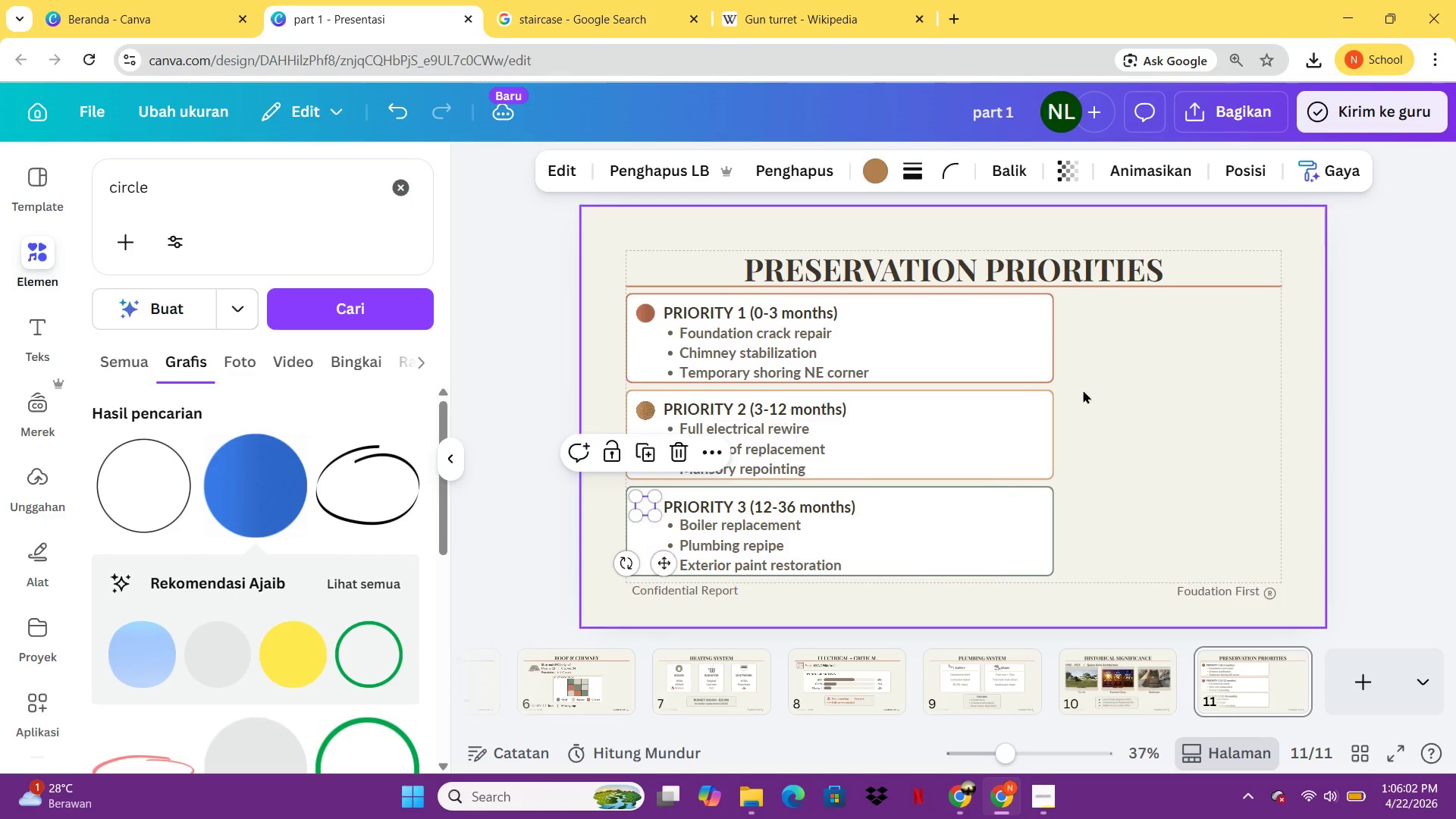 
left_click([1092, 388])
 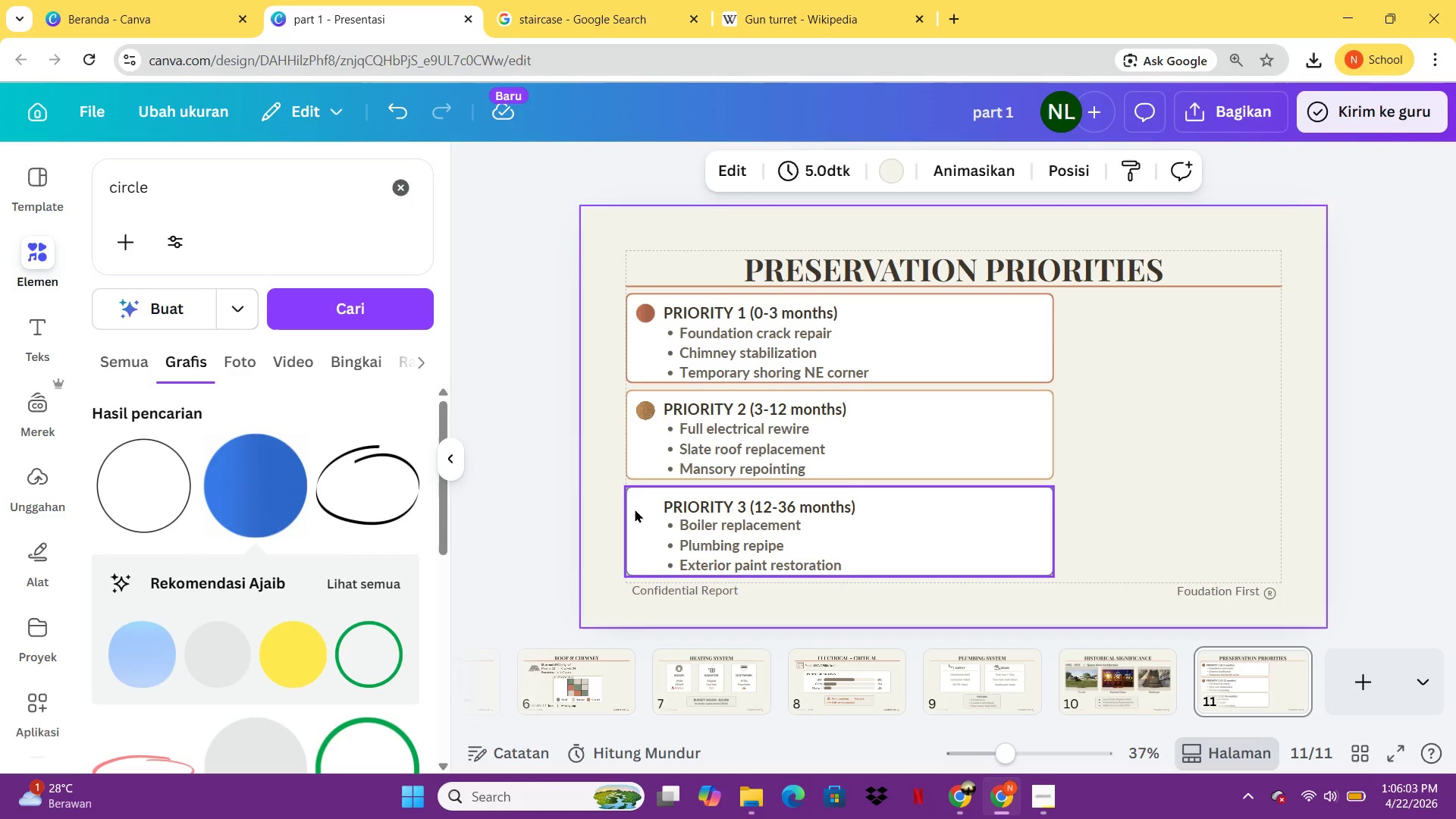 
left_click([635, 509])
 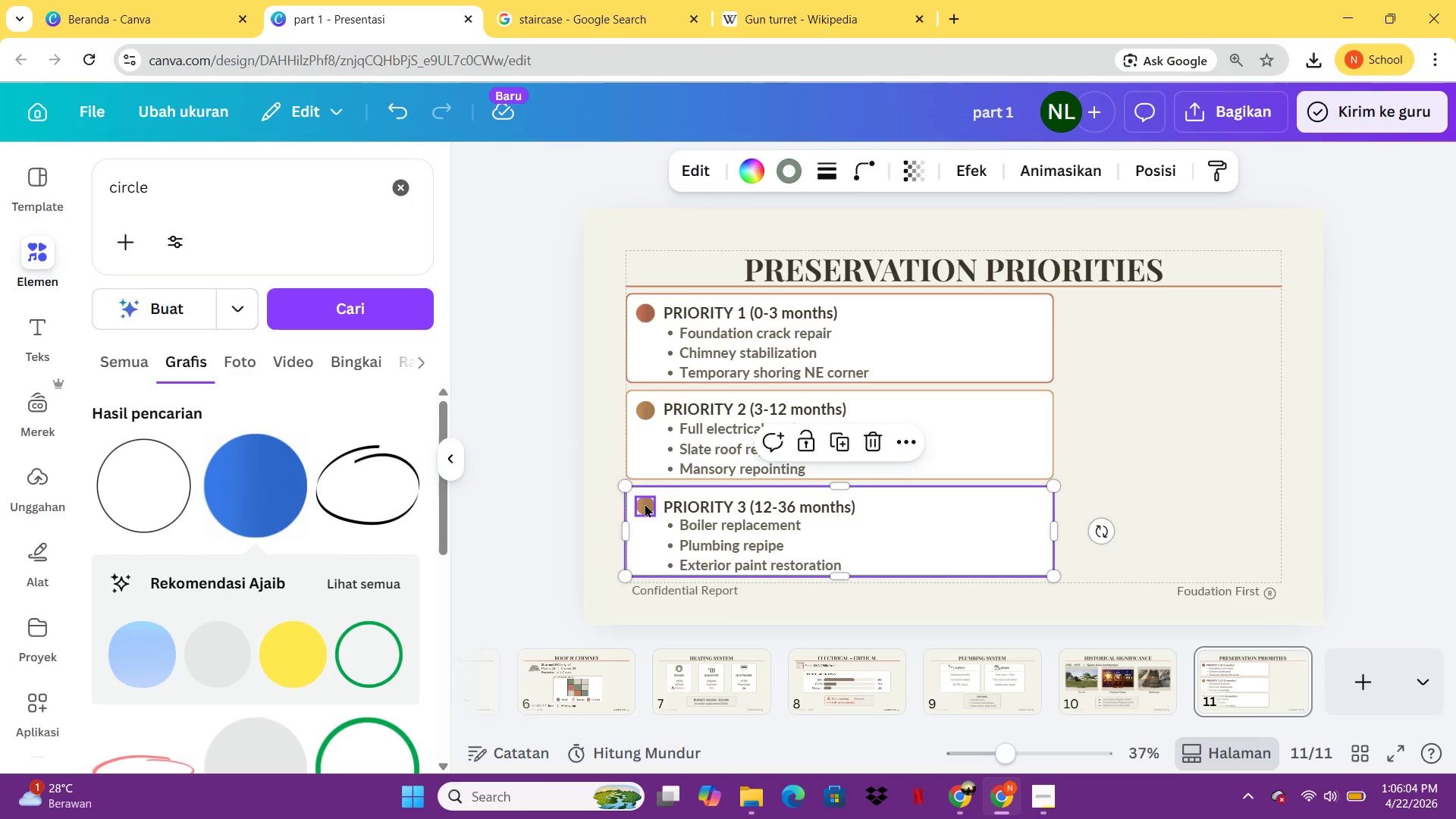 
left_click([645, 504])
 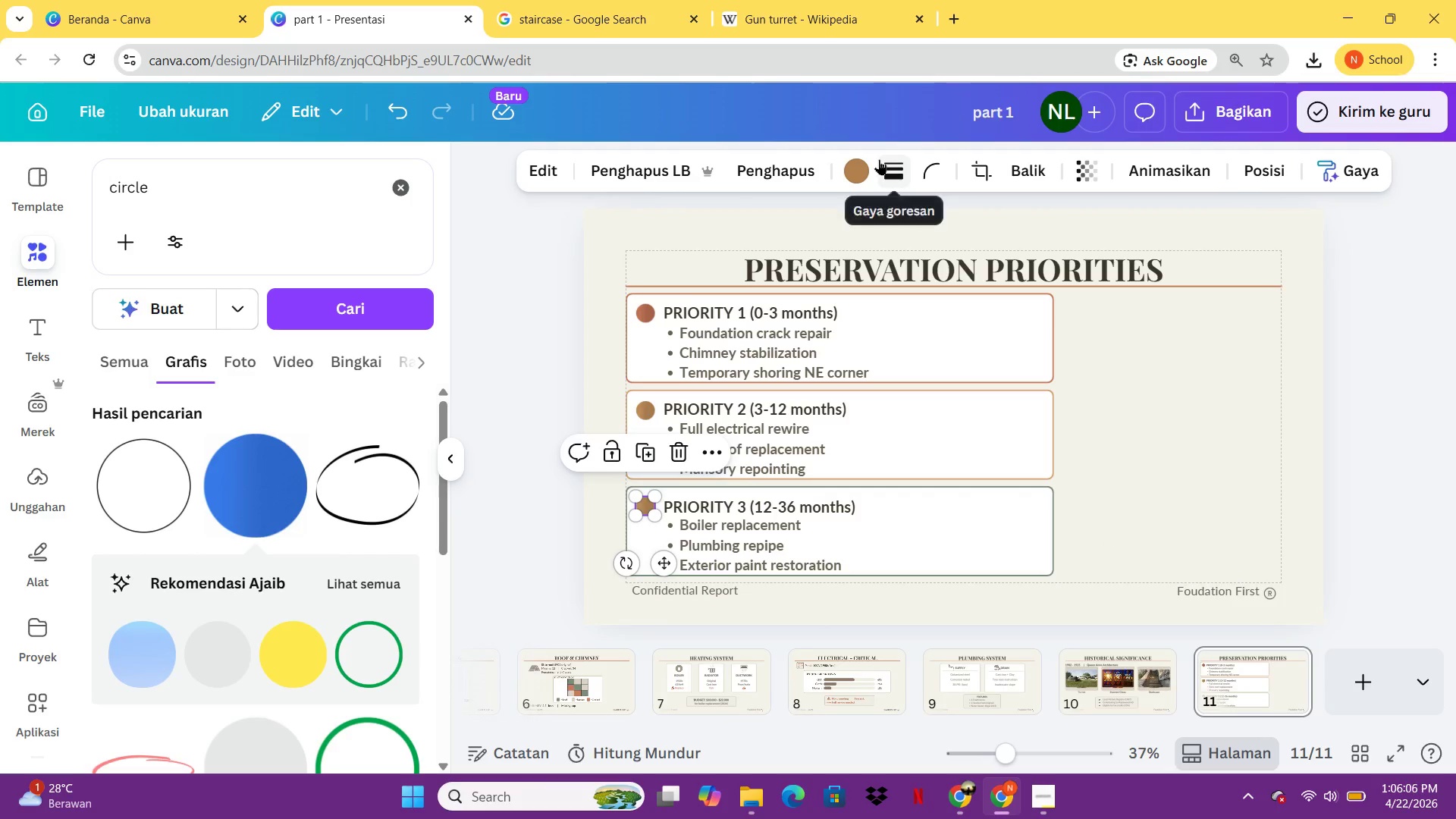 
left_click([859, 173])
 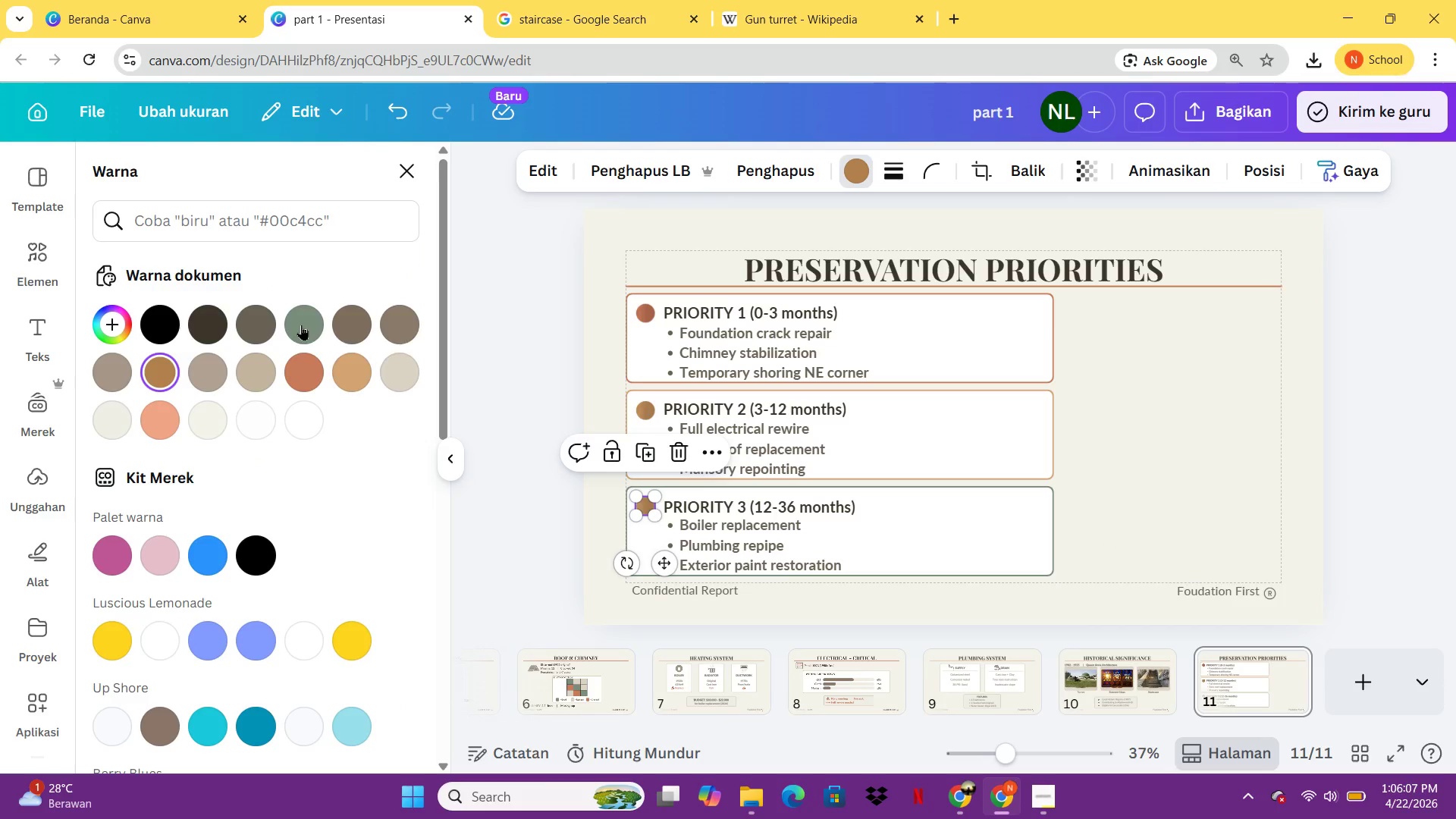 
left_click([300, 322])
 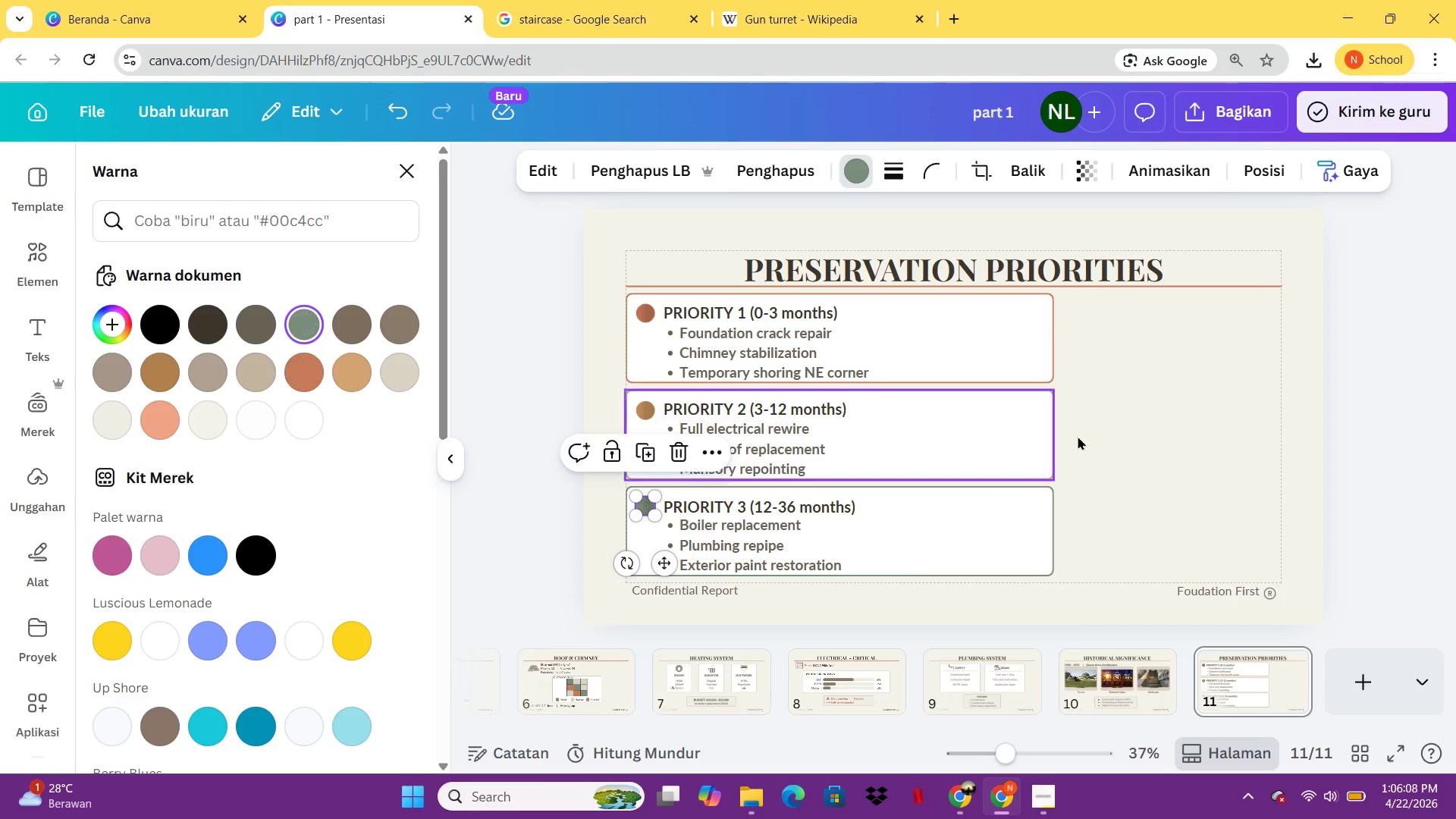 
left_click([1103, 432])
 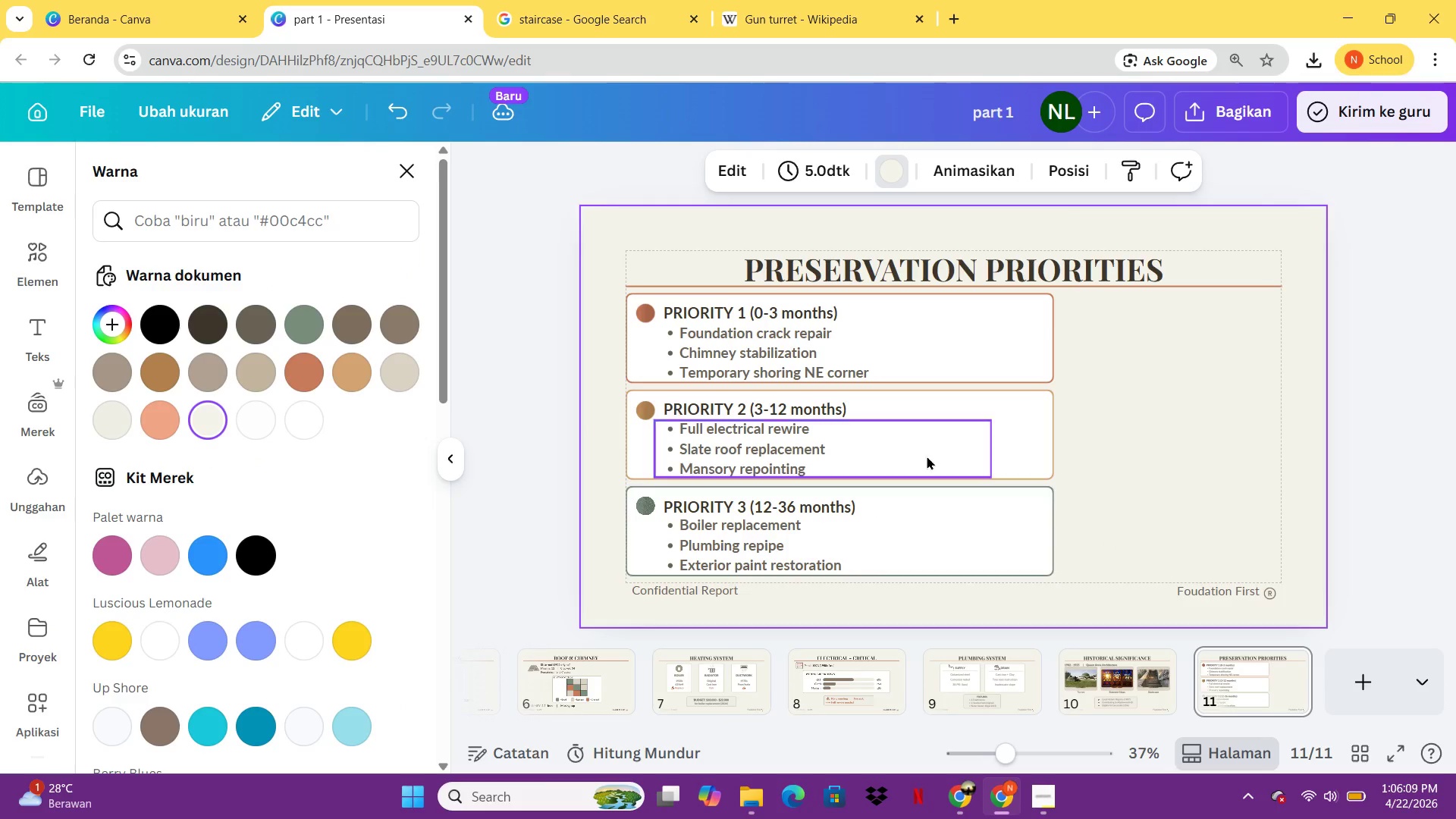 
left_click([1027, 447])
 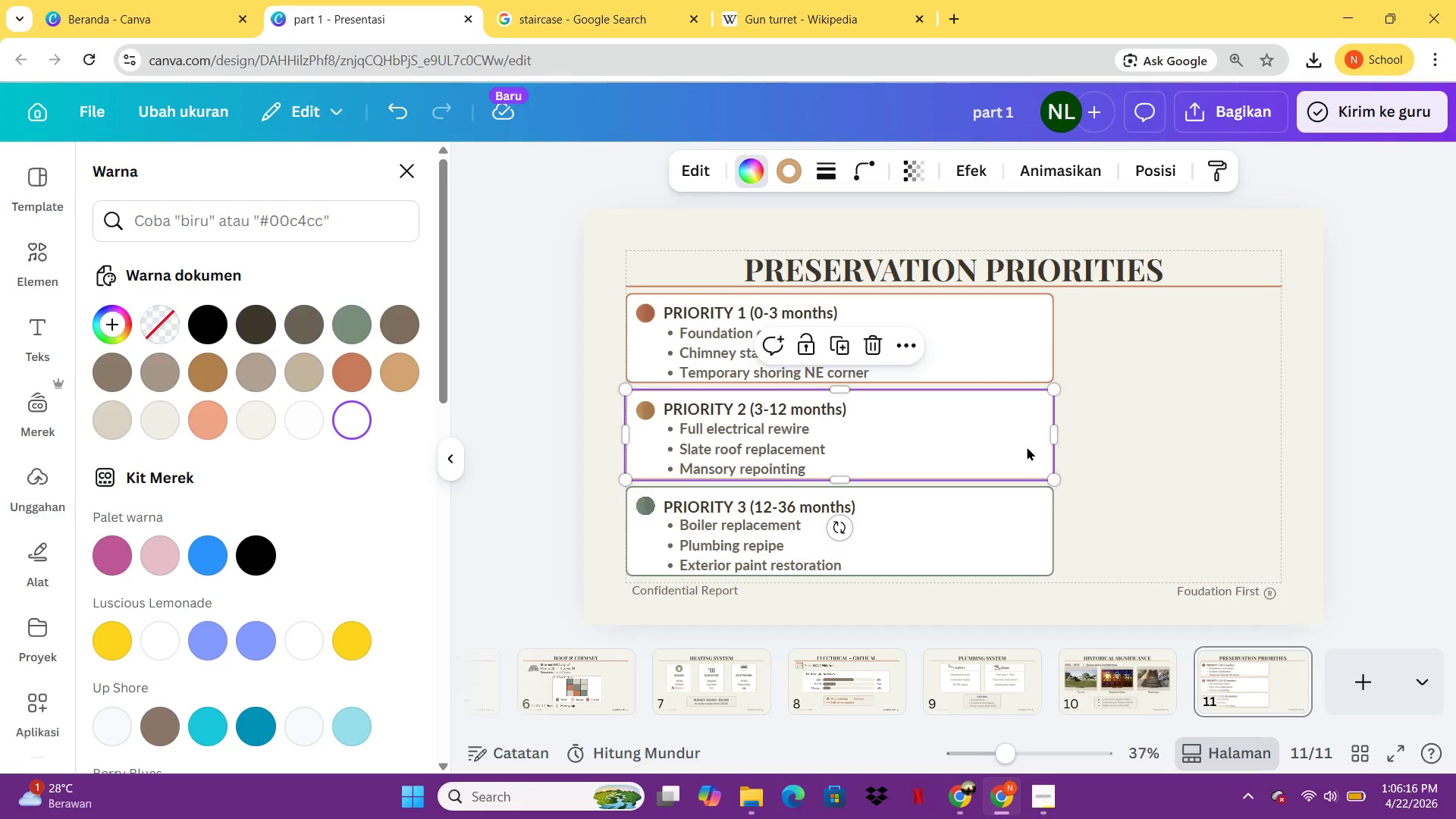 
wait(11.25)
 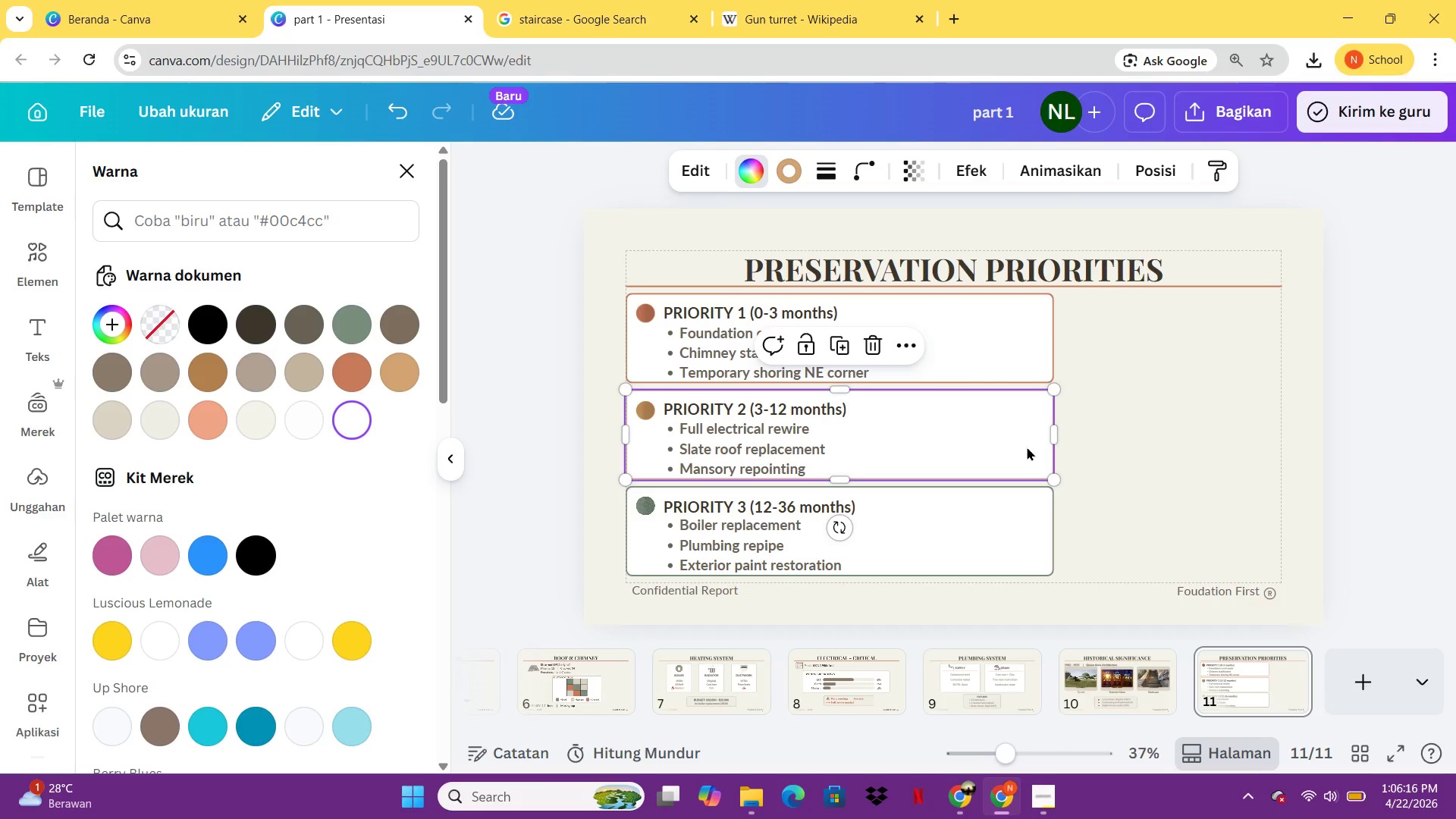 
left_click([795, 496])
 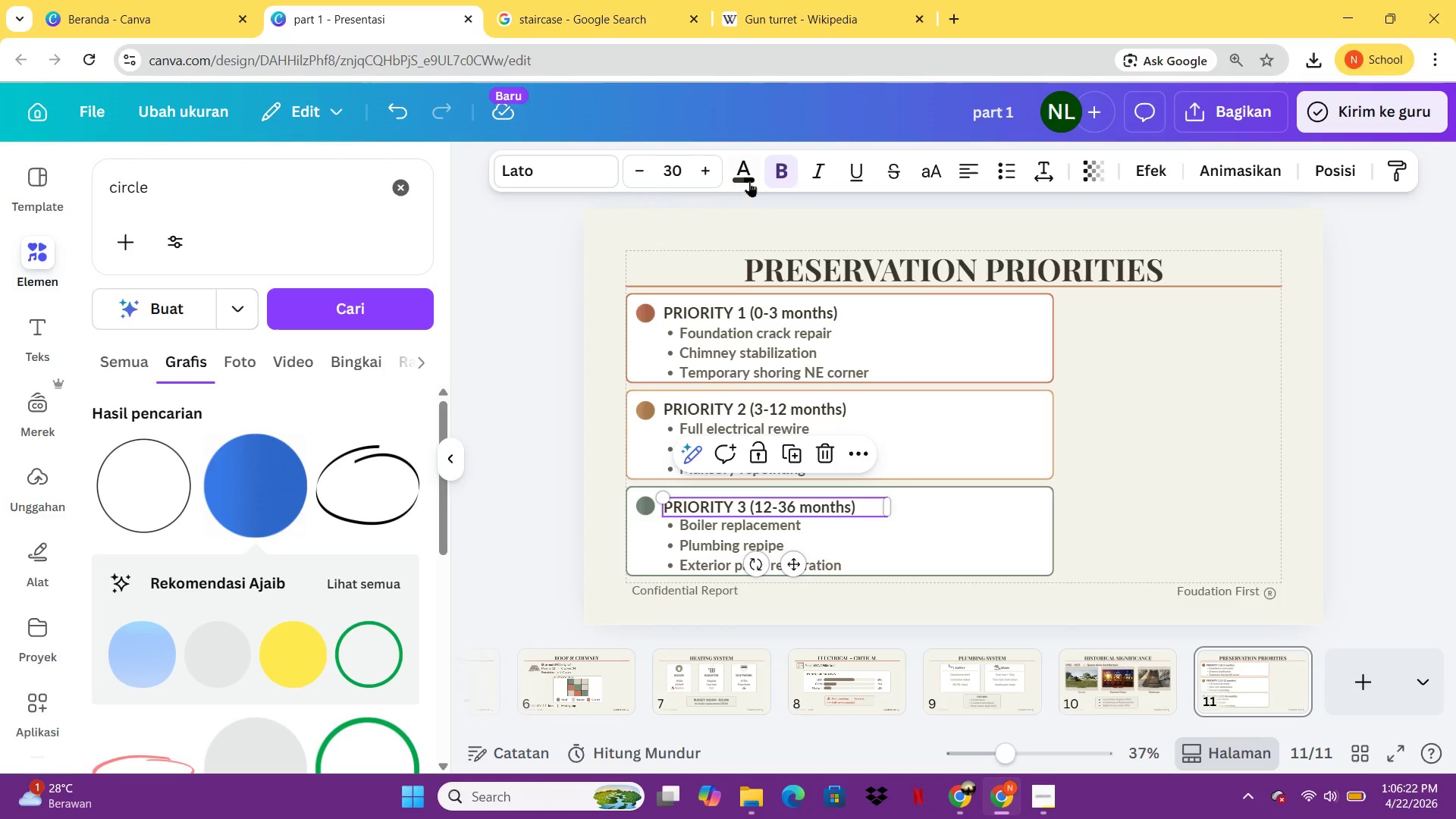 
left_click([745, 172])
 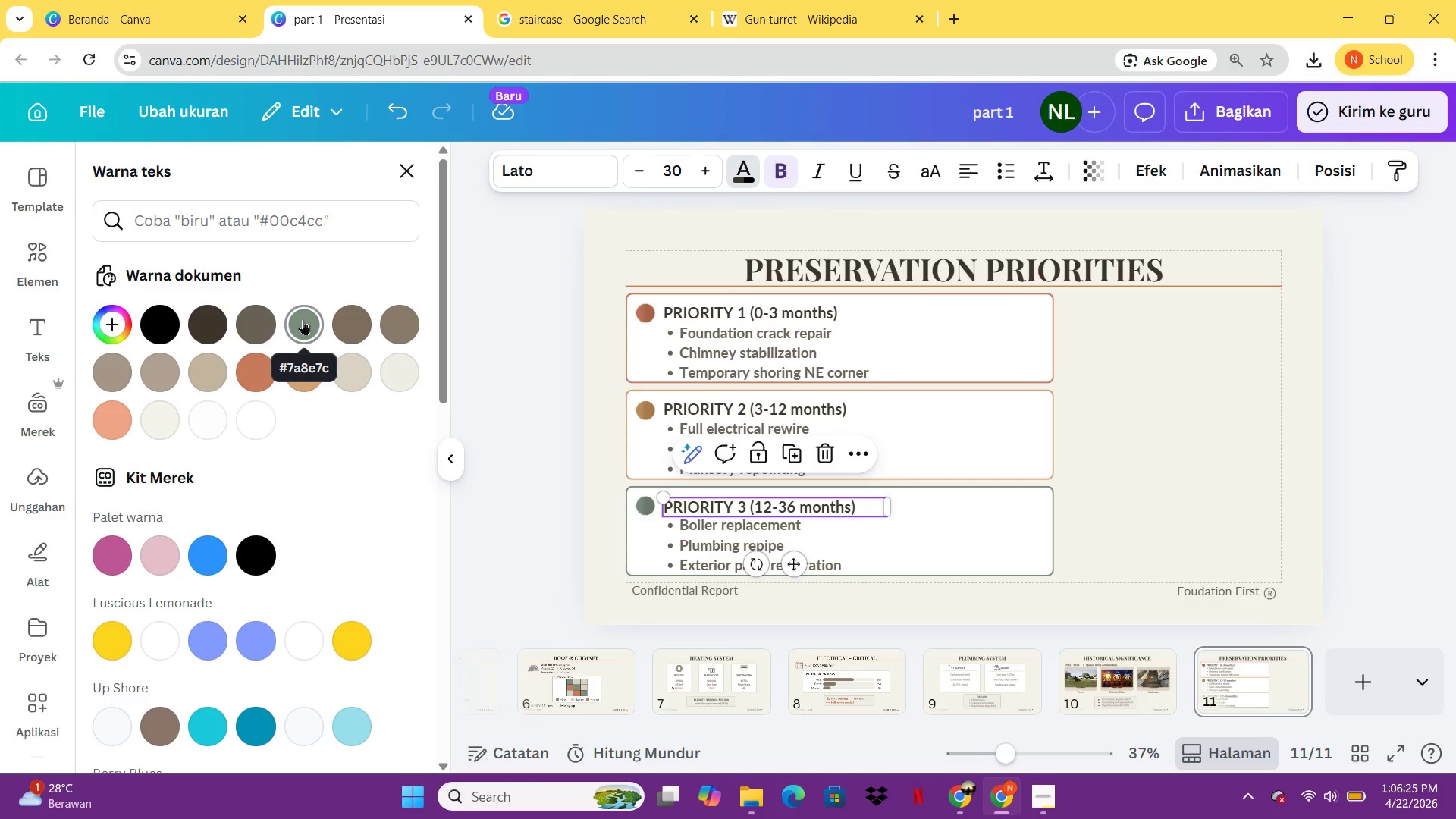 
left_click([303, 319])
 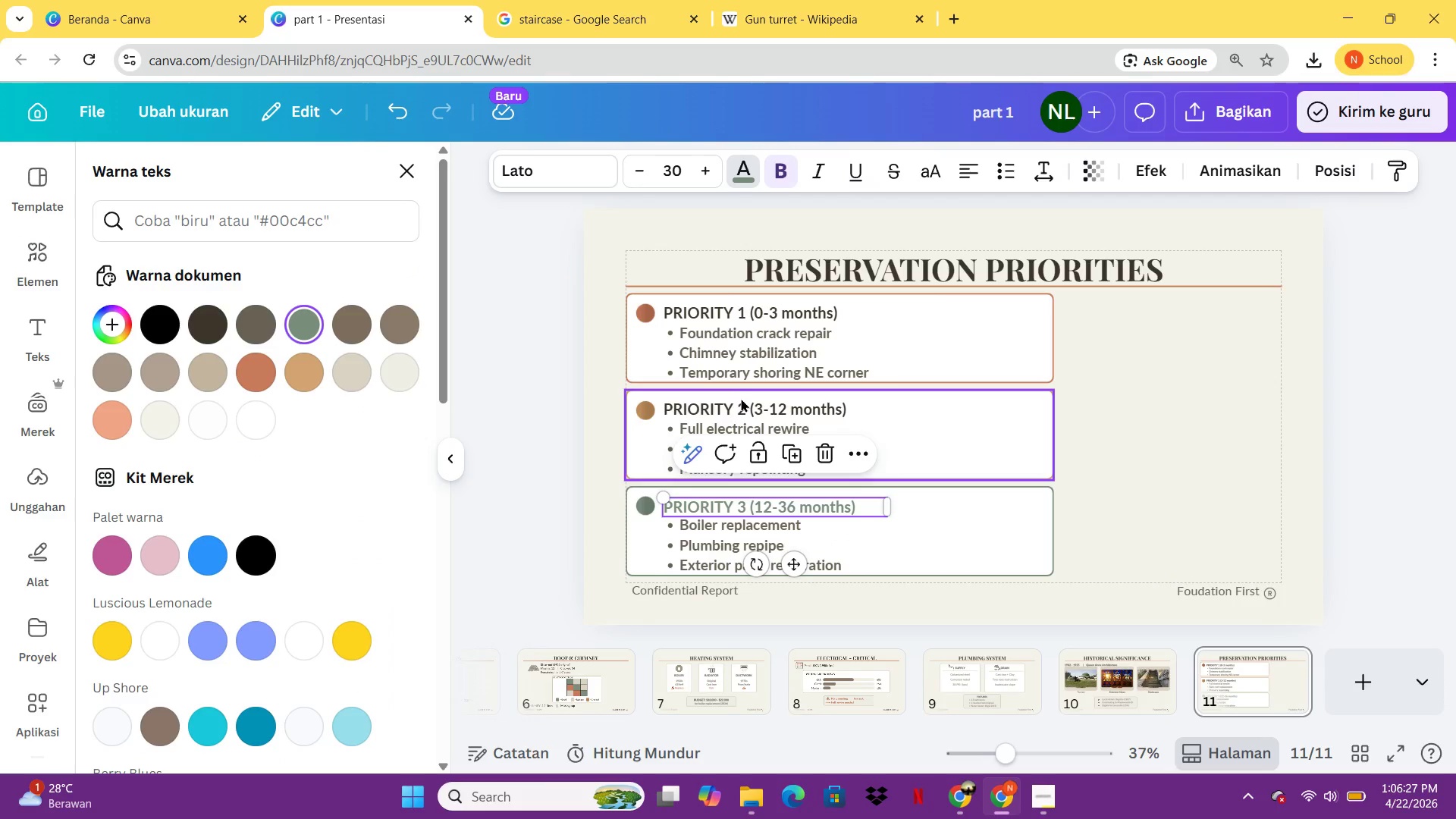 
left_click([738, 402])
 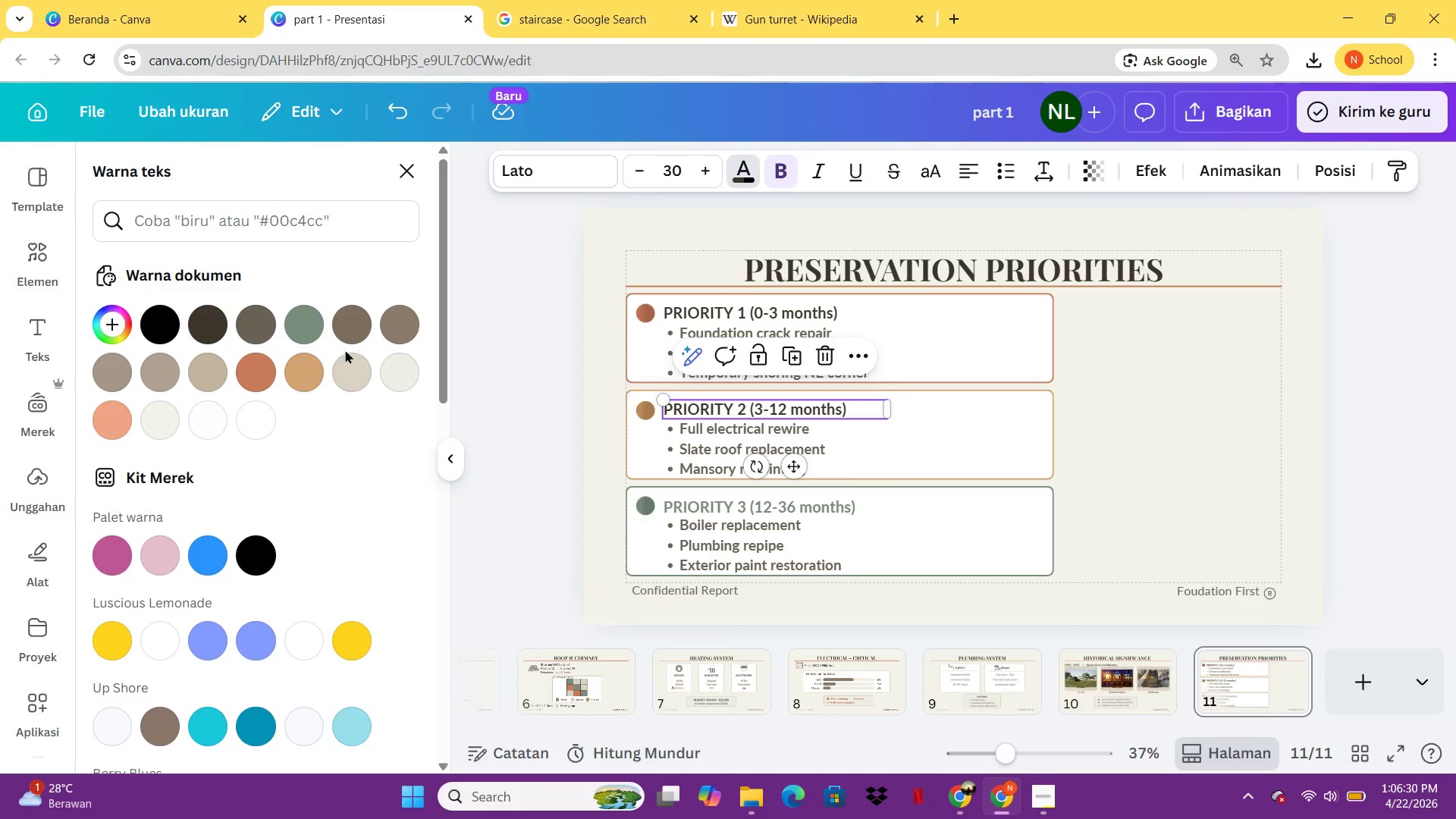 
left_click([290, 365])
 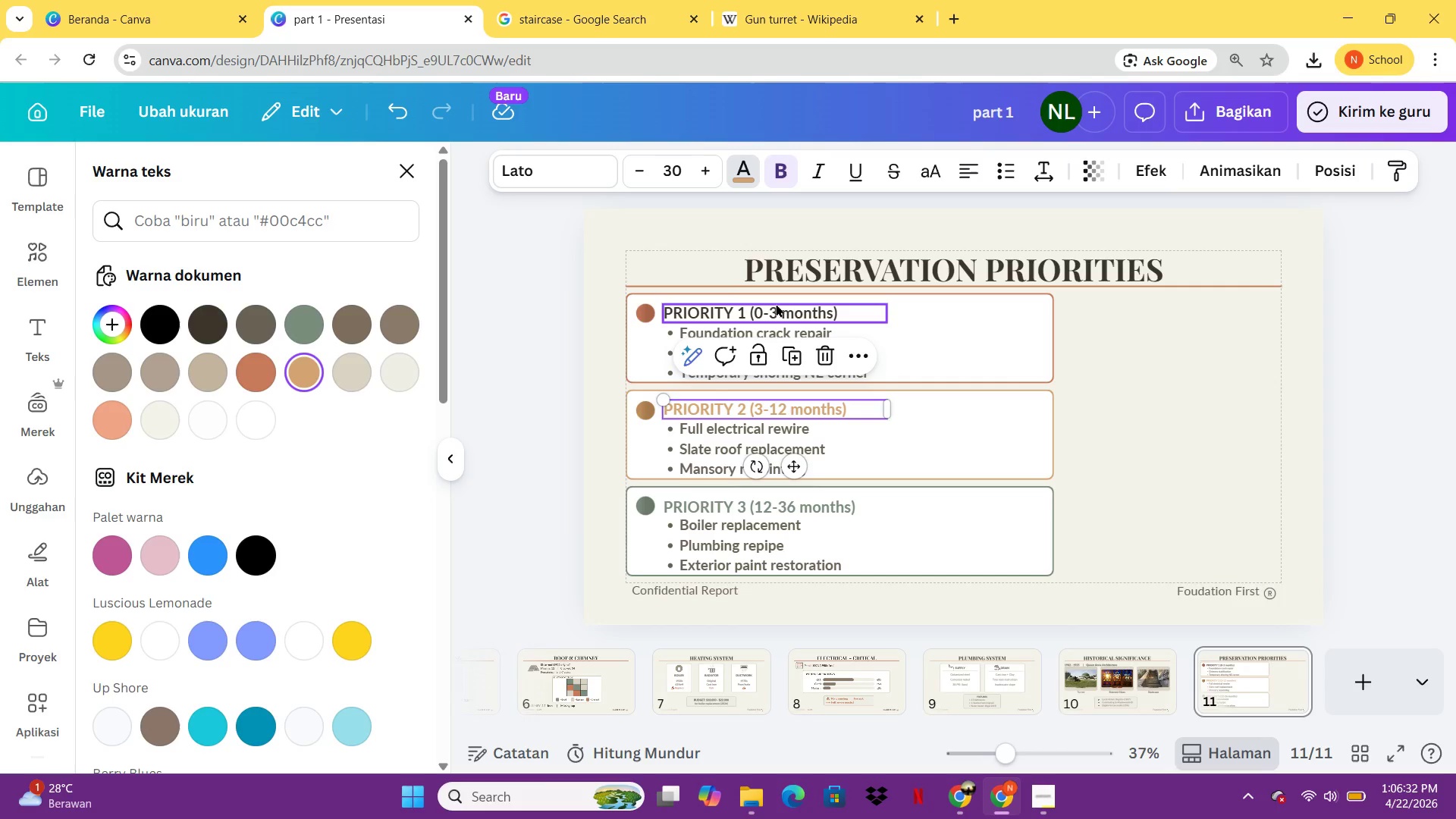 
left_click([776, 303])
 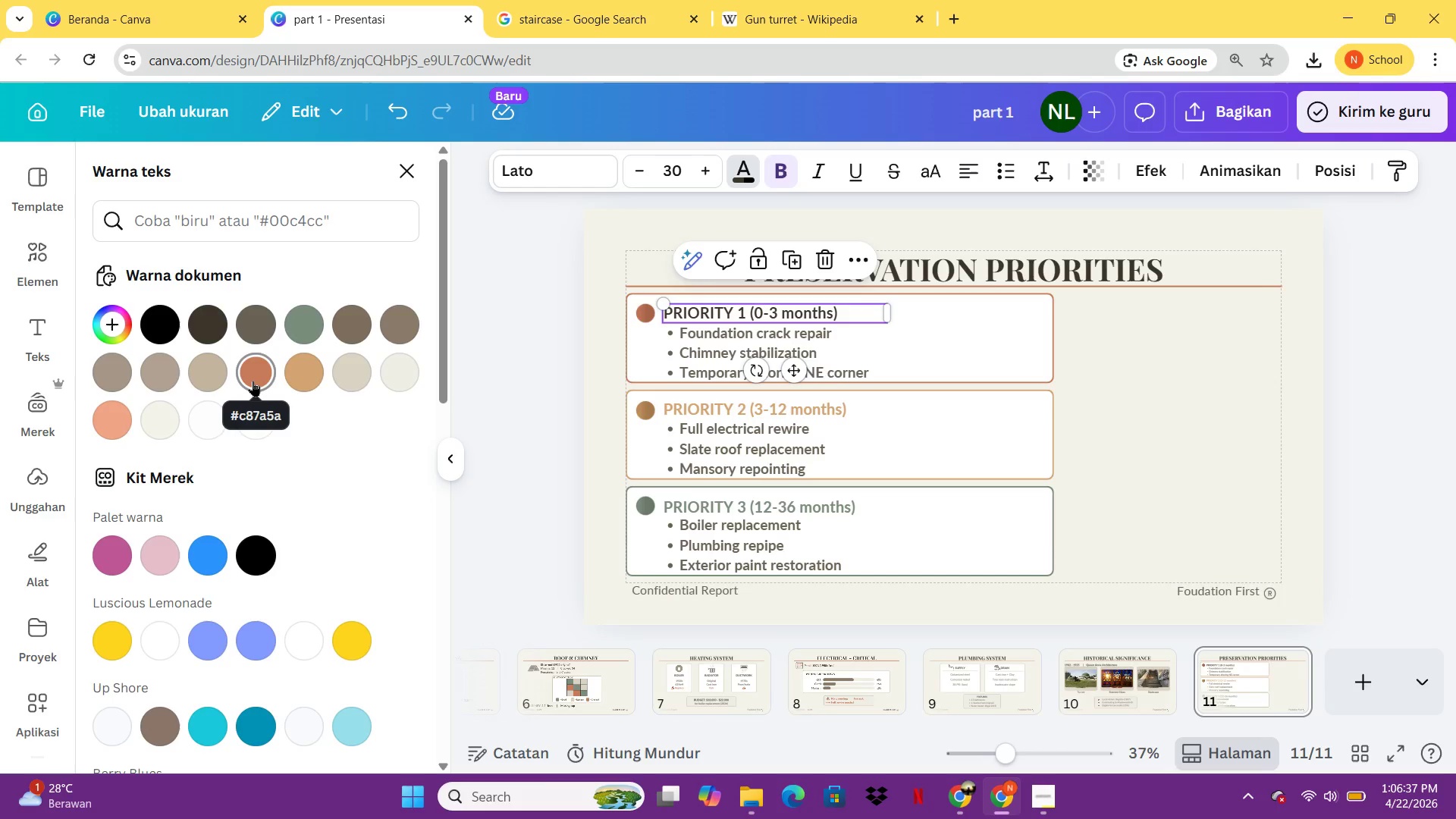 
wait(5.95)
 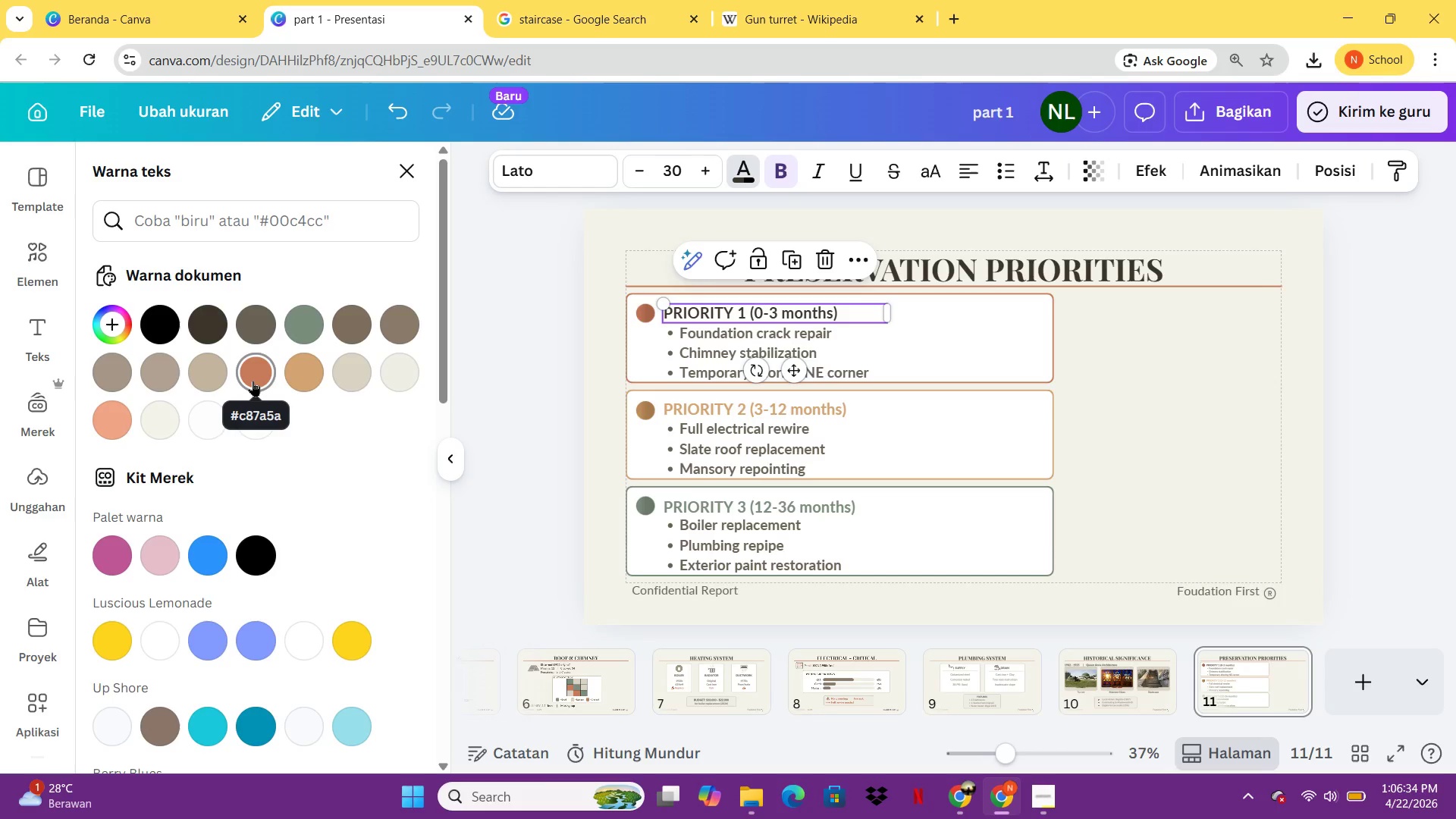 
left_click([253, 381])
 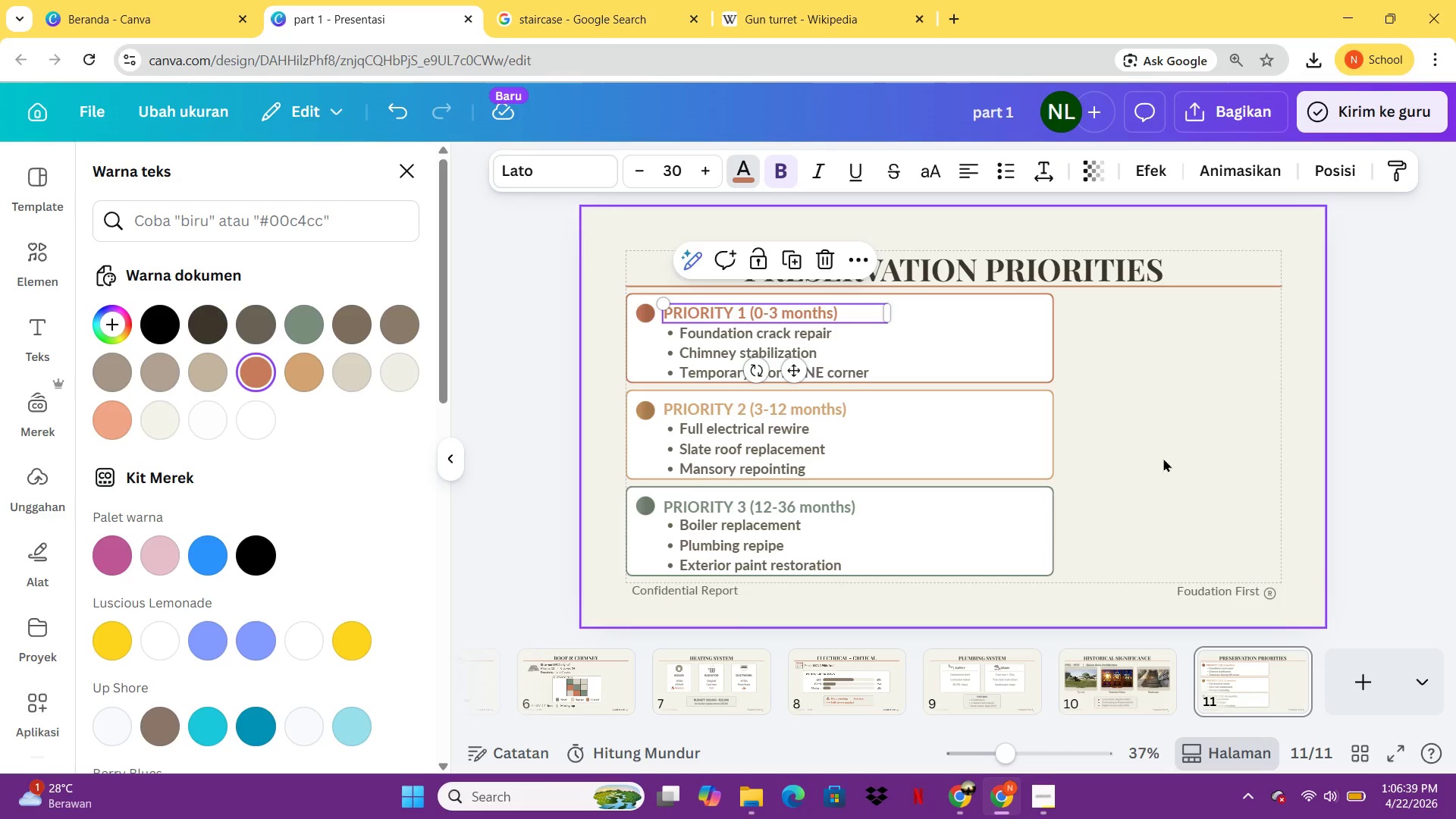 
left_click([1163, 458])
 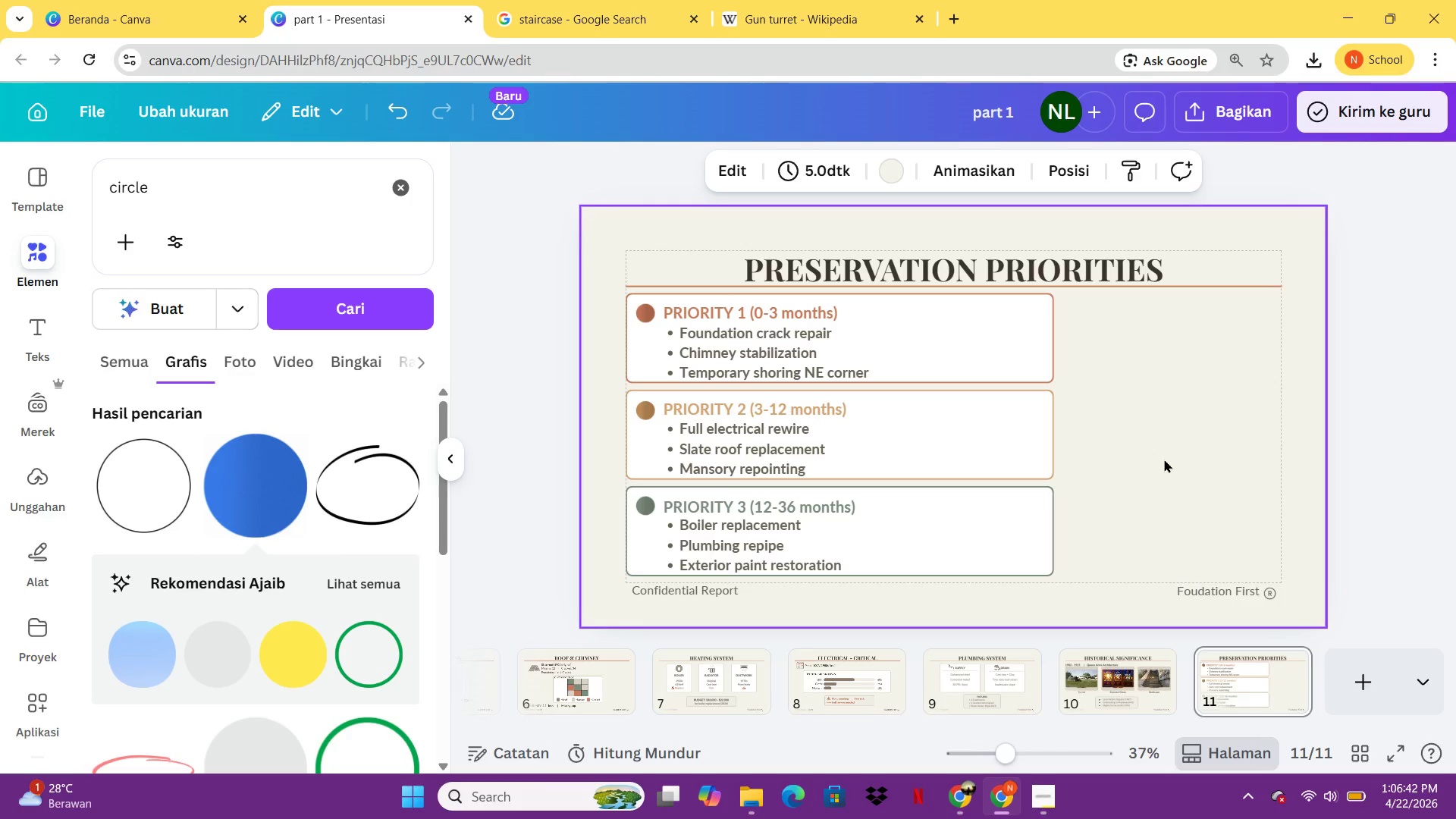 
left_click_drag(start_coordinate=[1137, 526], to_coordinate=[636, 306])
 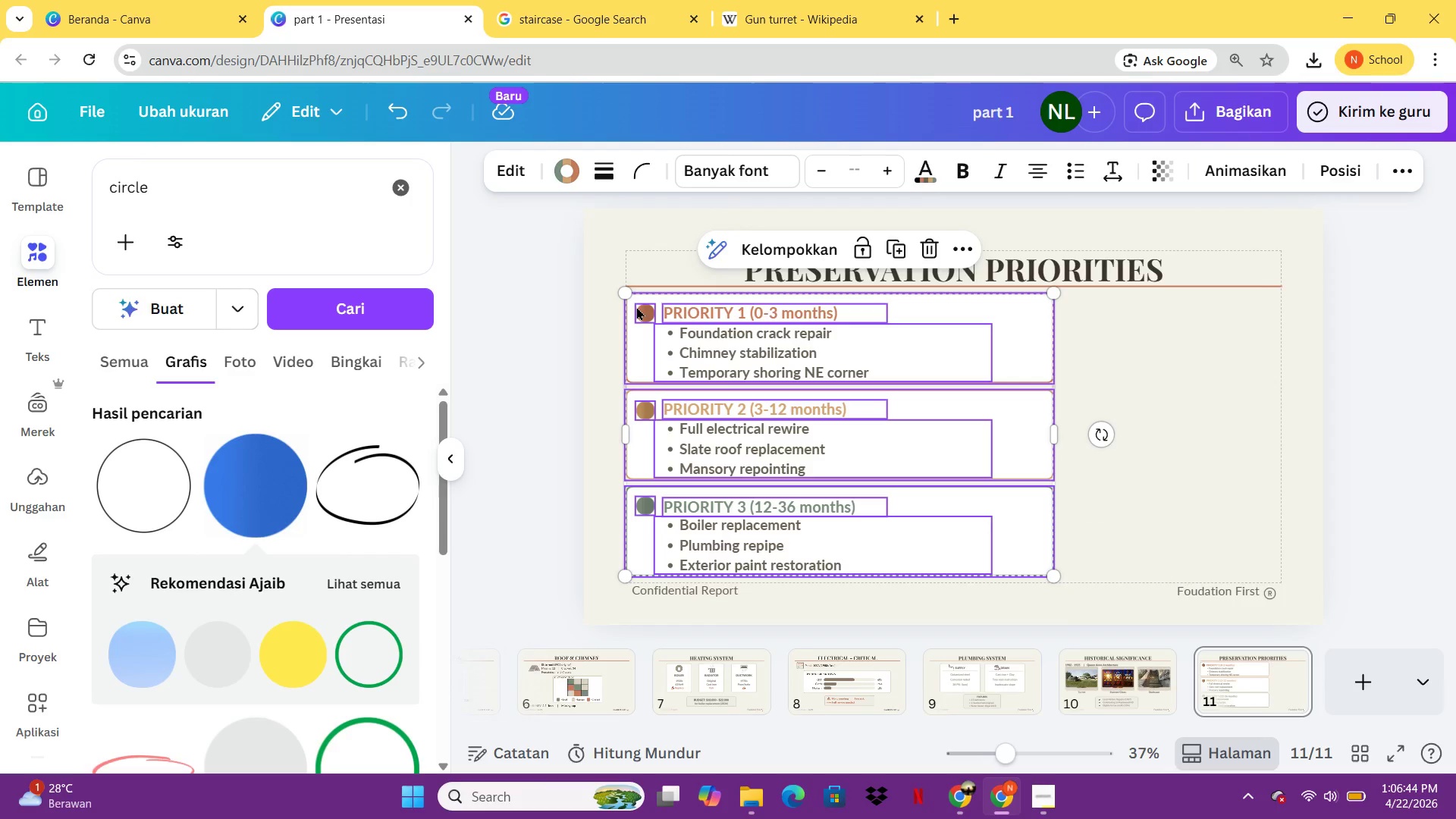 
key(Control+G)
 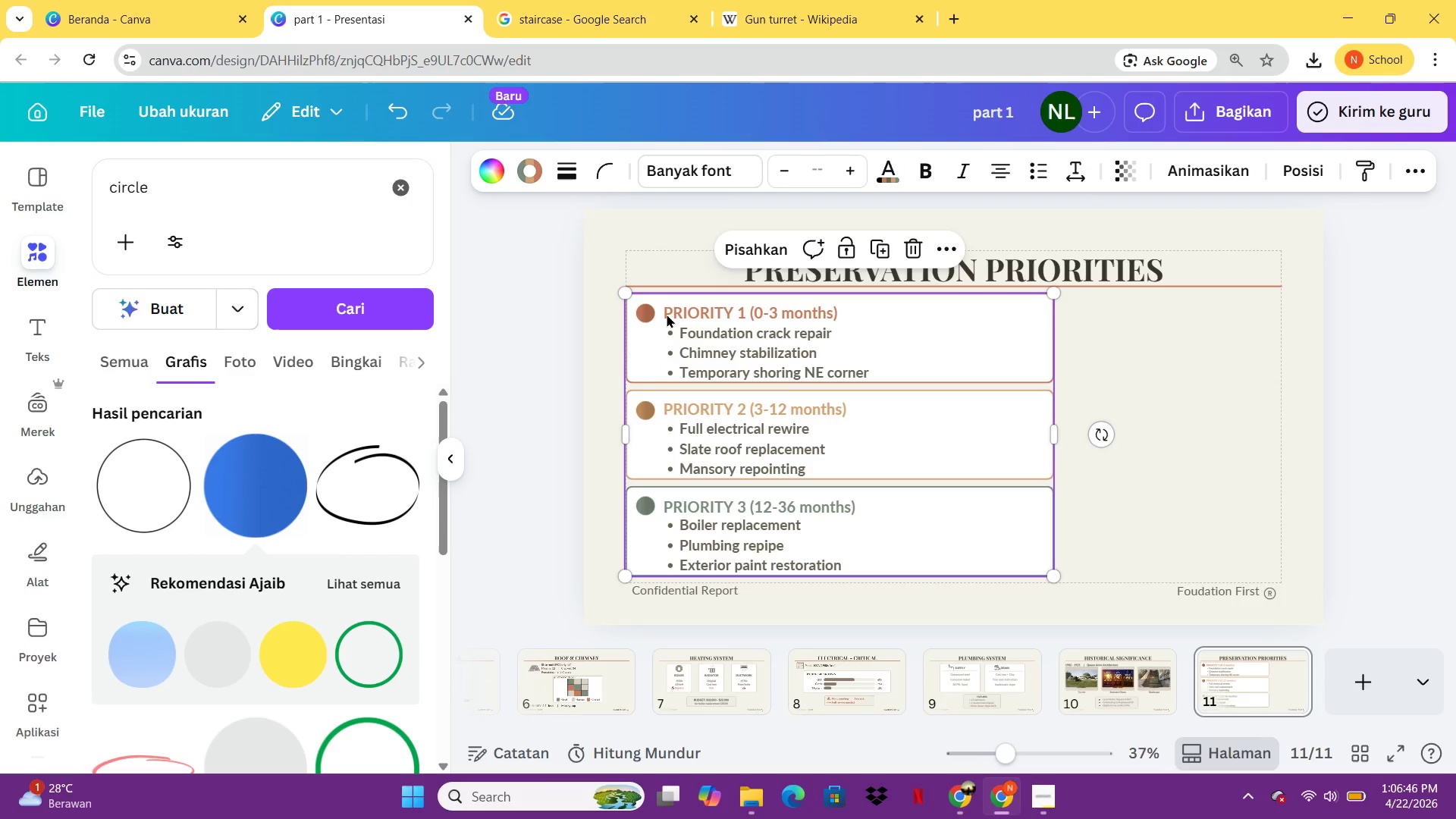 
left_click_drag(start_coordinate=[667, 314], to_coordinate=[783, 314])
 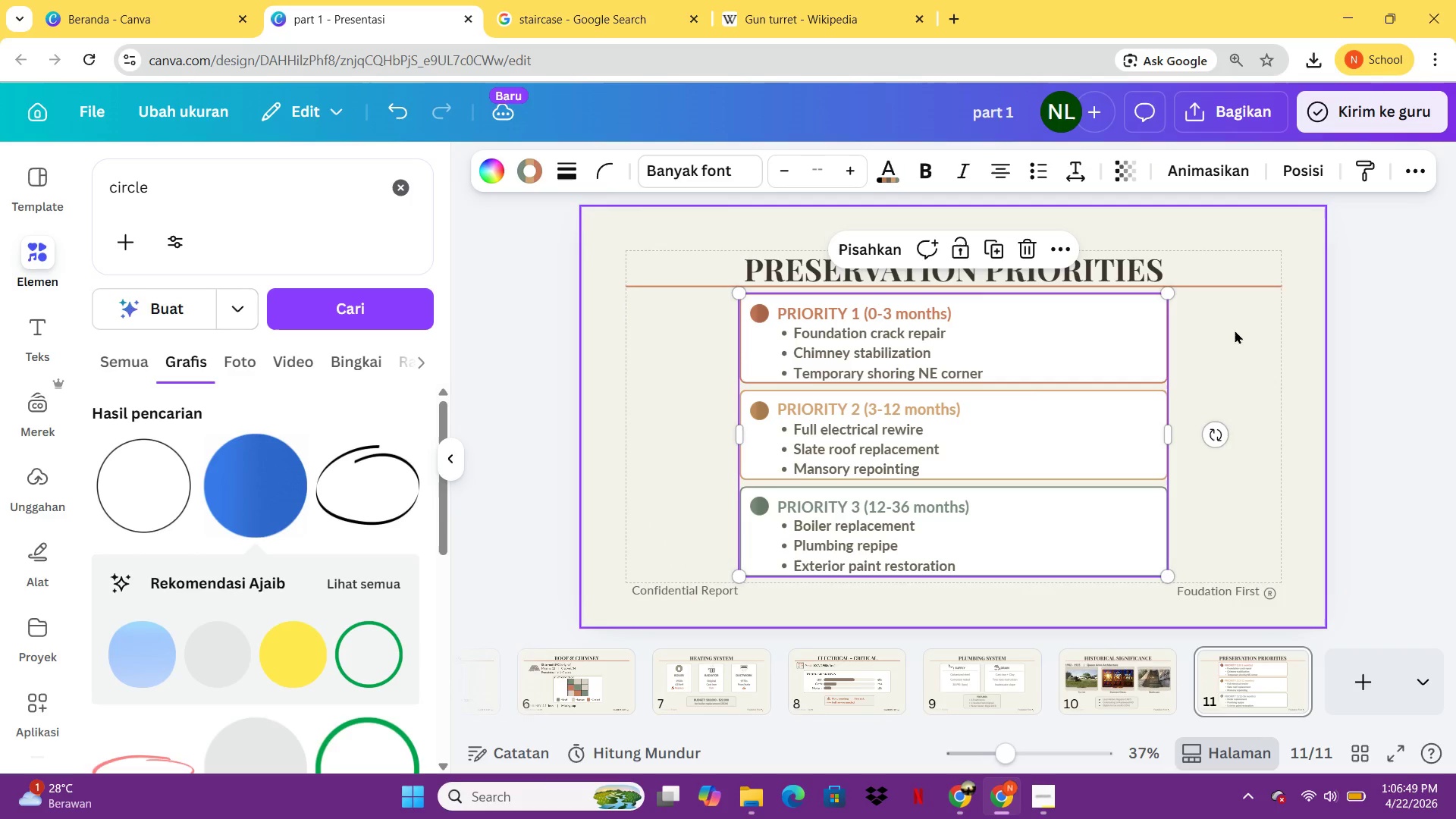 
left_click([1235, 330])
 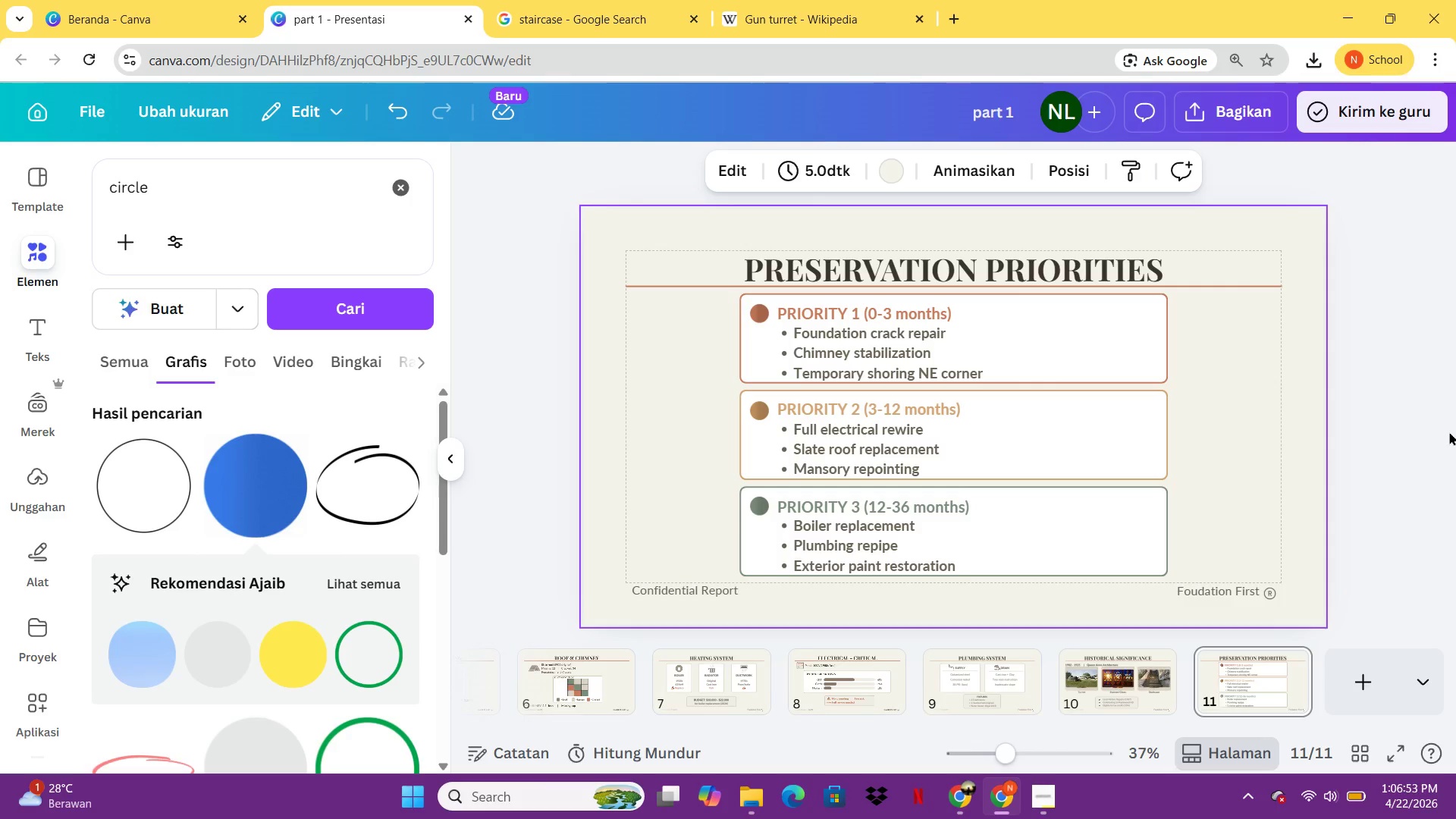 
left_click([1370, 695])
 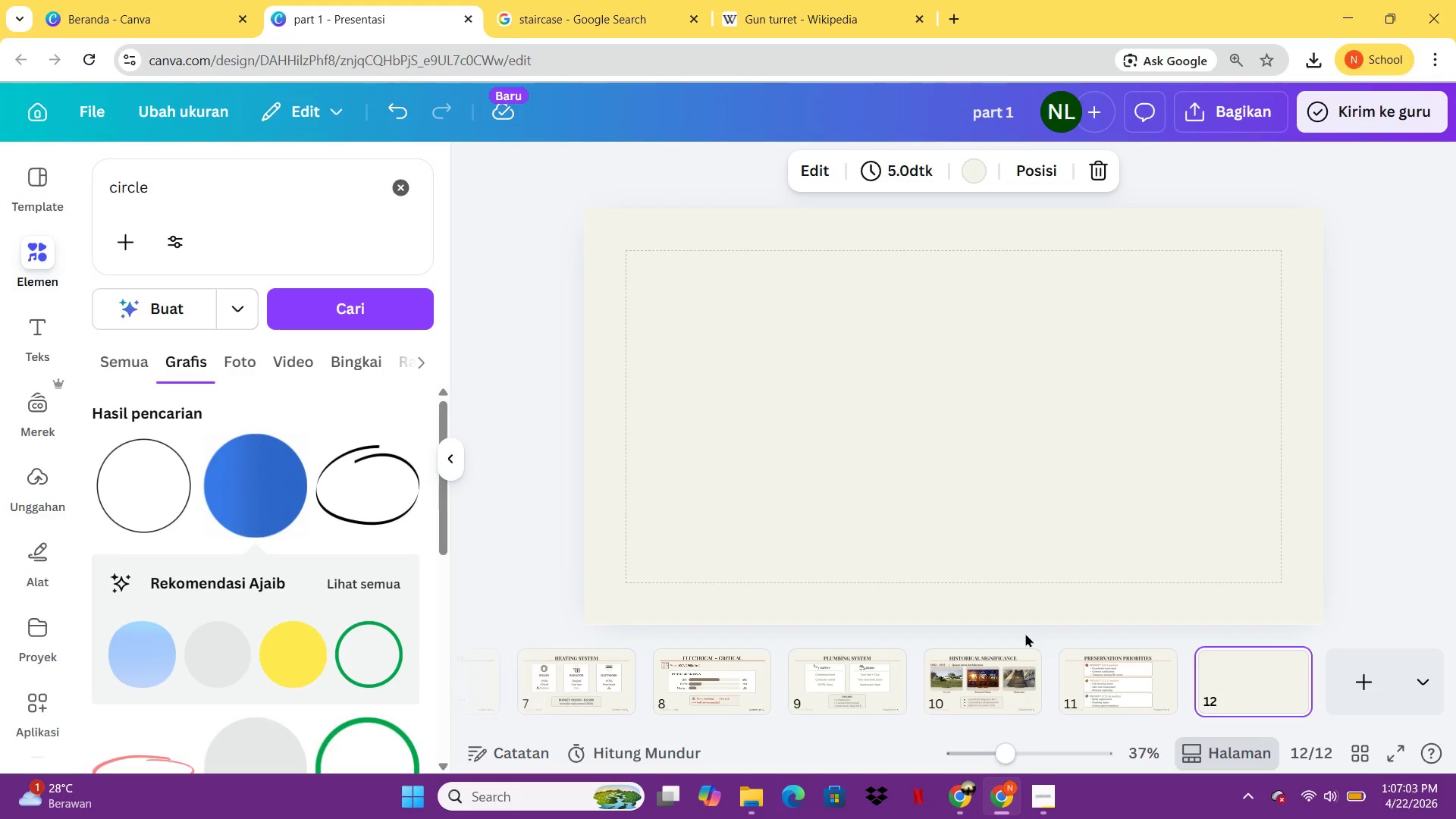 
wait(13.0)
 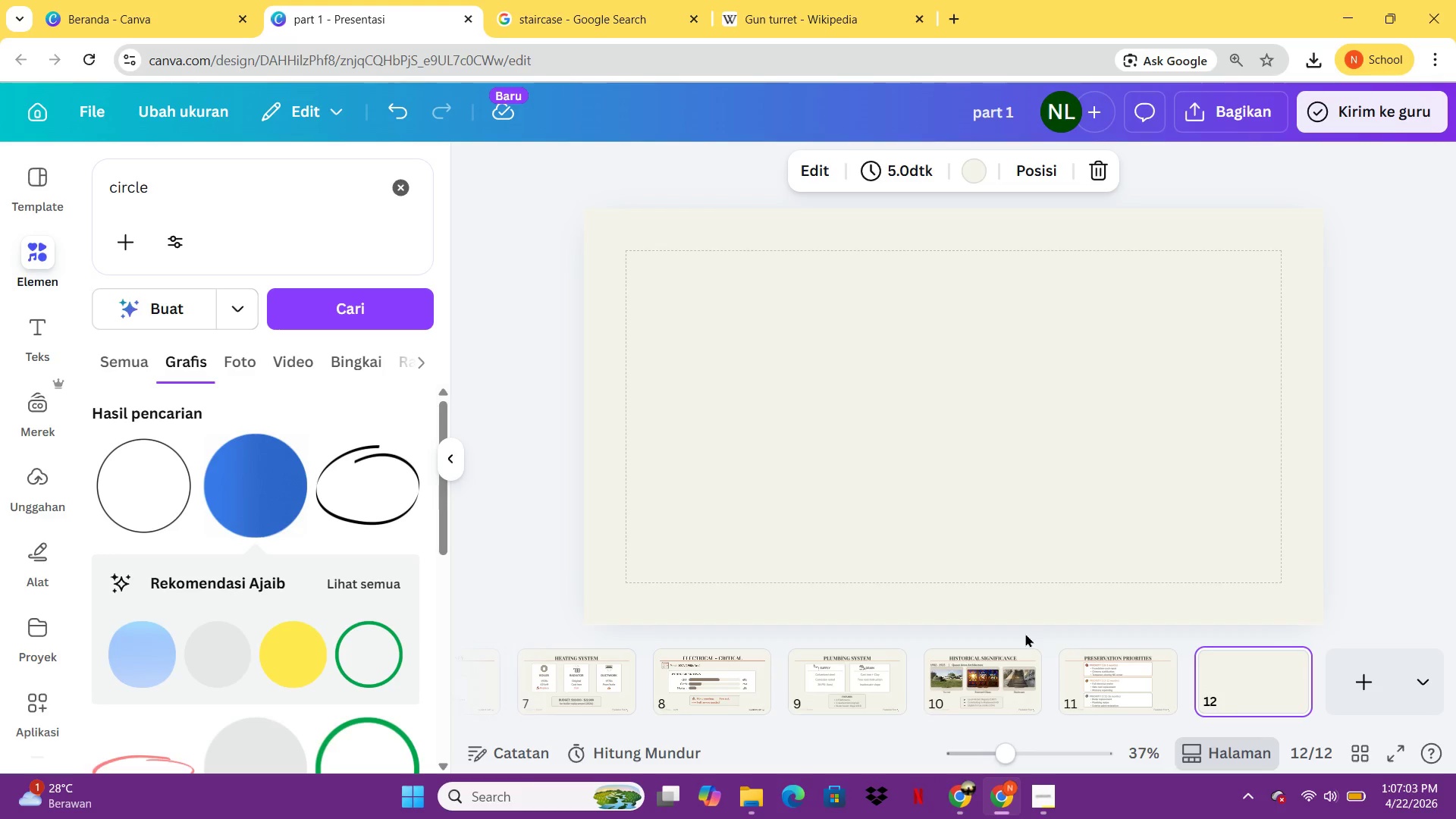 
left_click([1105, 718])
 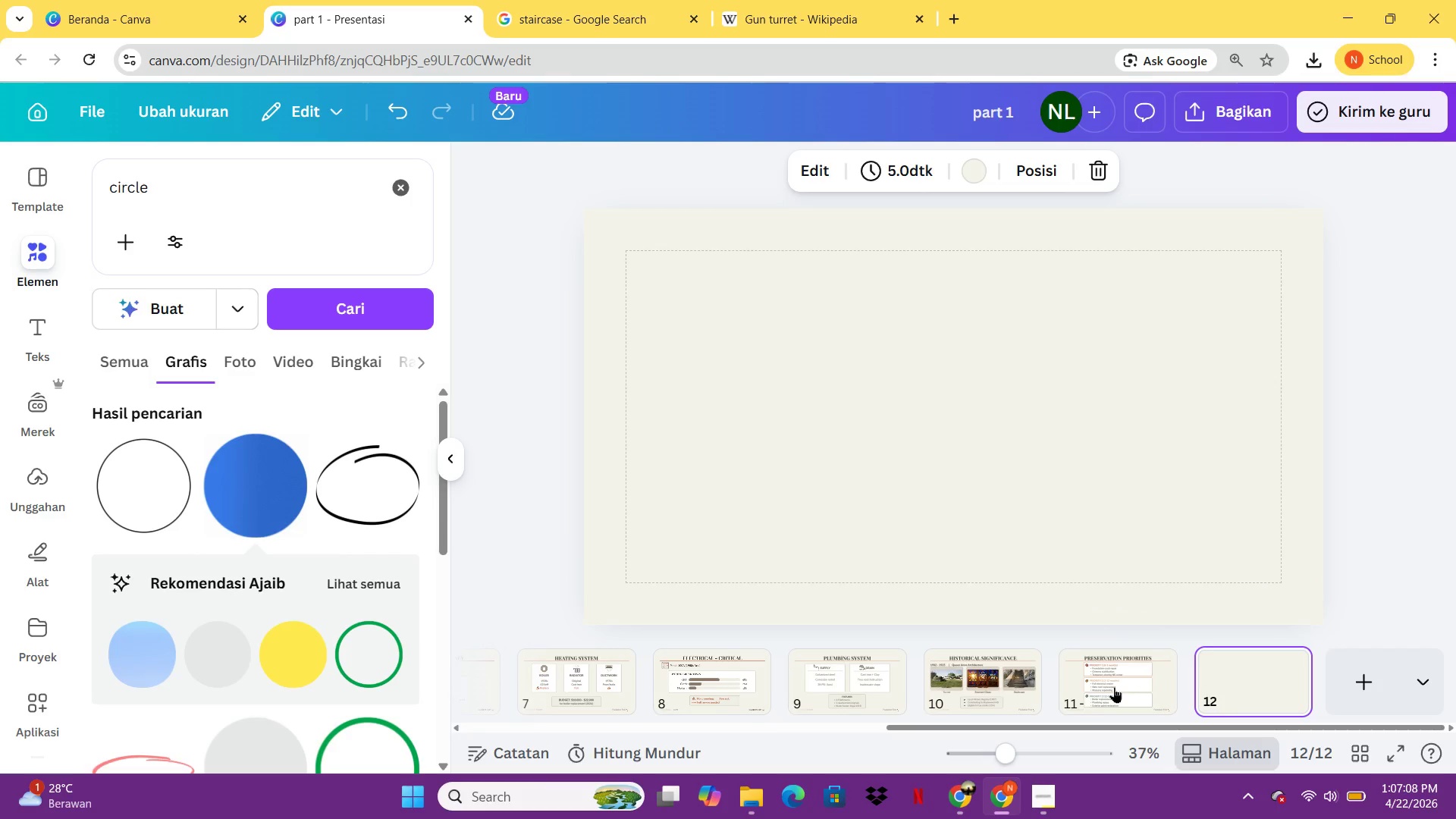 
left_click([1114, 687])
 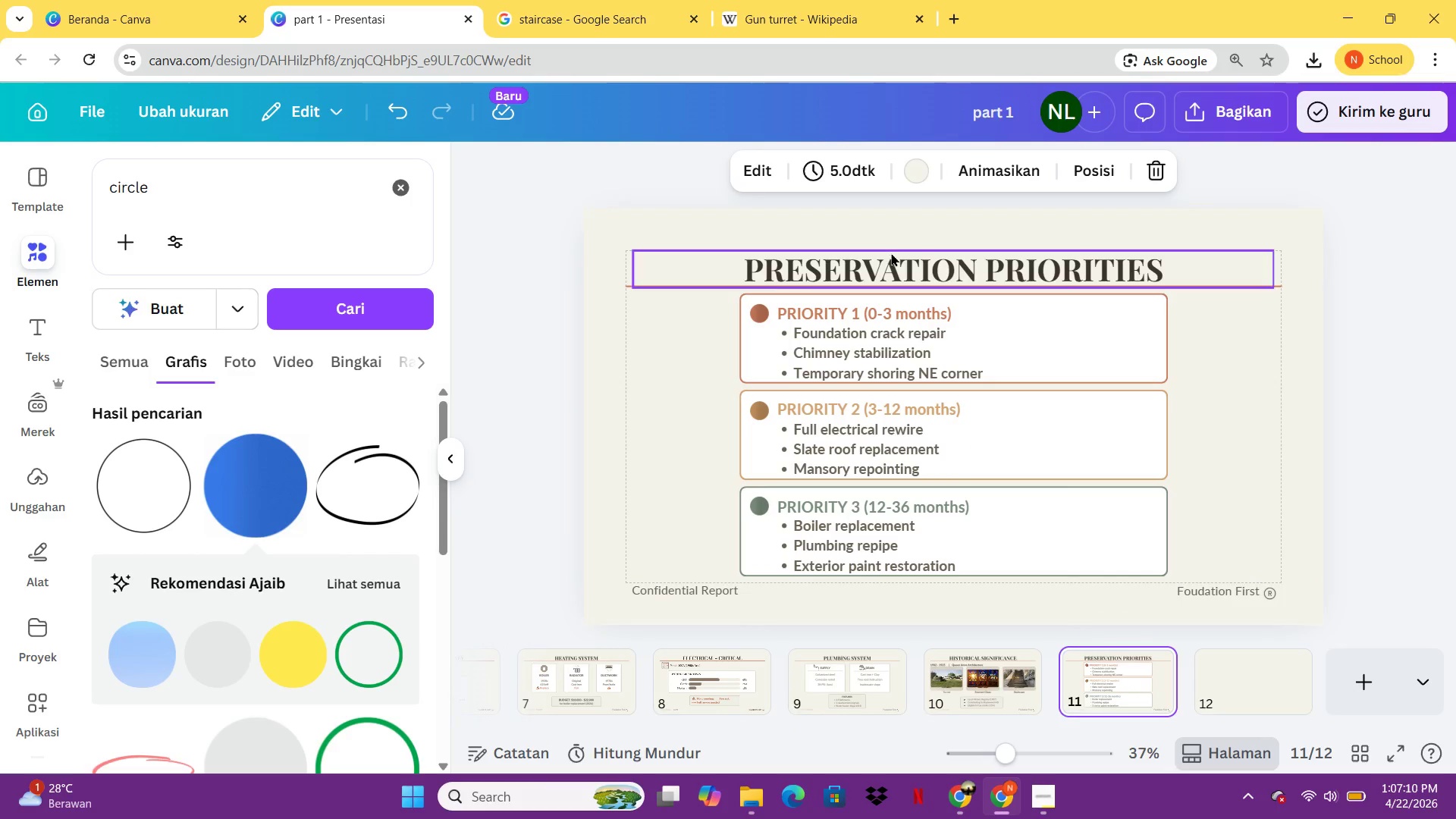 
left_click([886, 262])
 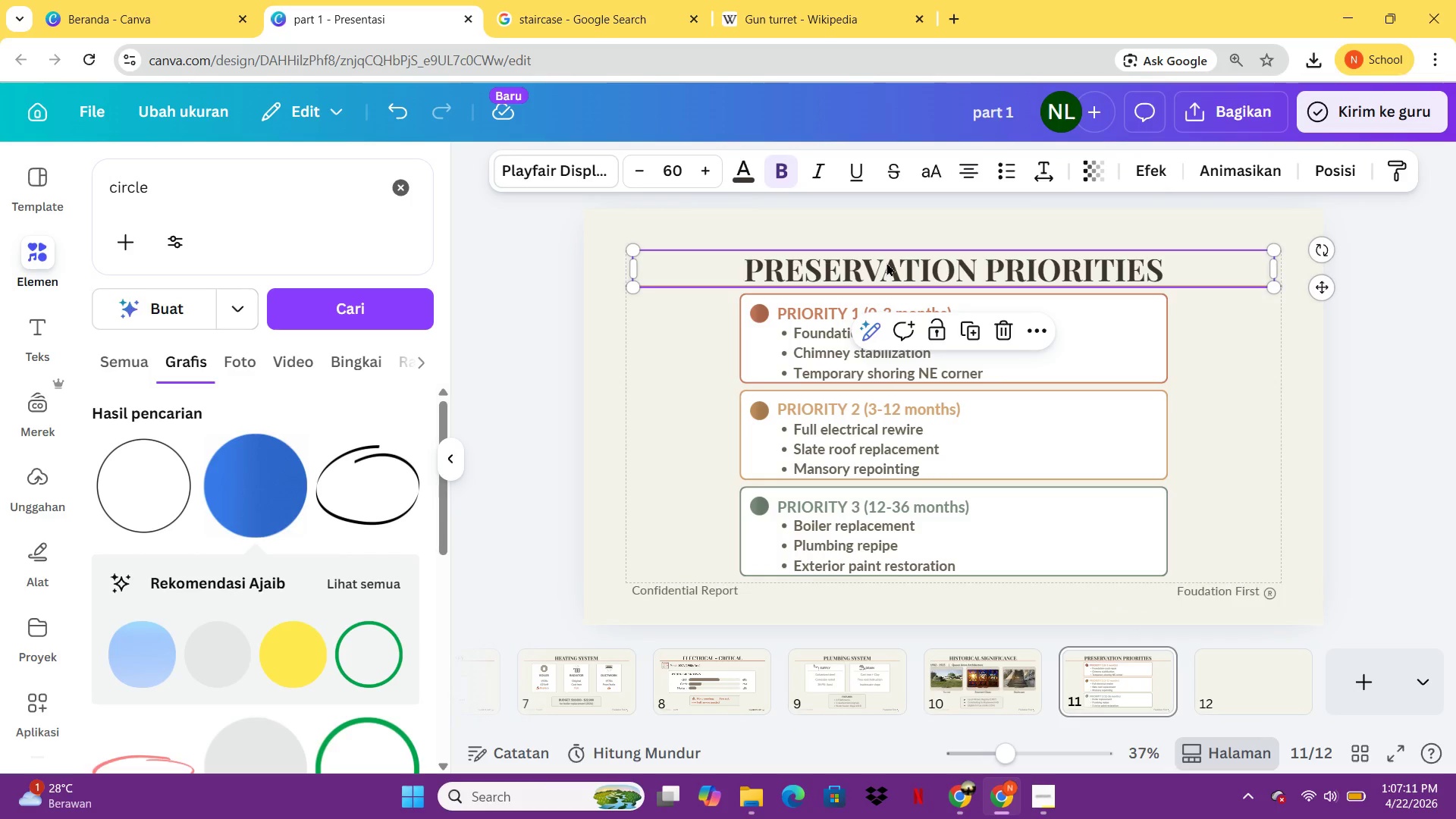 
key(Control+C)
 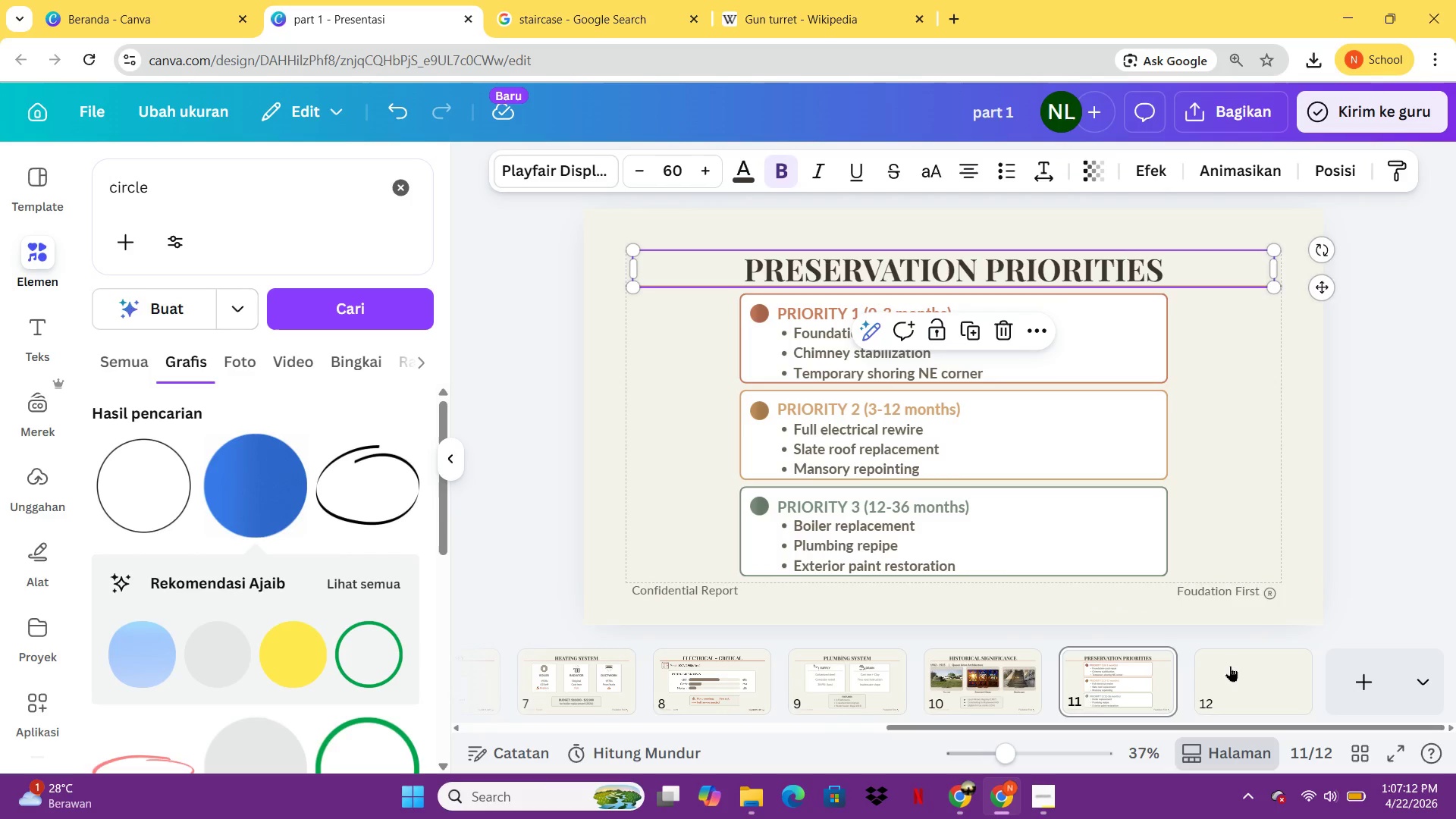 
left_click([1230, 669])
 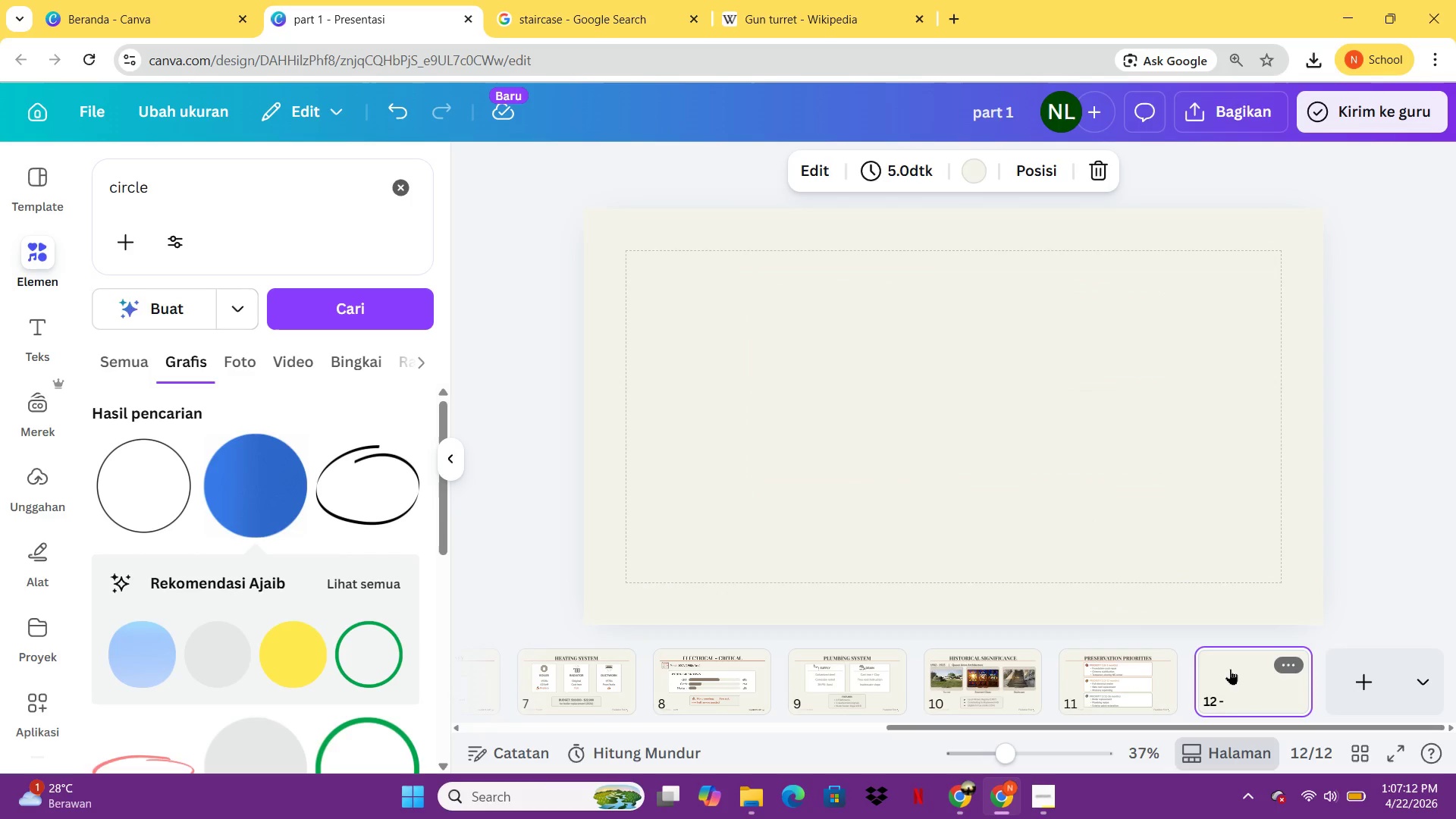 
key(Control+ControlLeft)
 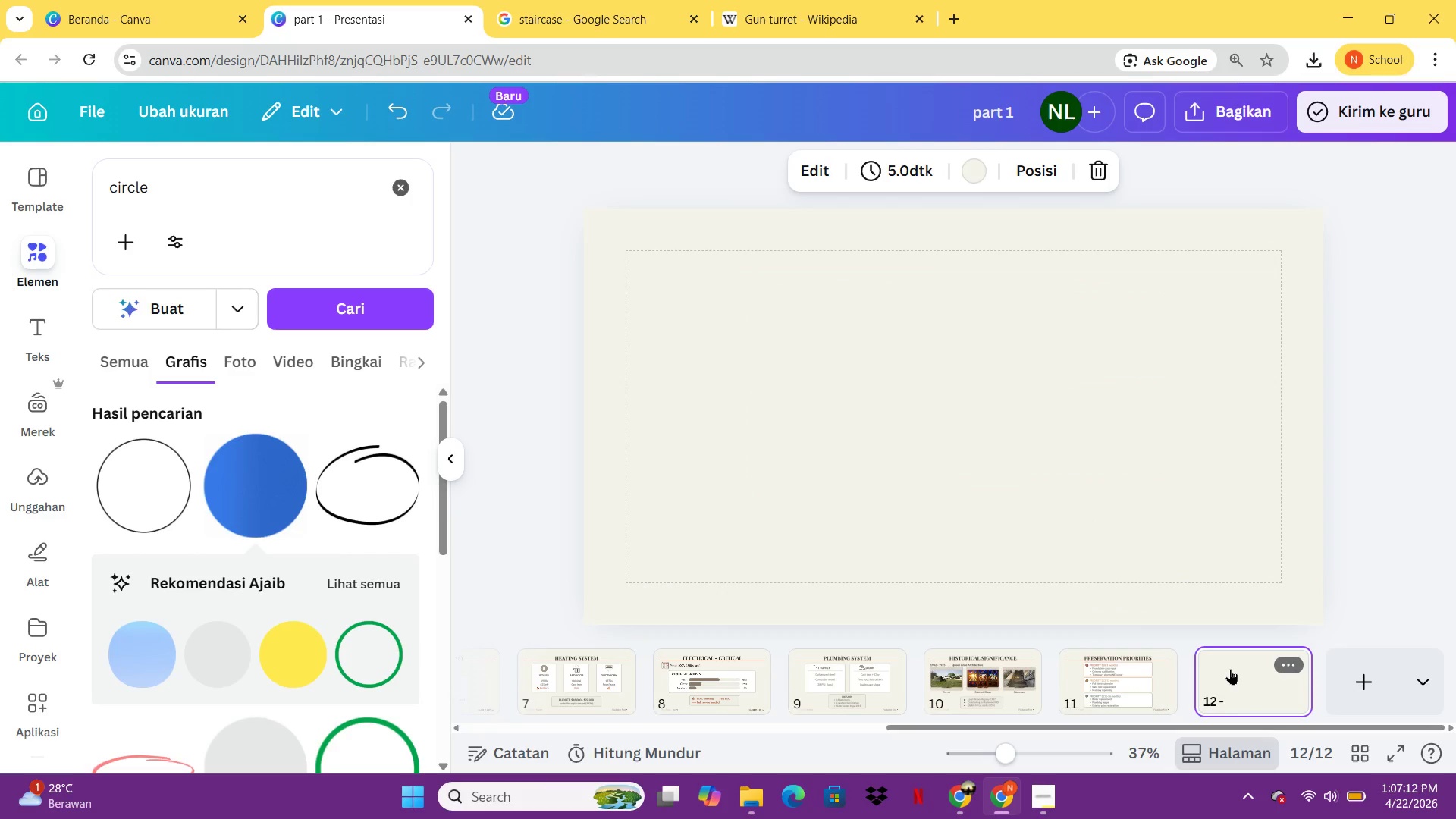 
key(Control+V)
 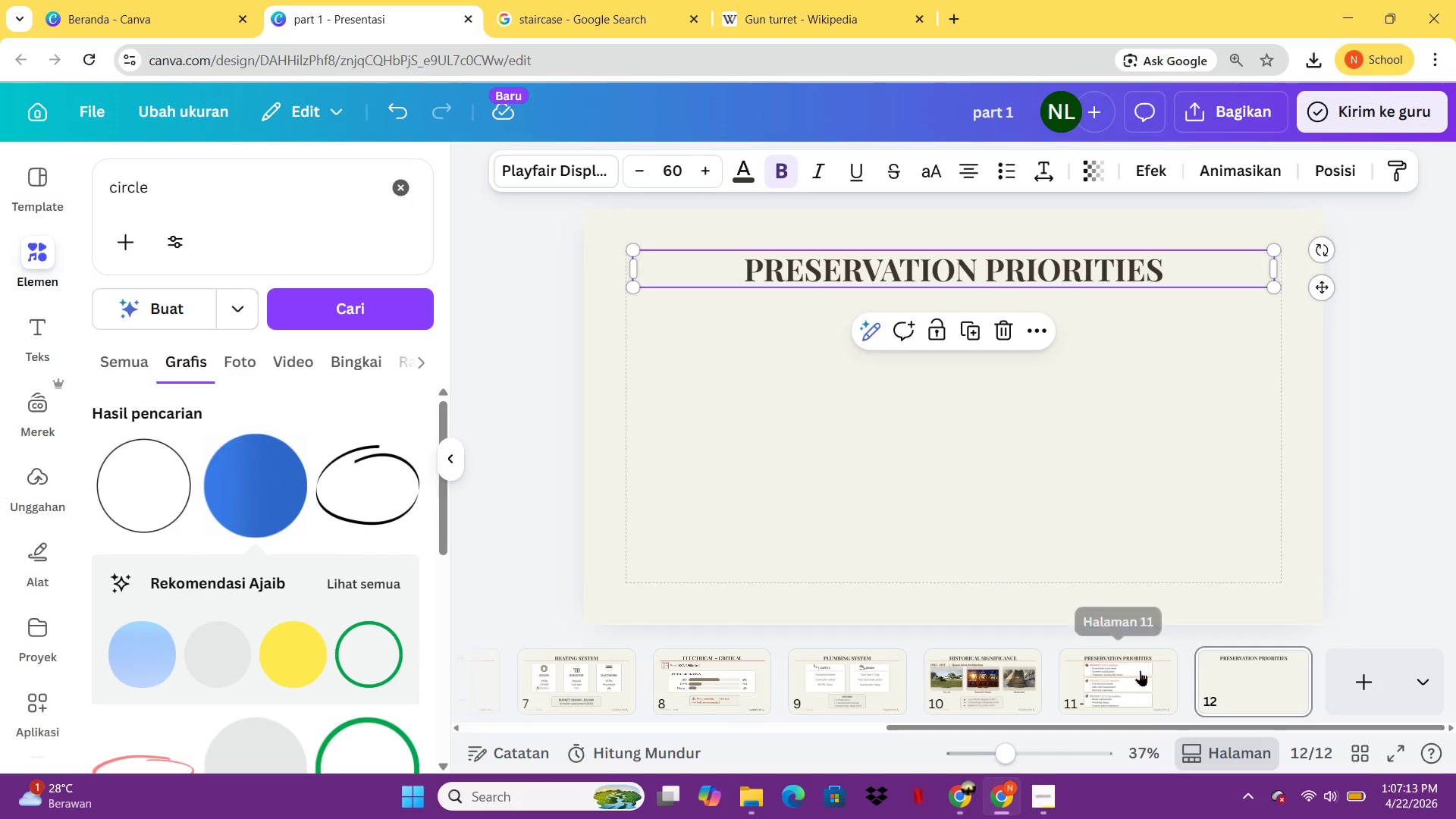 
left_click([1139, 671])
 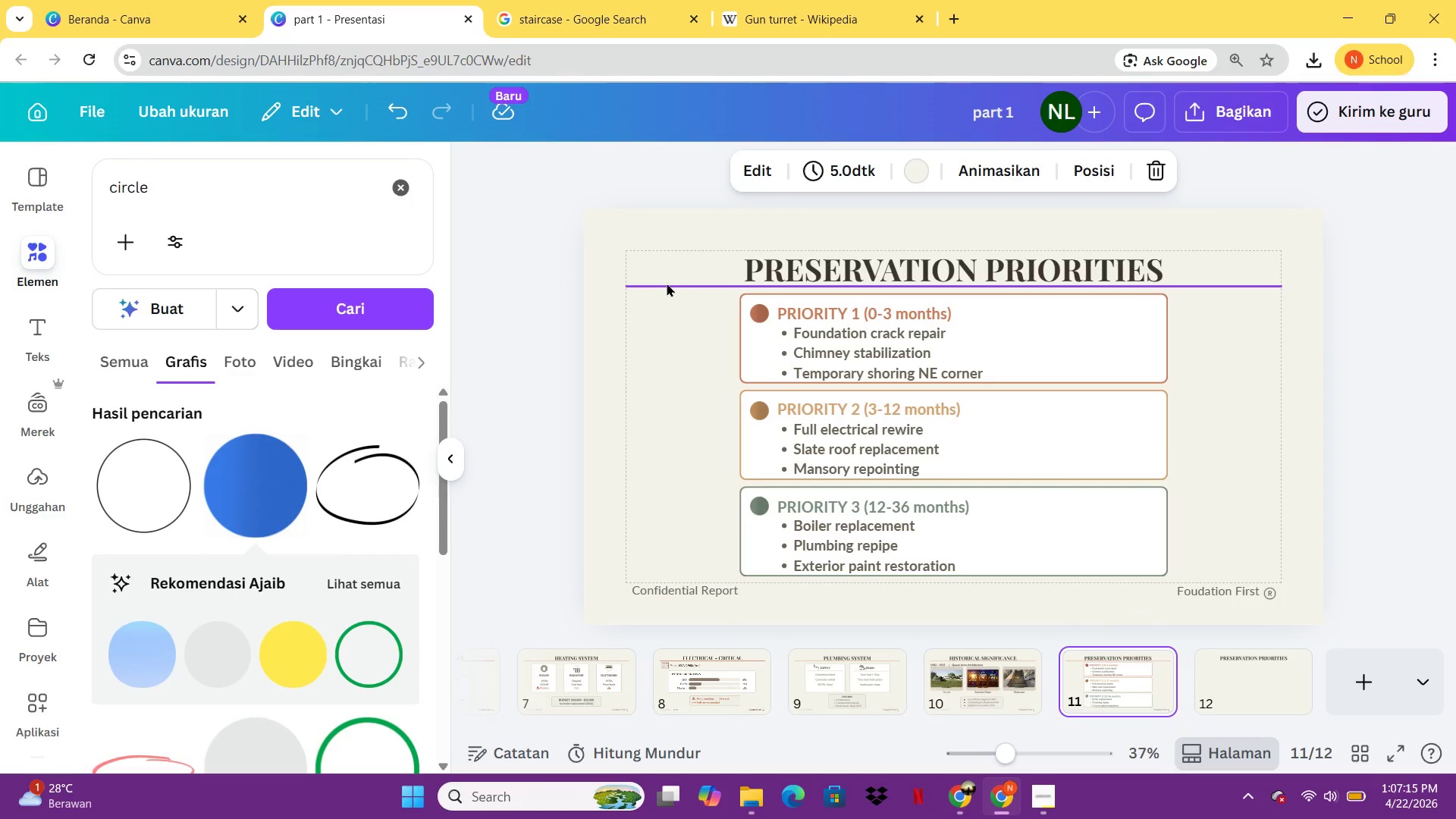 
left_click([667, 283])
 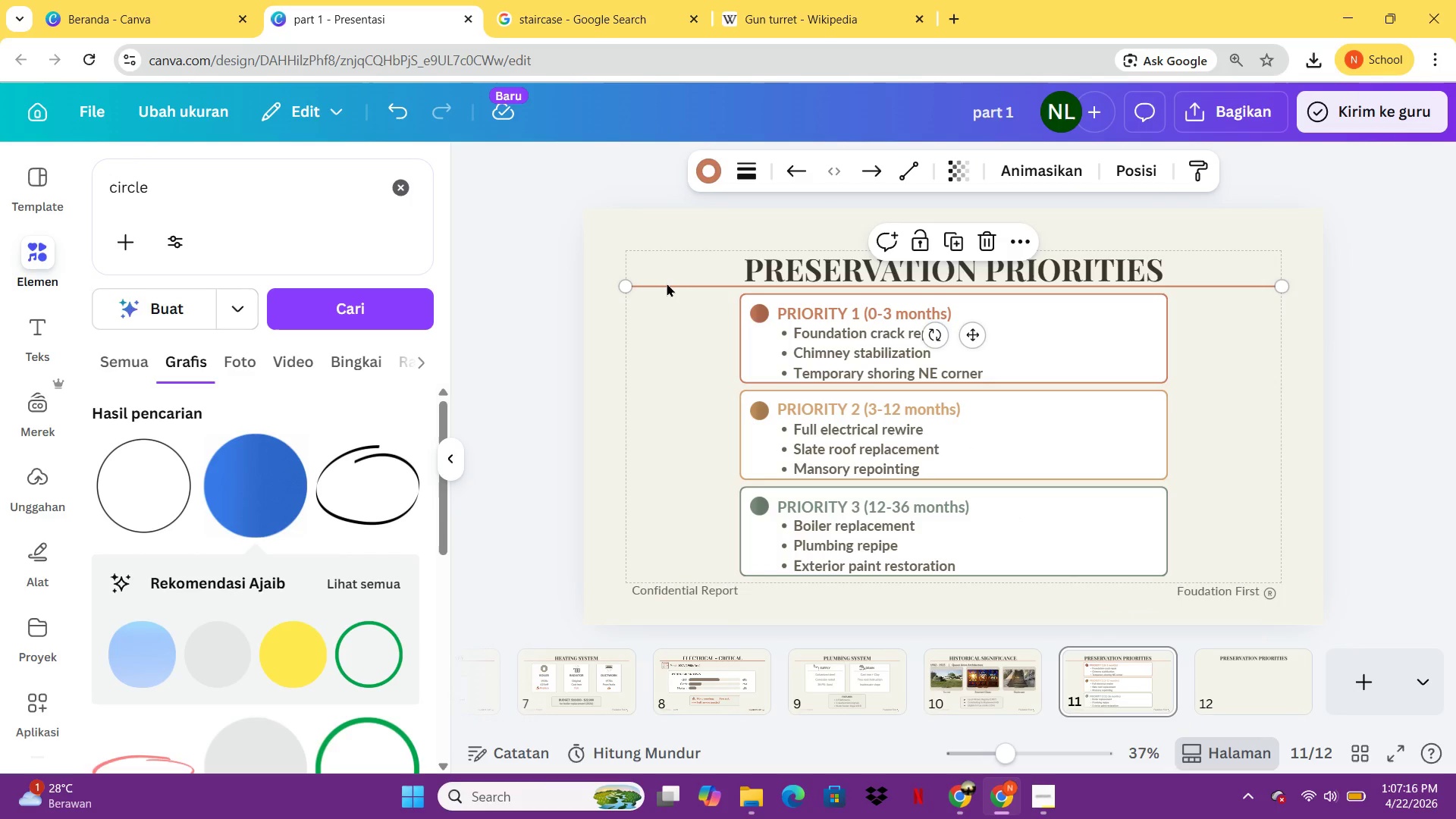 
key(Control+C)
 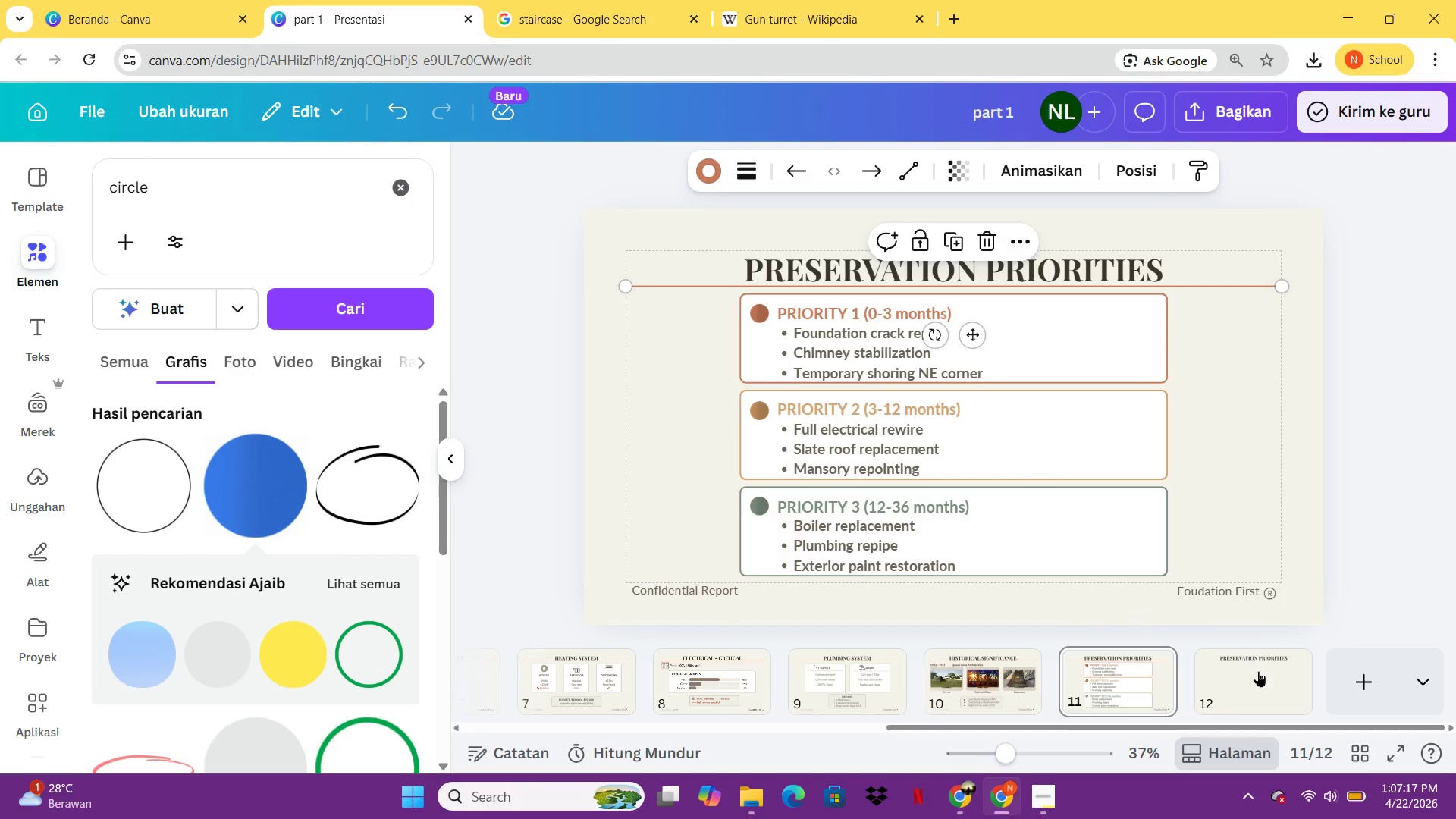 
left_click([1258, 672])
 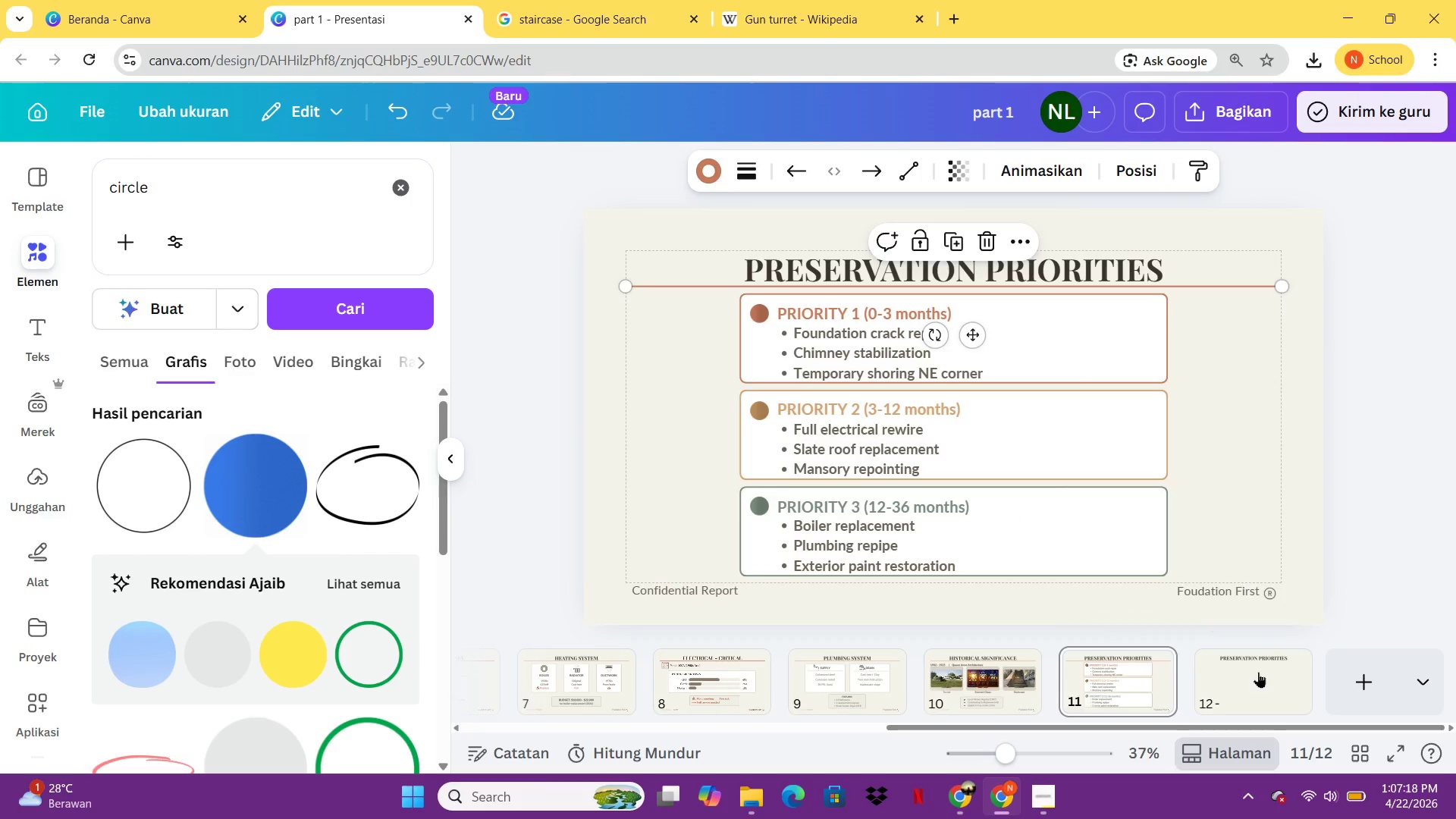 
key(Control+ControlLeft)
 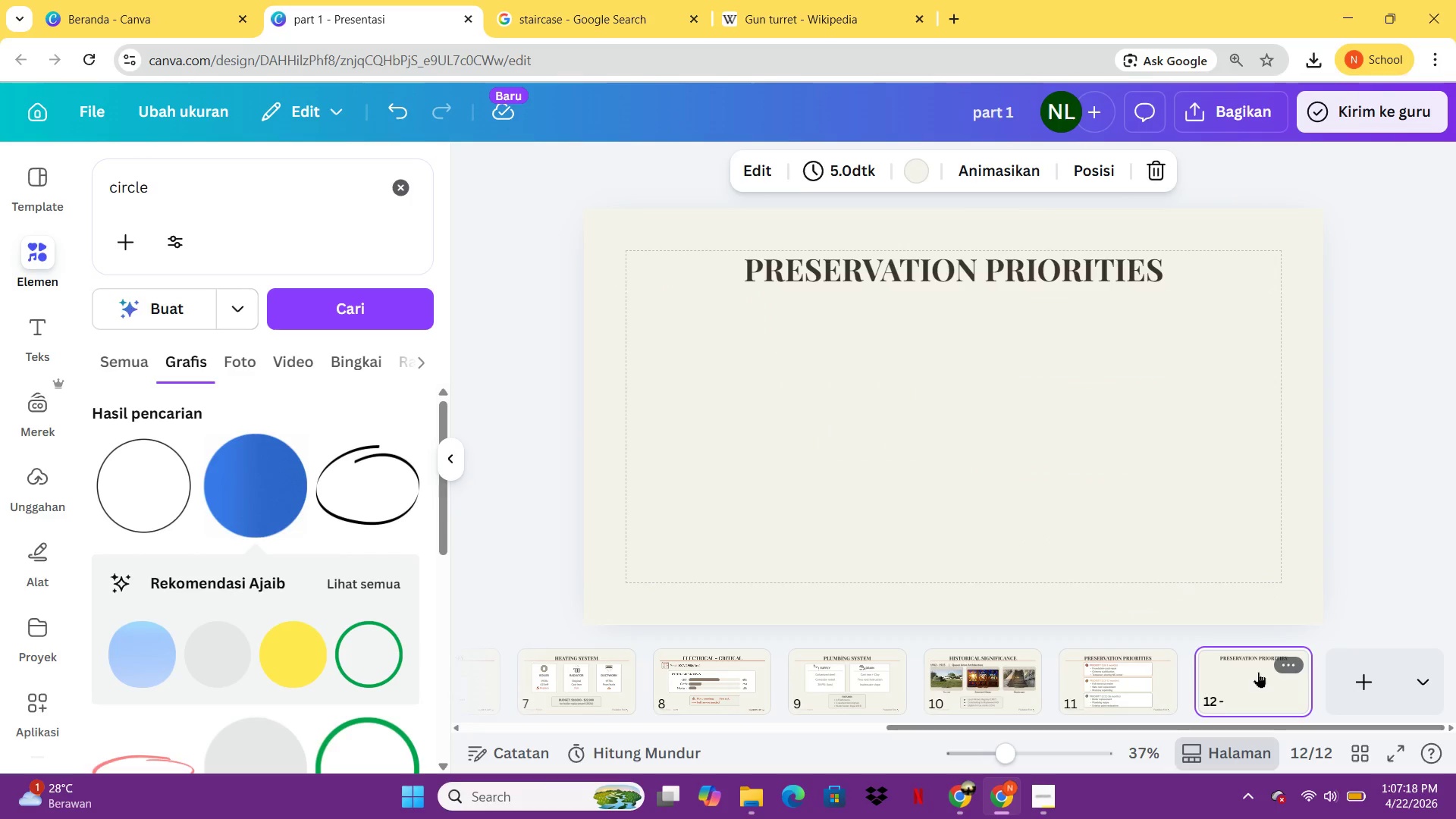 
key(Control+V)
 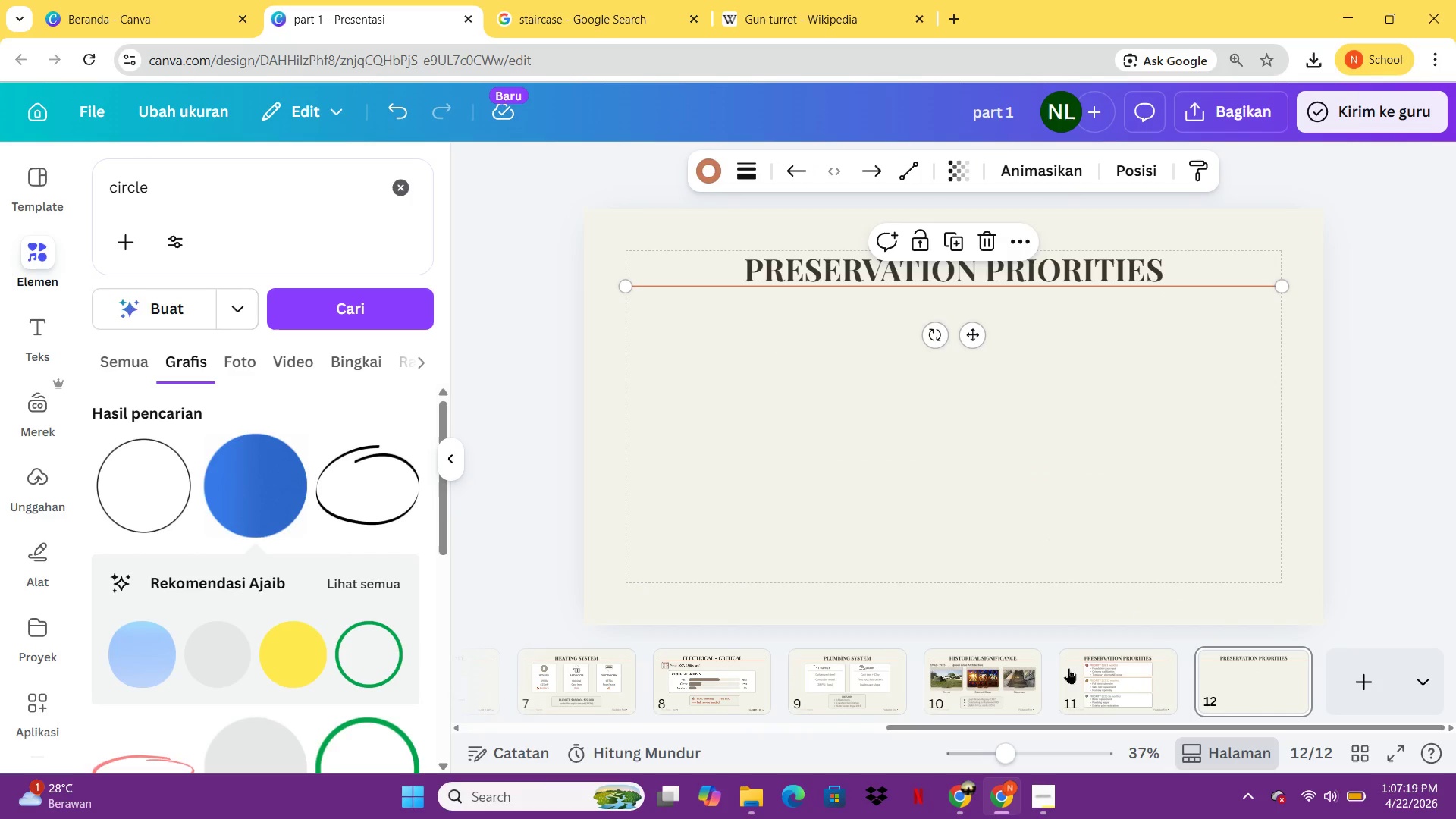 
left_click([1084, 675])
 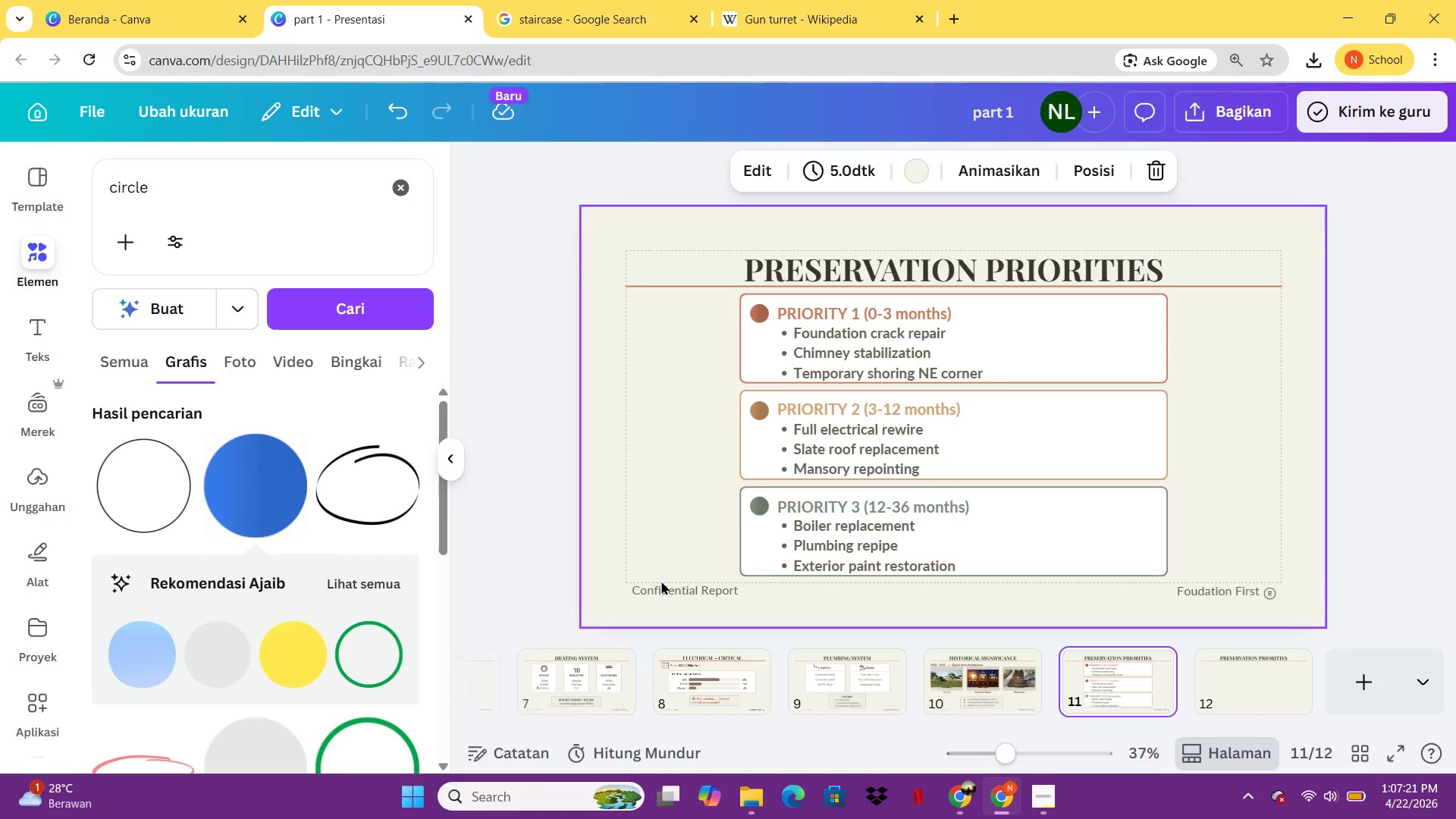 
left_click([665, 588])
 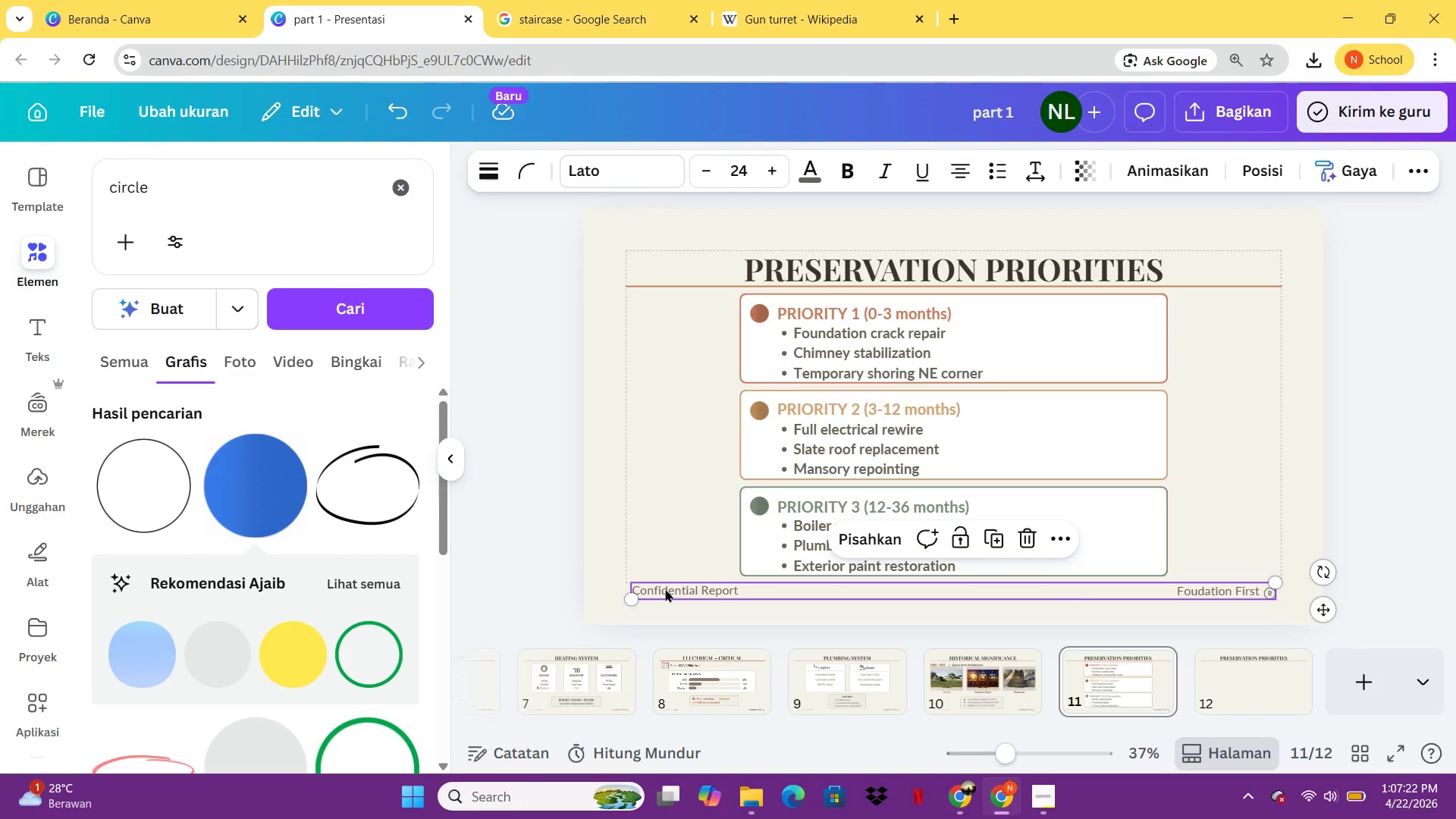 
key(Control+C)
 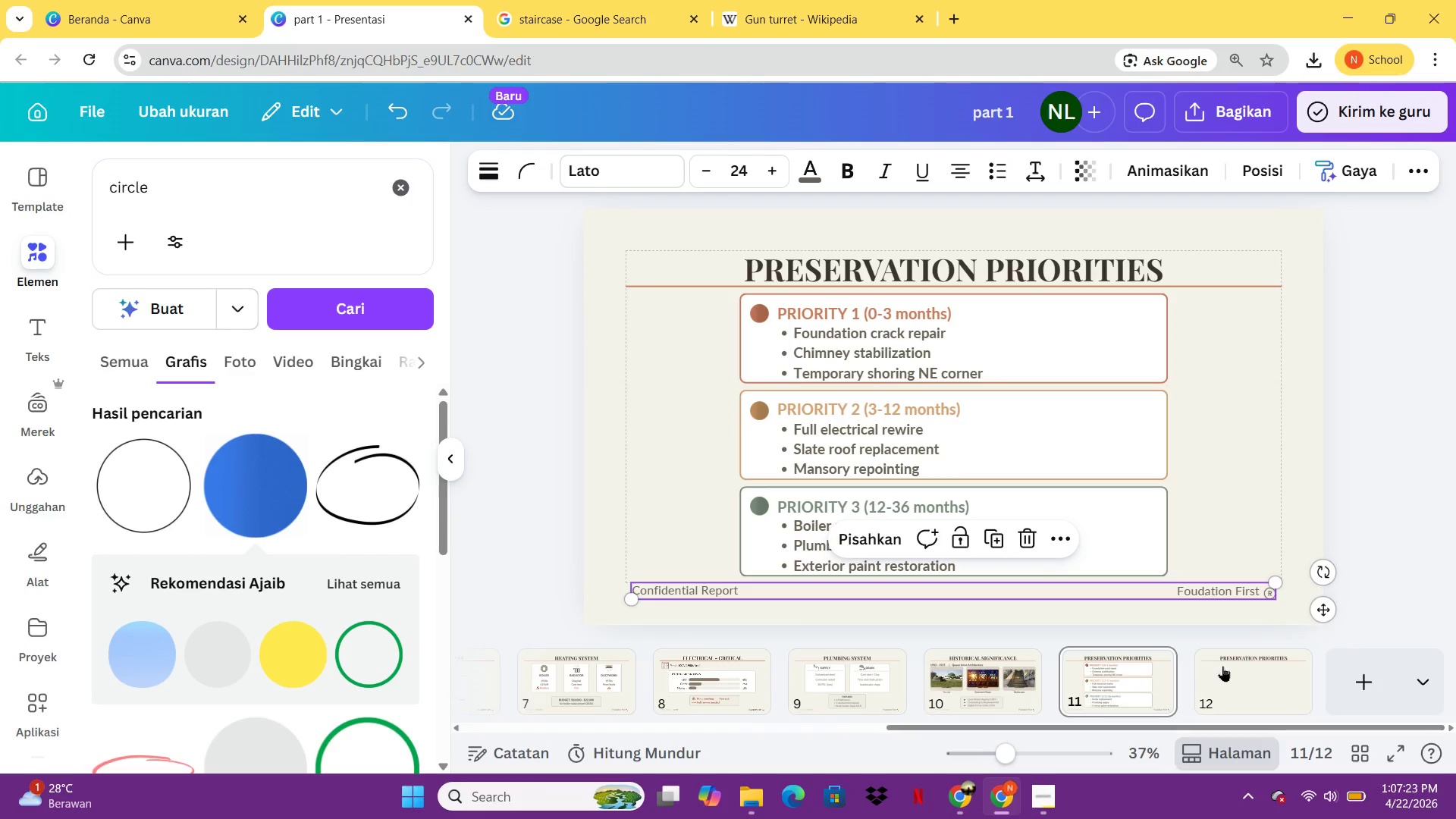 
left_click([1223, 666])
 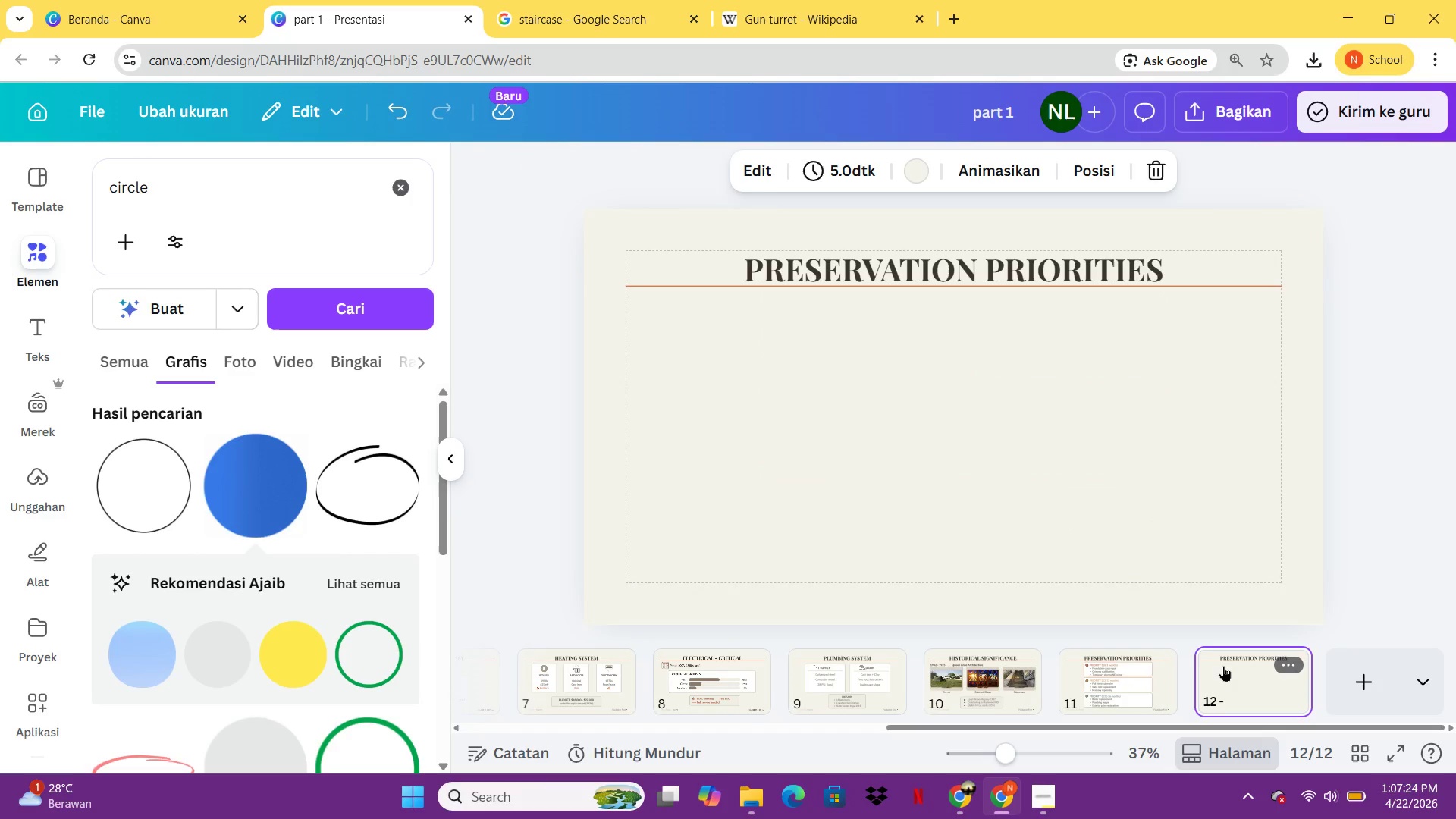 
key(Control+ControlLeft)
 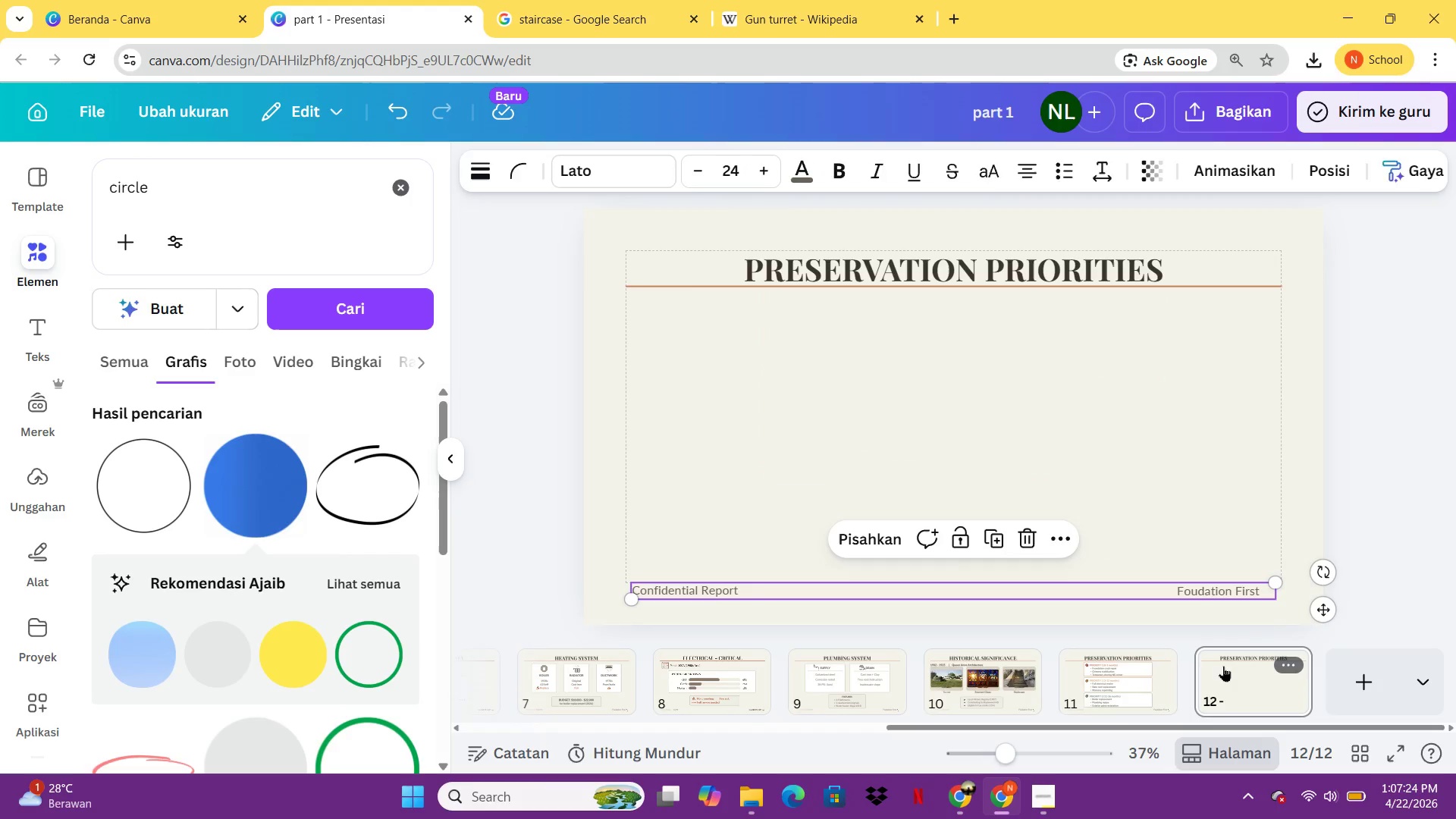 
key(Control+V)
 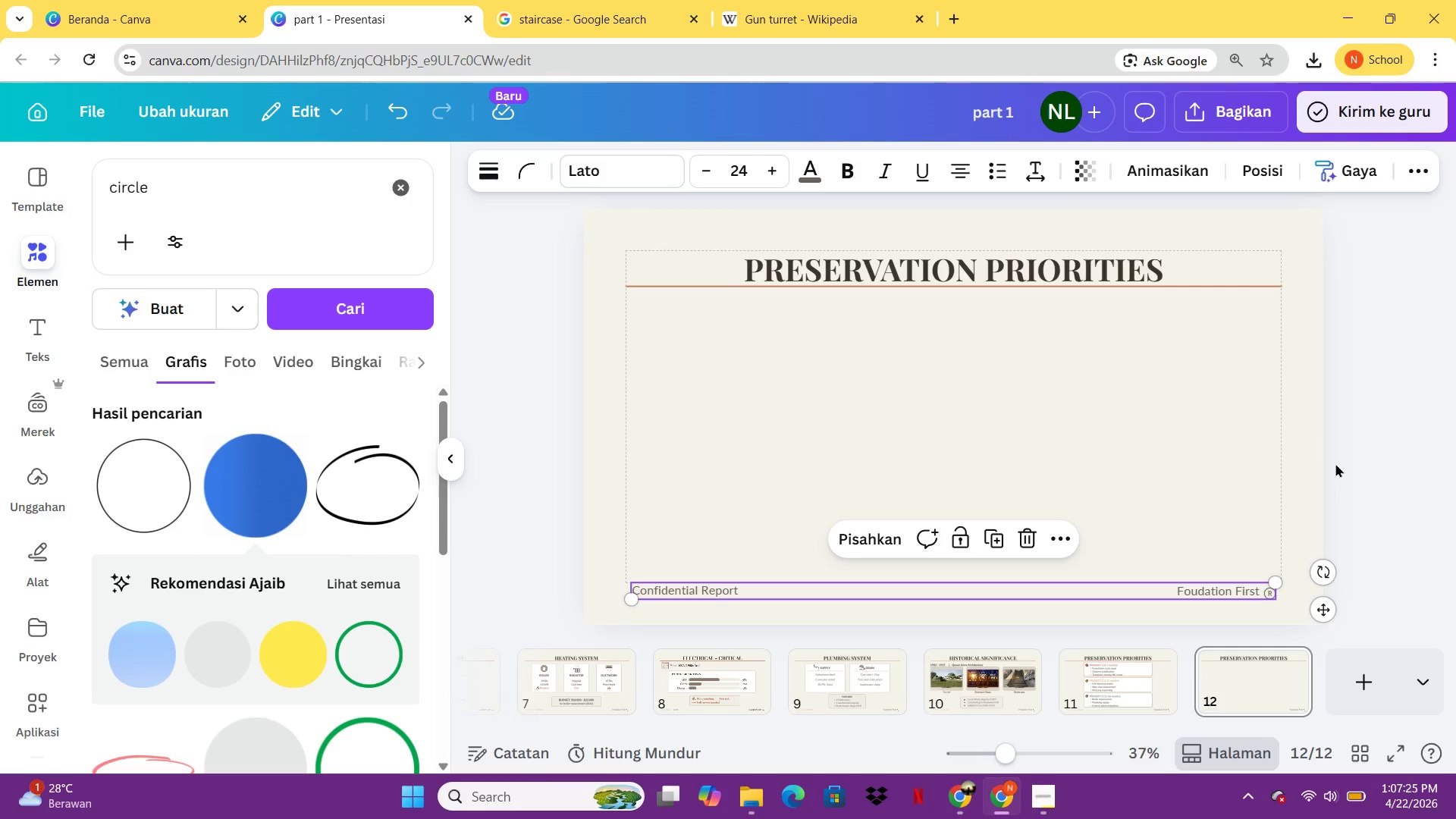 
left_click([1335, 463])
 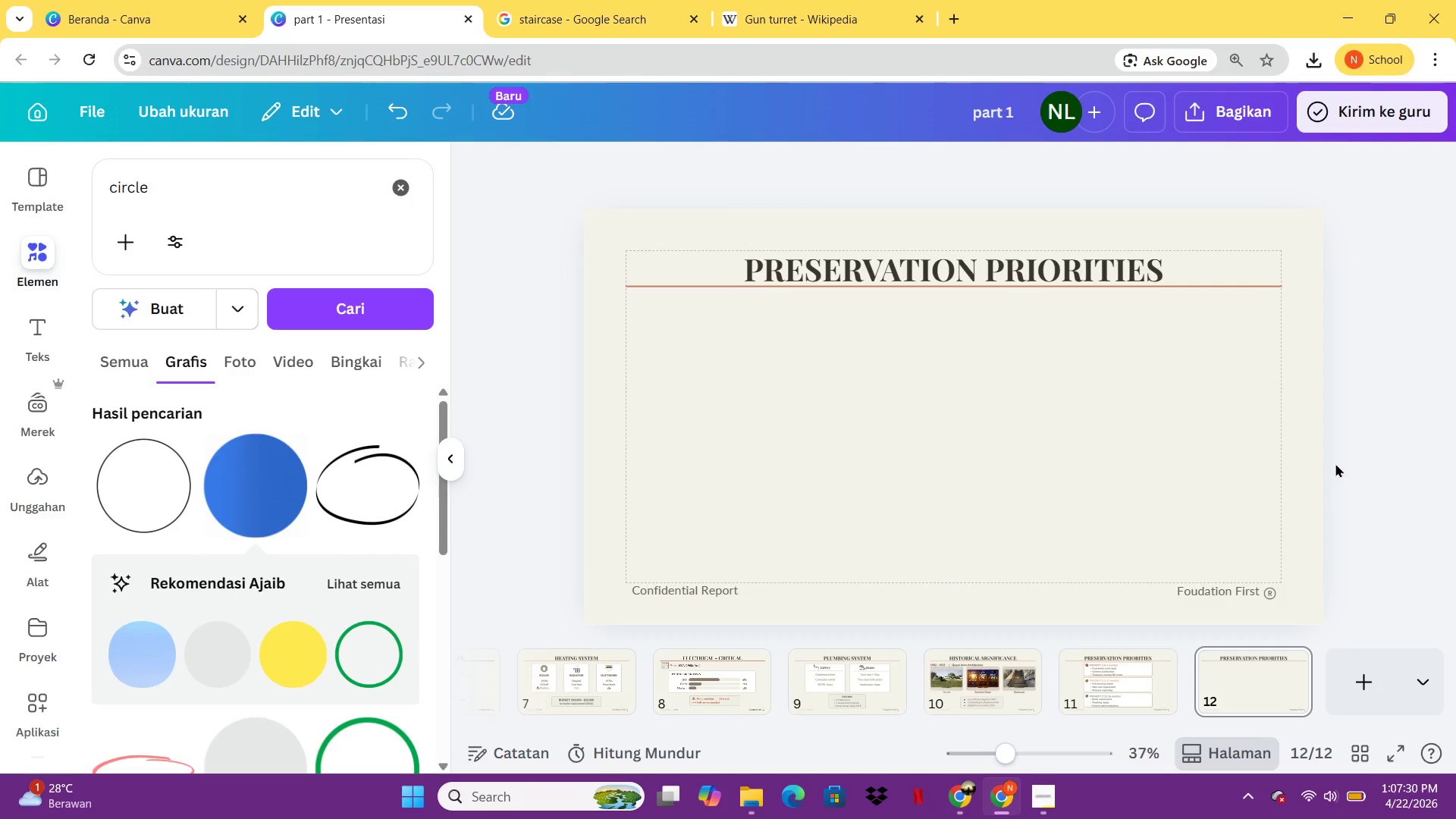 
wait(6.36)
 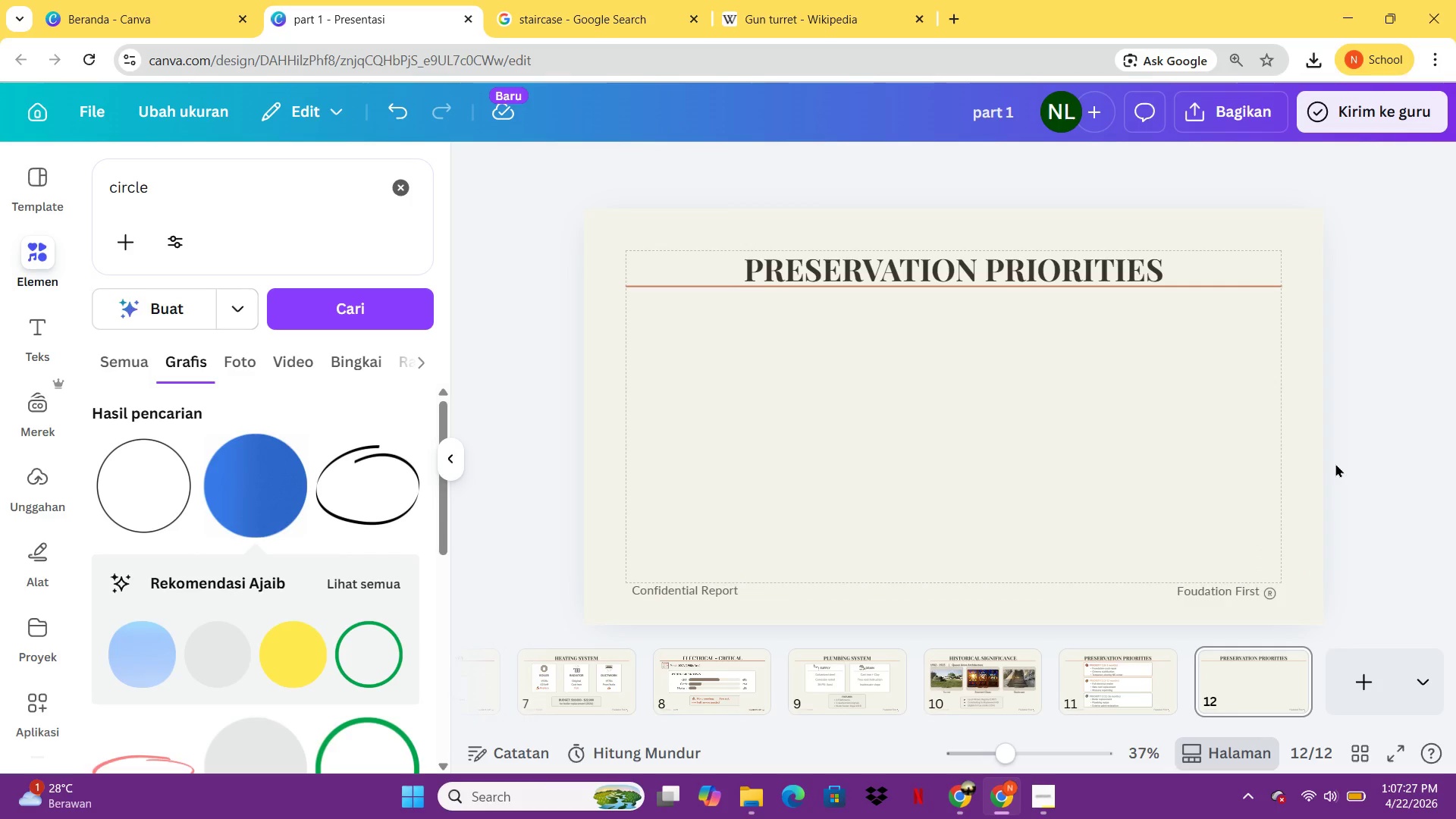 
double_click([1063, 278])
 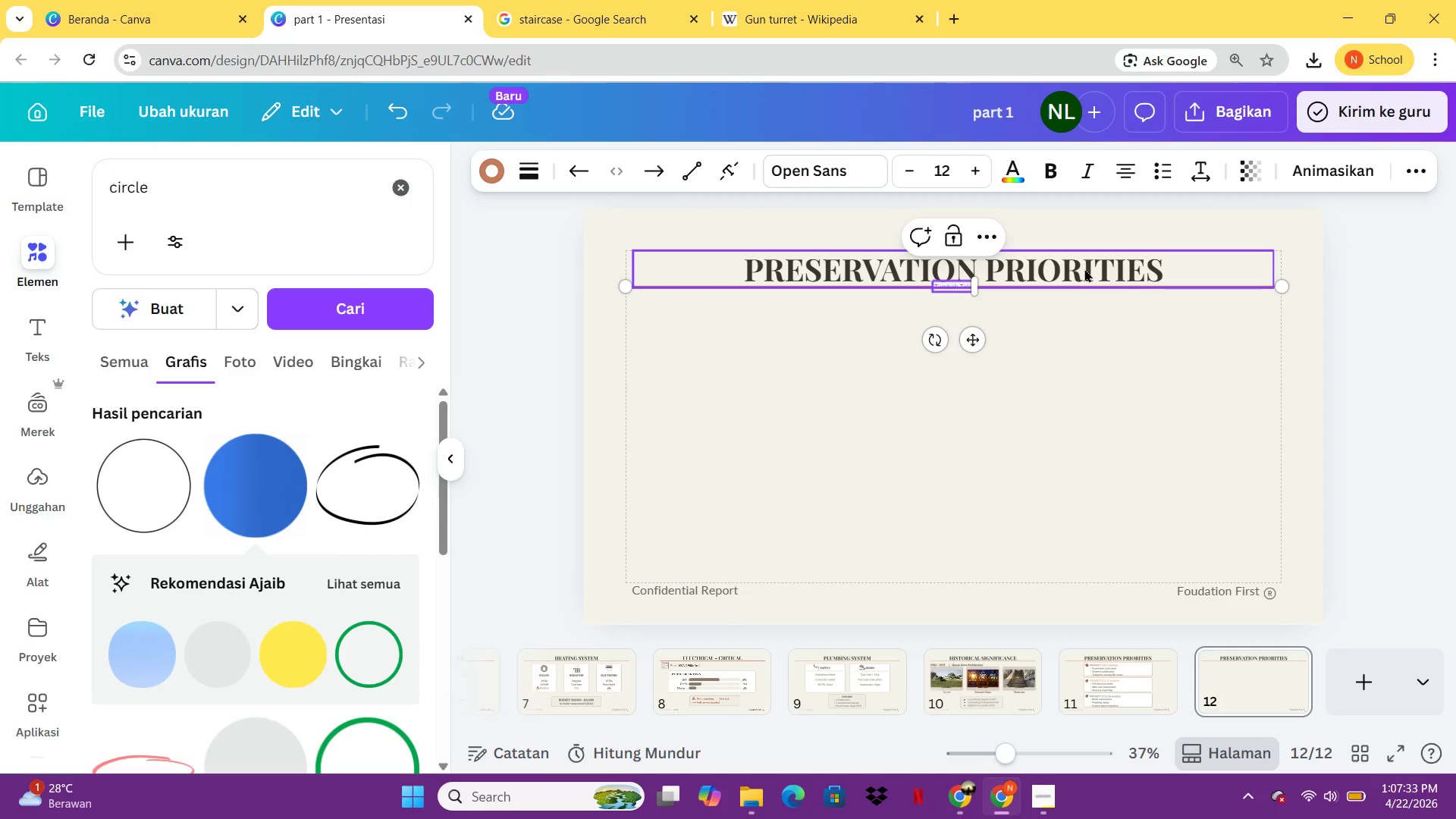 
double_click([1084, 268])
 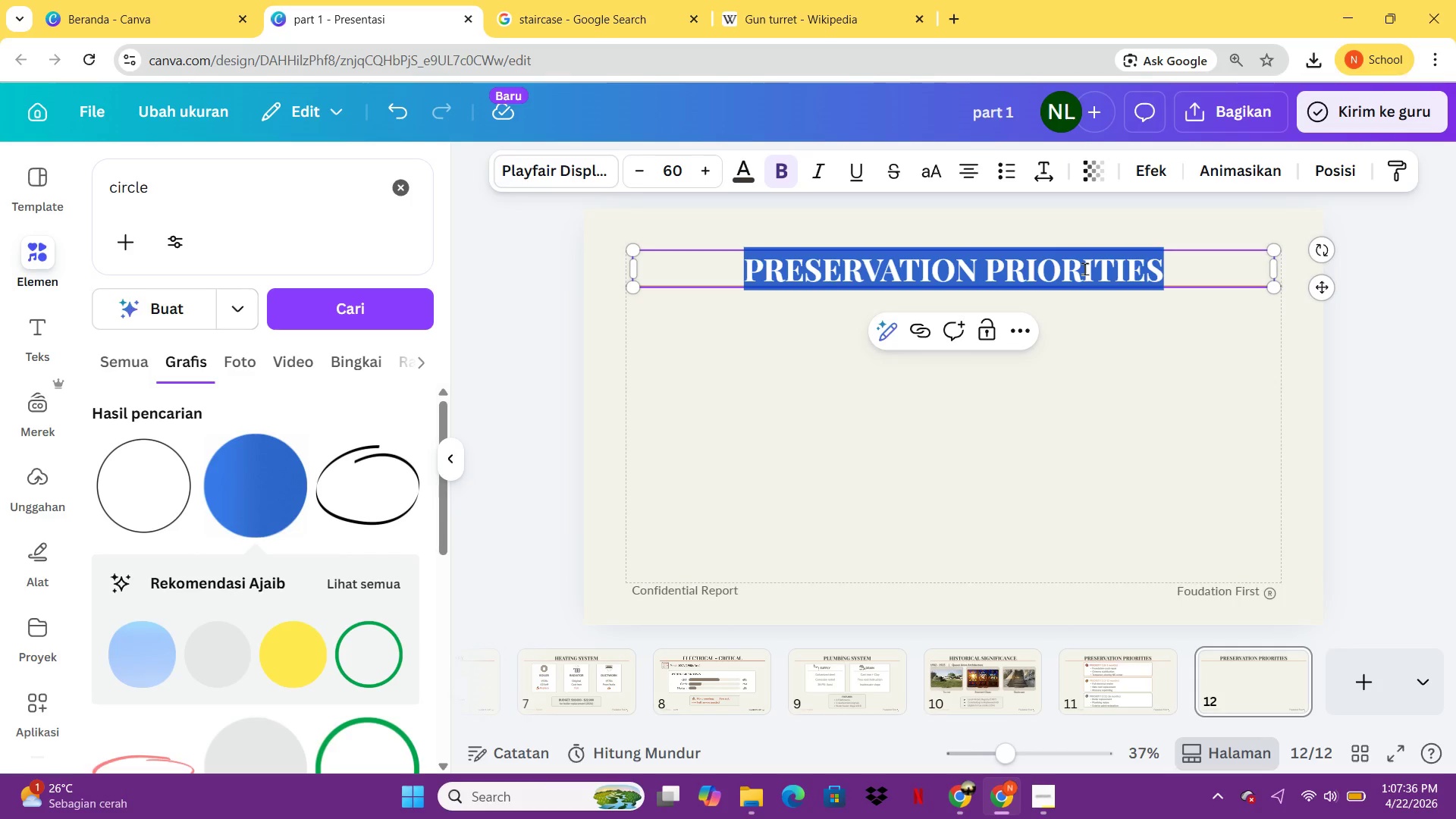 
wait(8.25)
 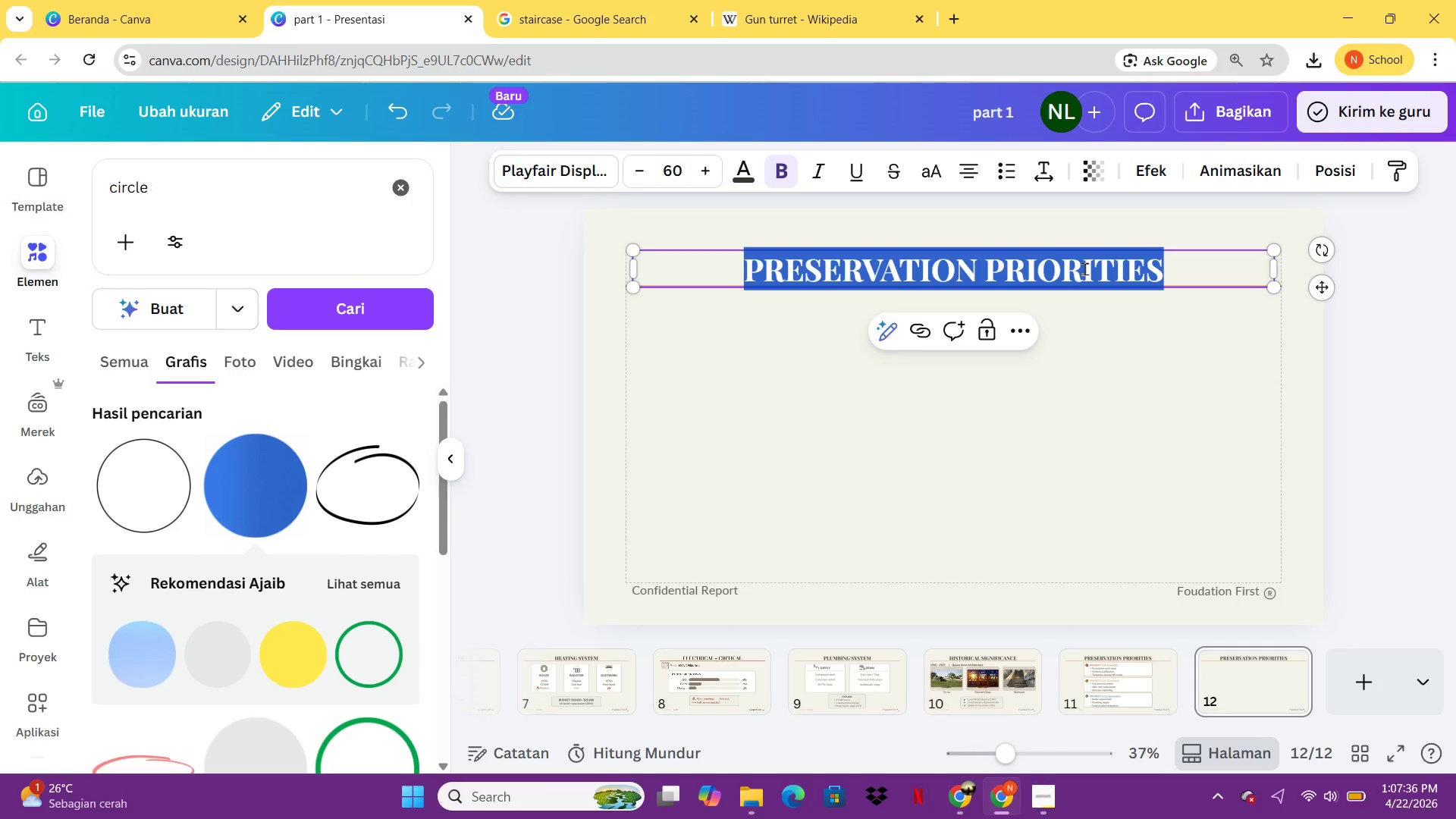 
type(RESTORATION)
 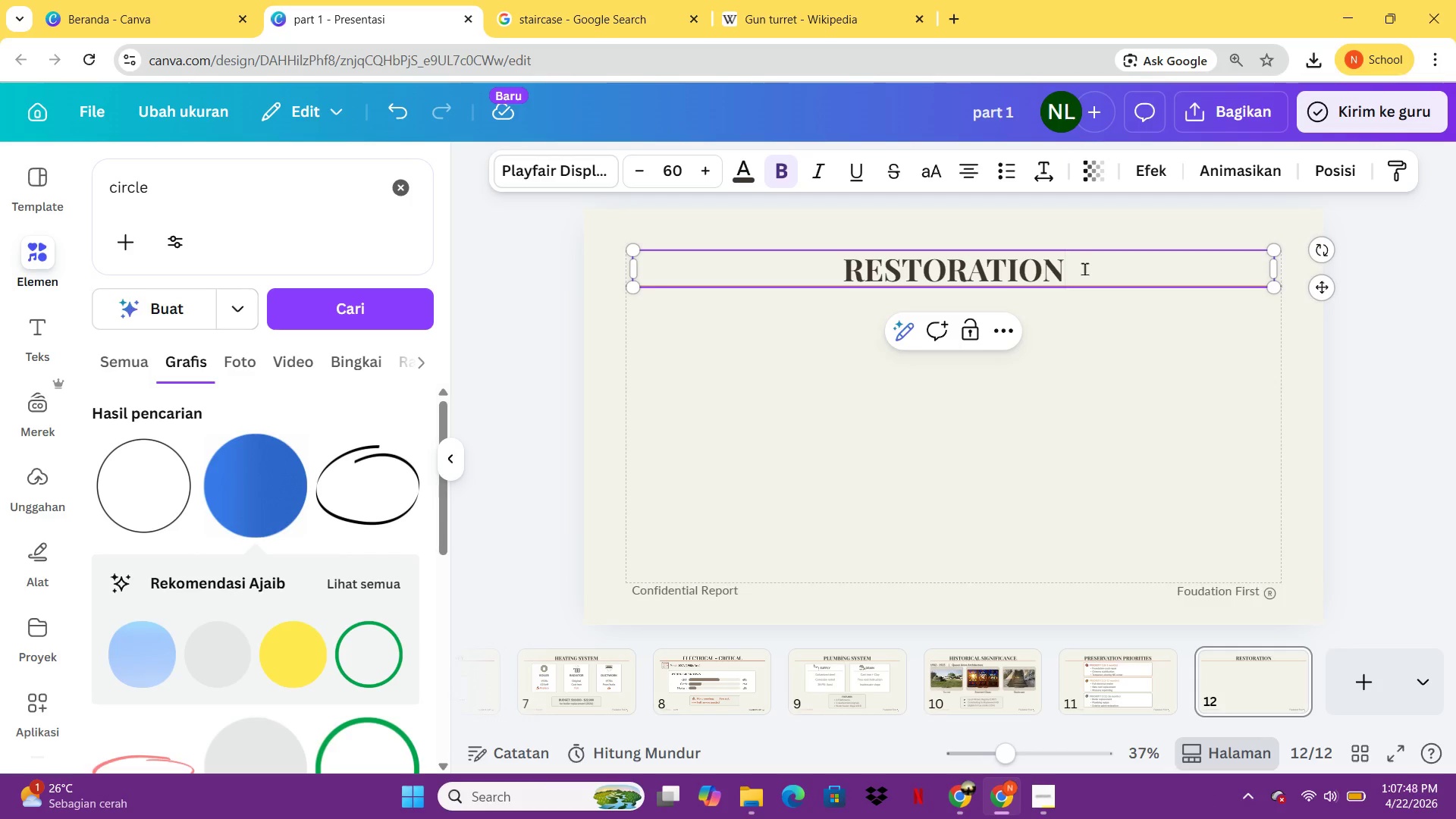 
type( ROADMAP)
 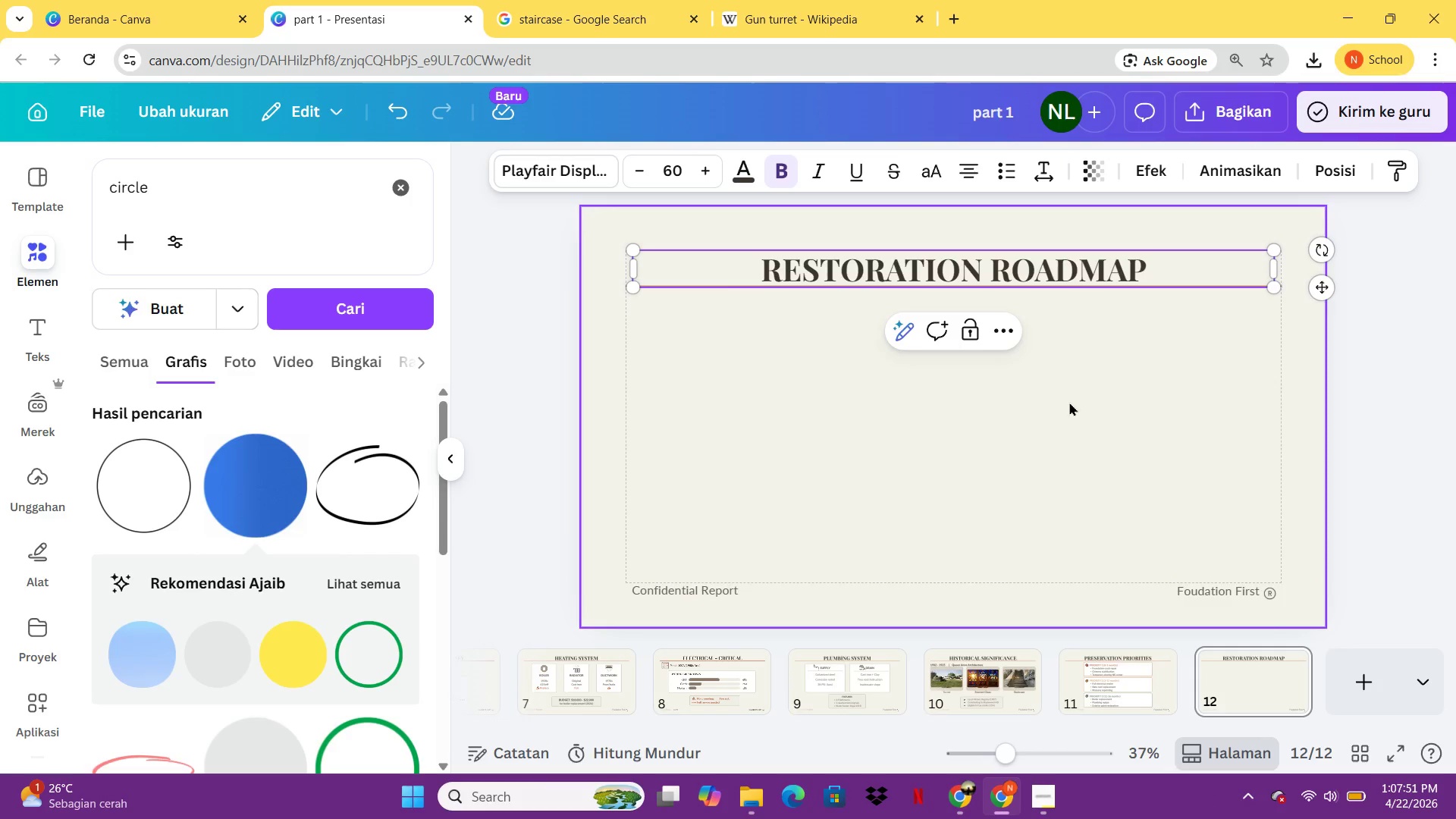 
left_click([1069, 402])
 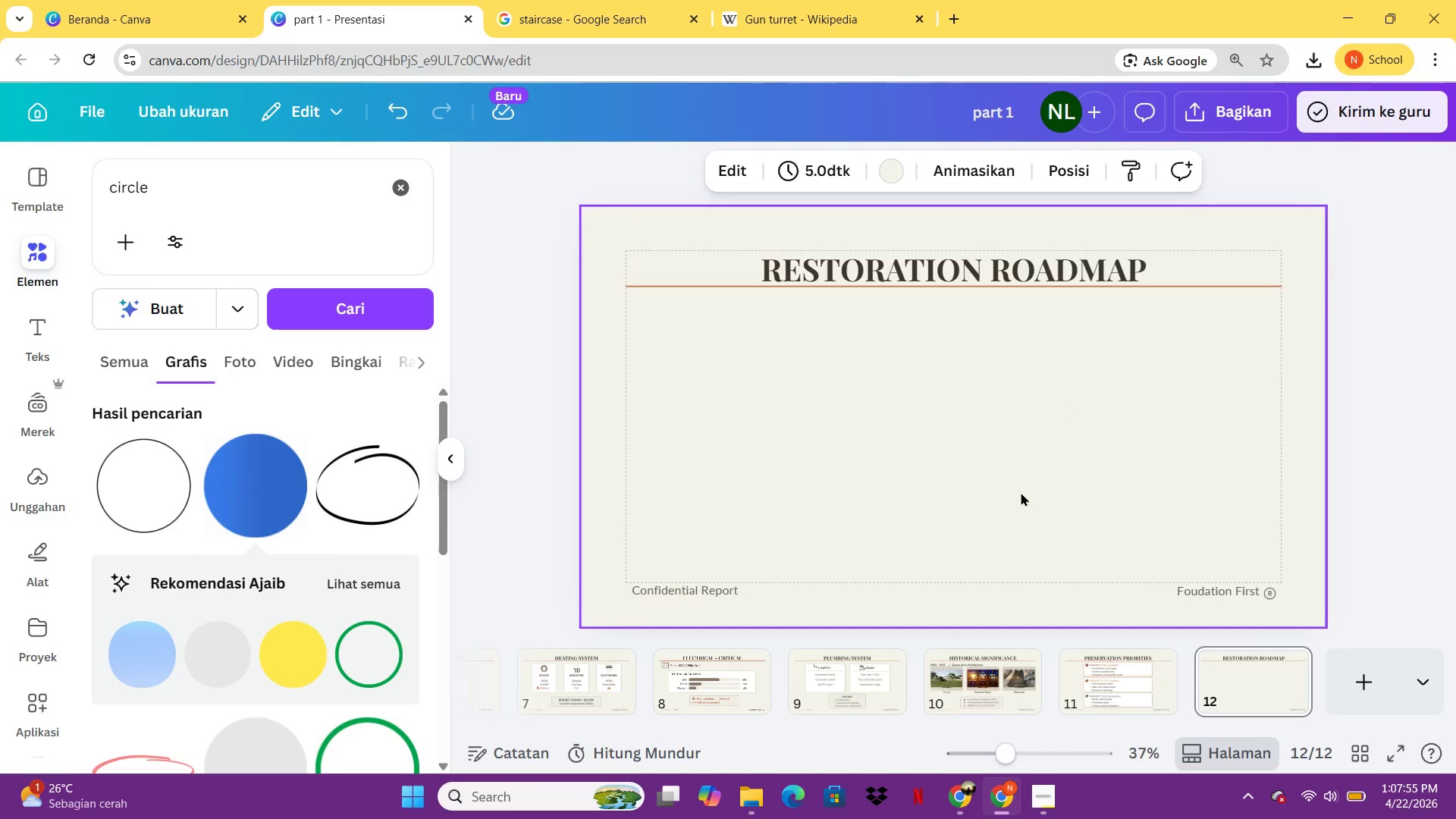 
left_click([847, 675])
 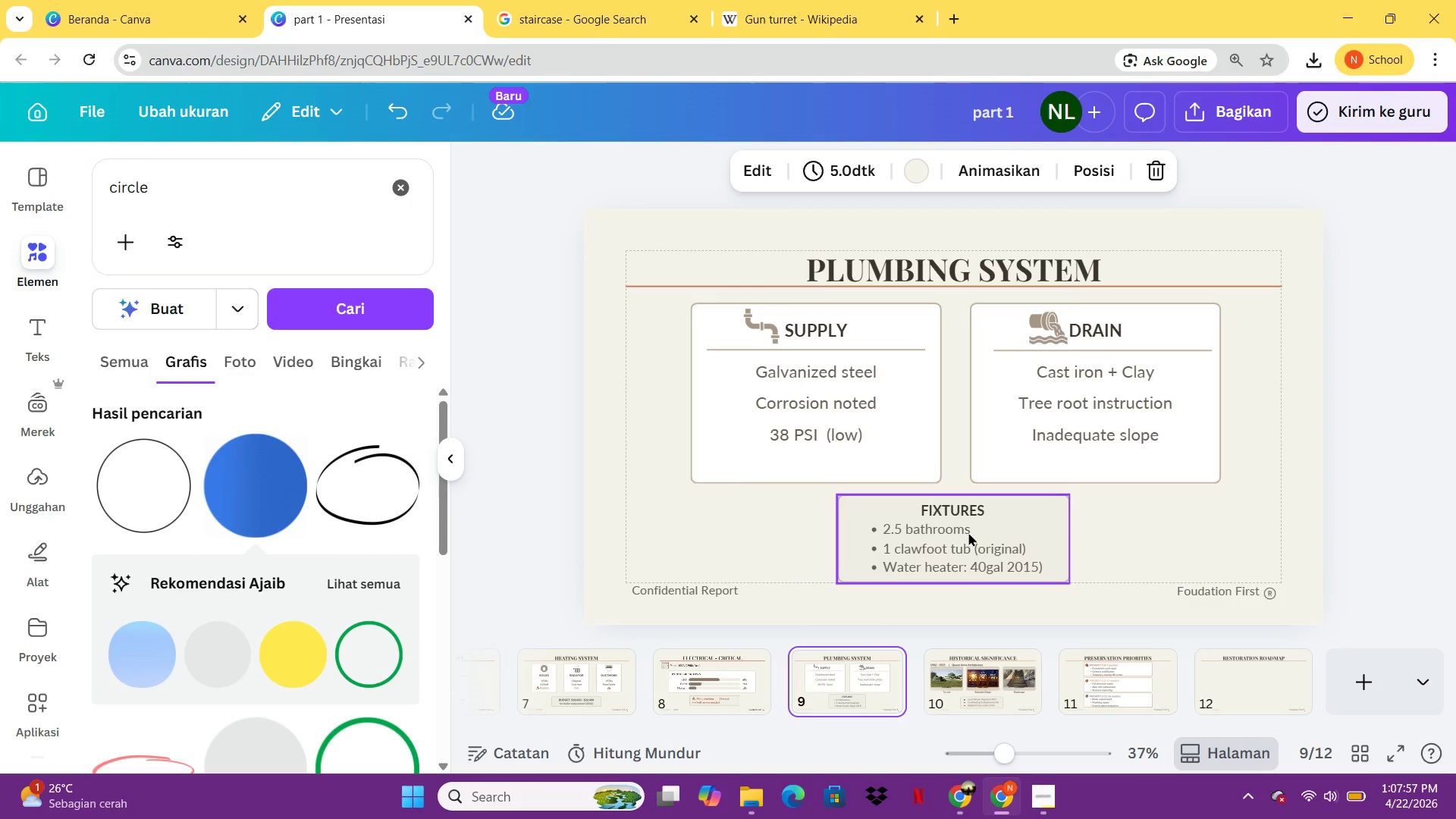 
left_click([968, 532])
 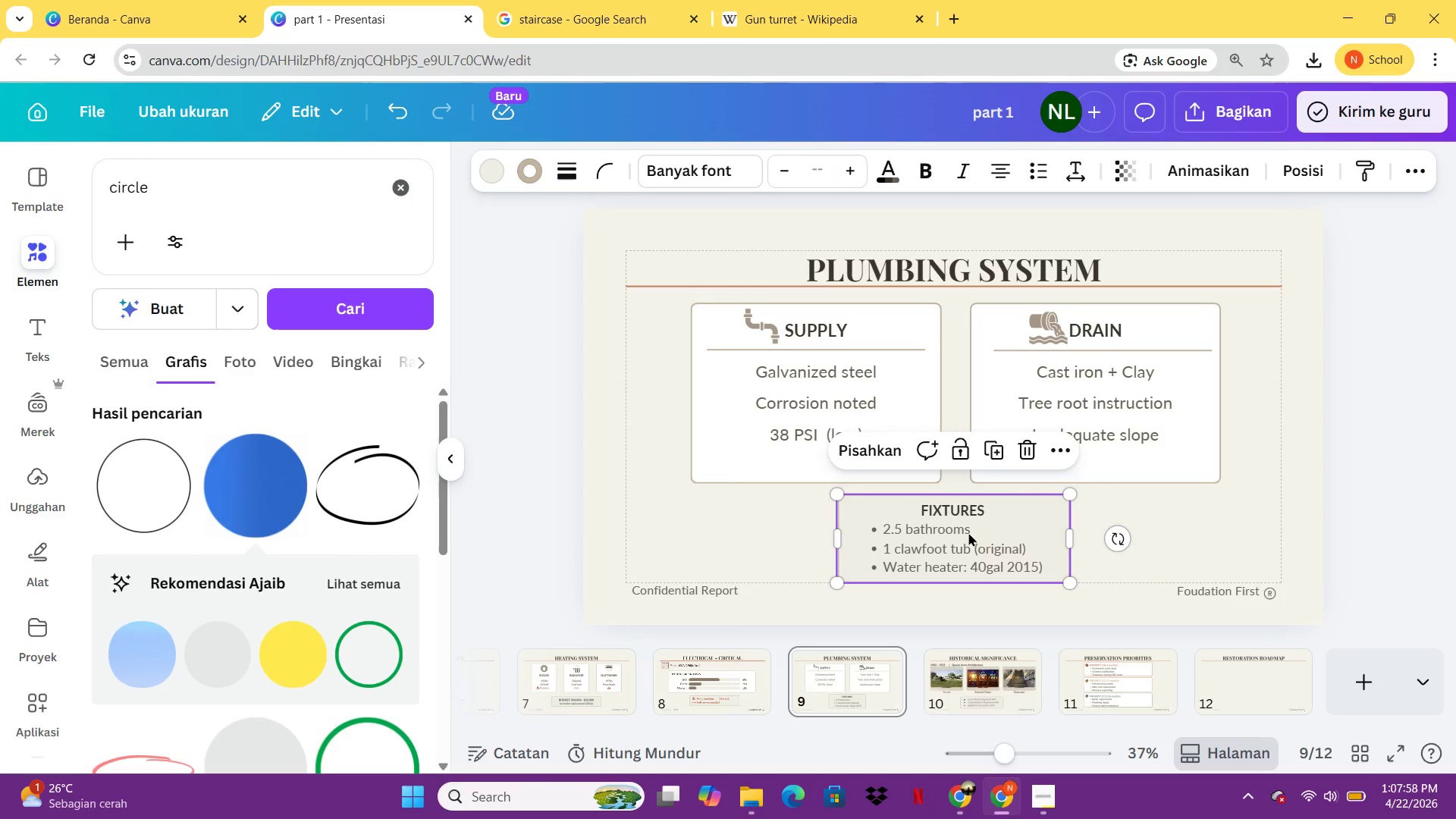 
key(Control+ControlLeft)
 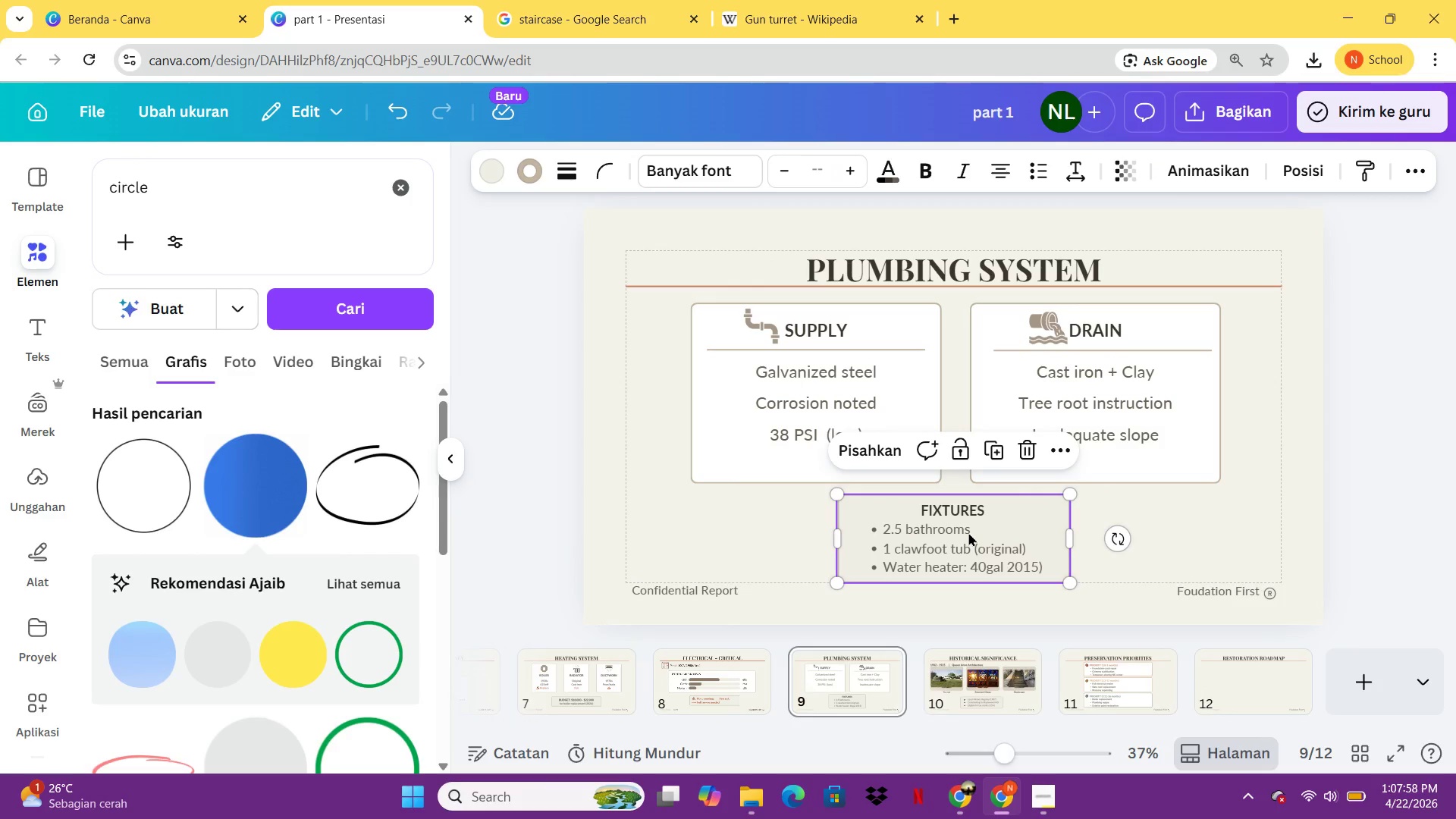 
key(Control+C)
 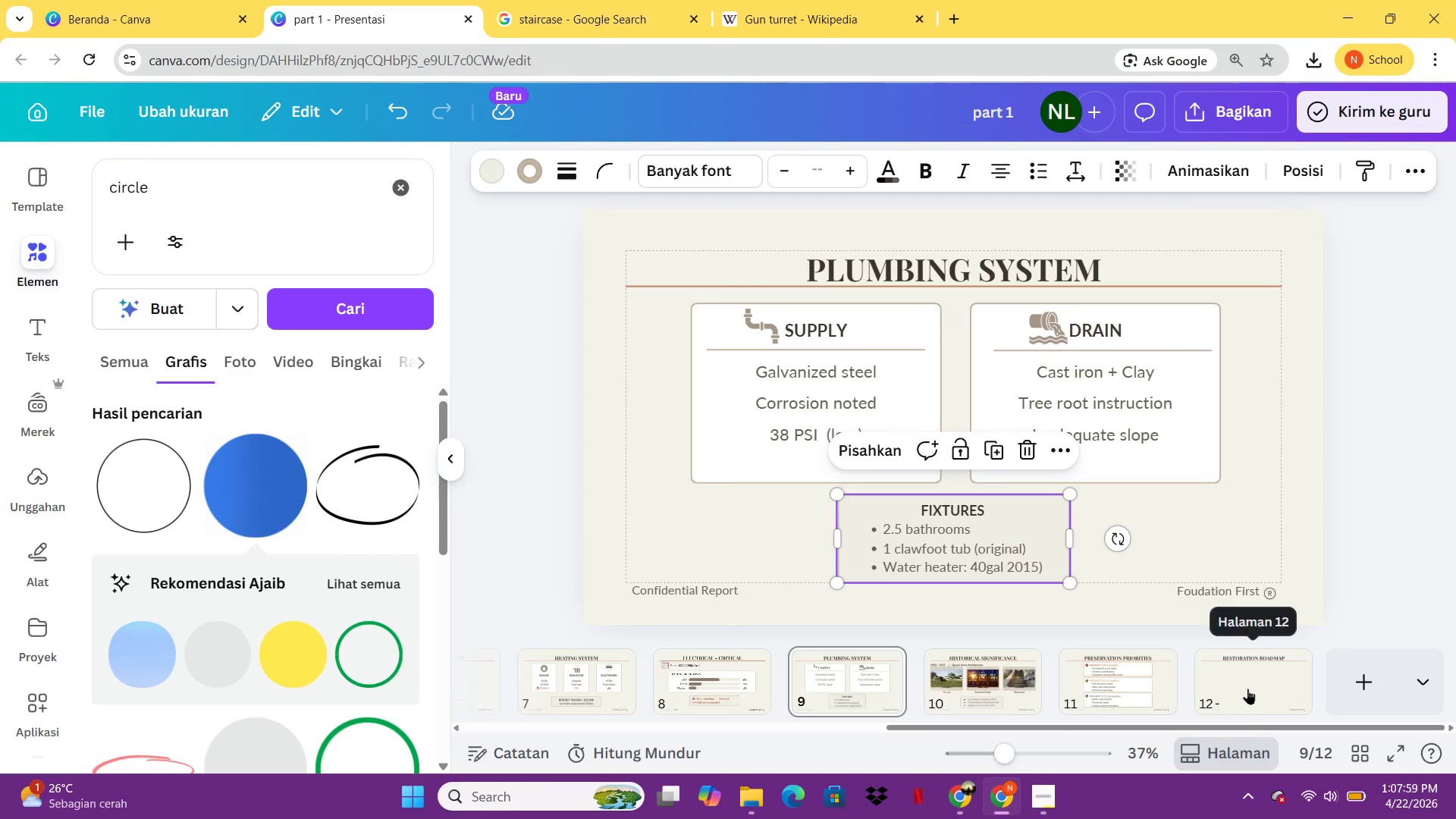 
left_click([1247, 689])
 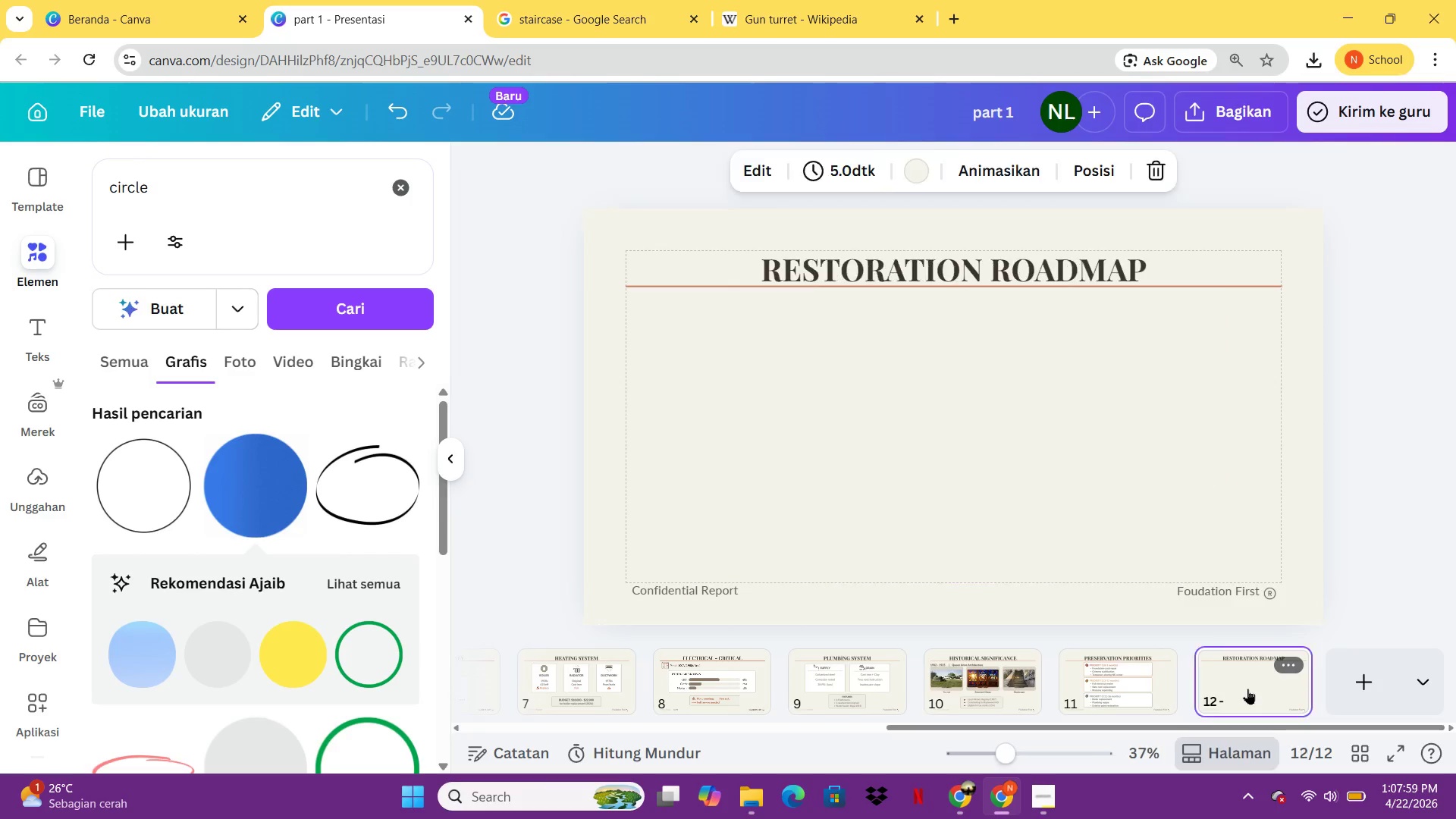 
key(Control+ControlLeft)
 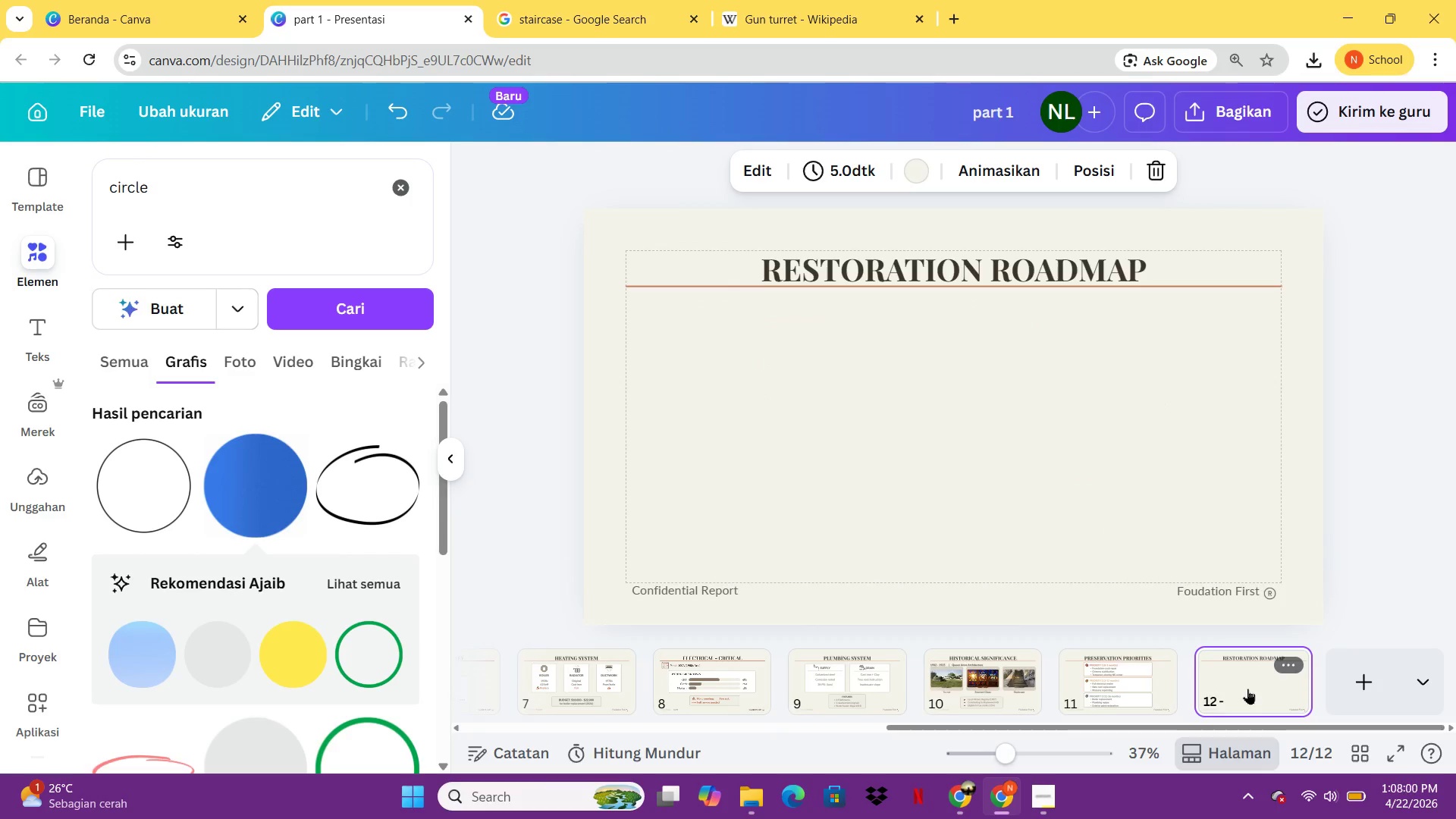 
key(Control+V)
 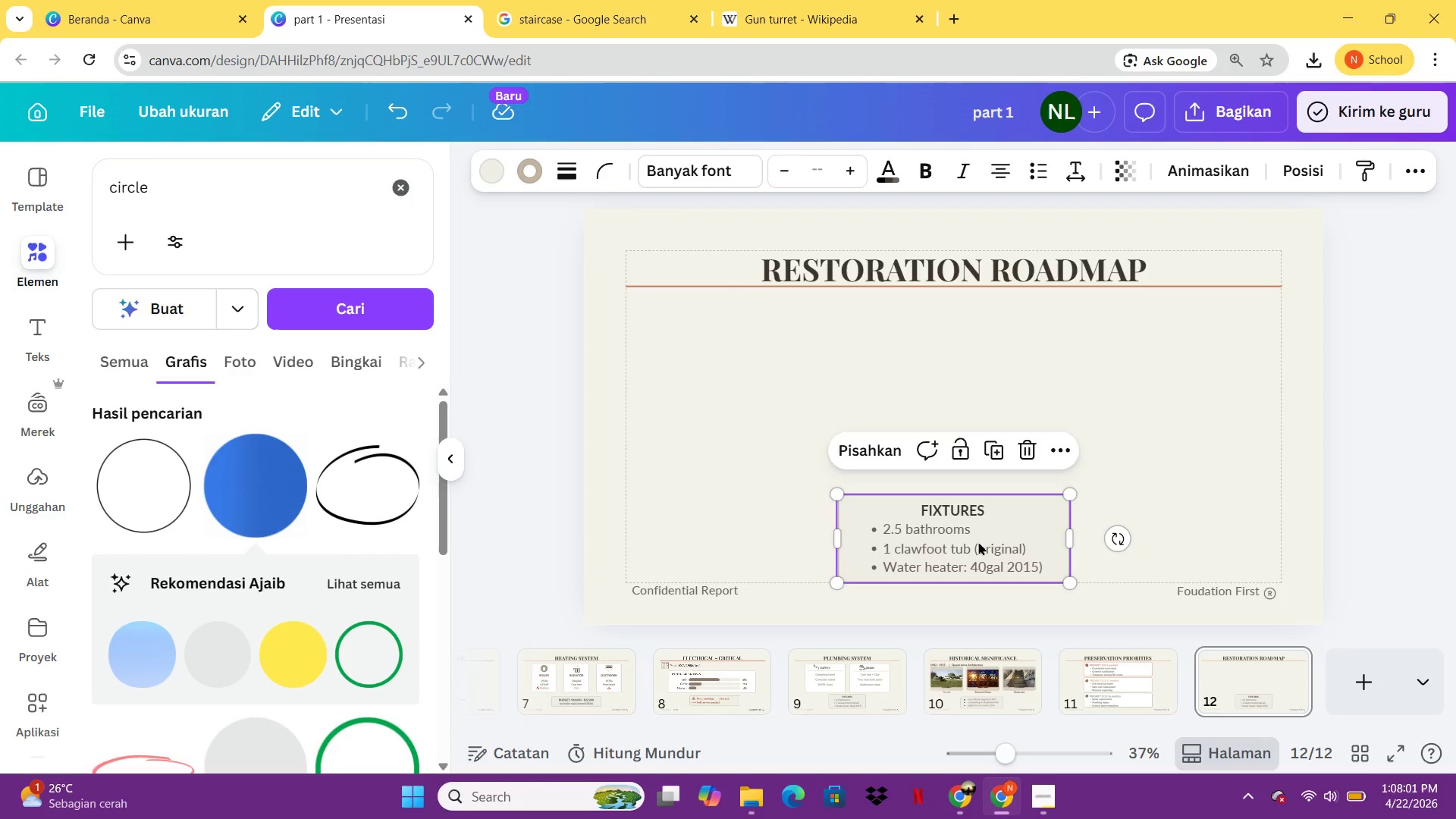 
left_click([979, 541])
 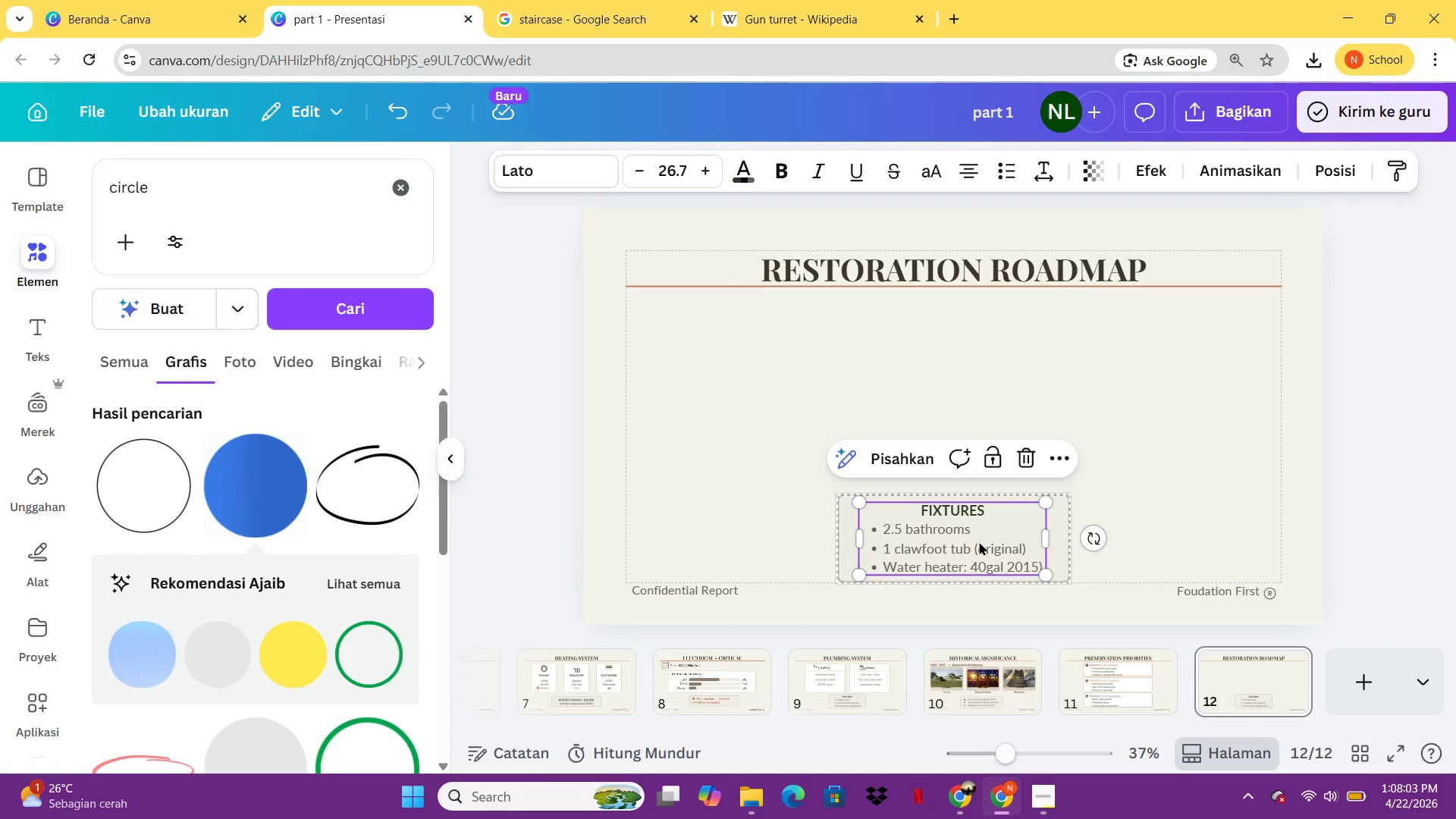 
double_click([979, 541])
 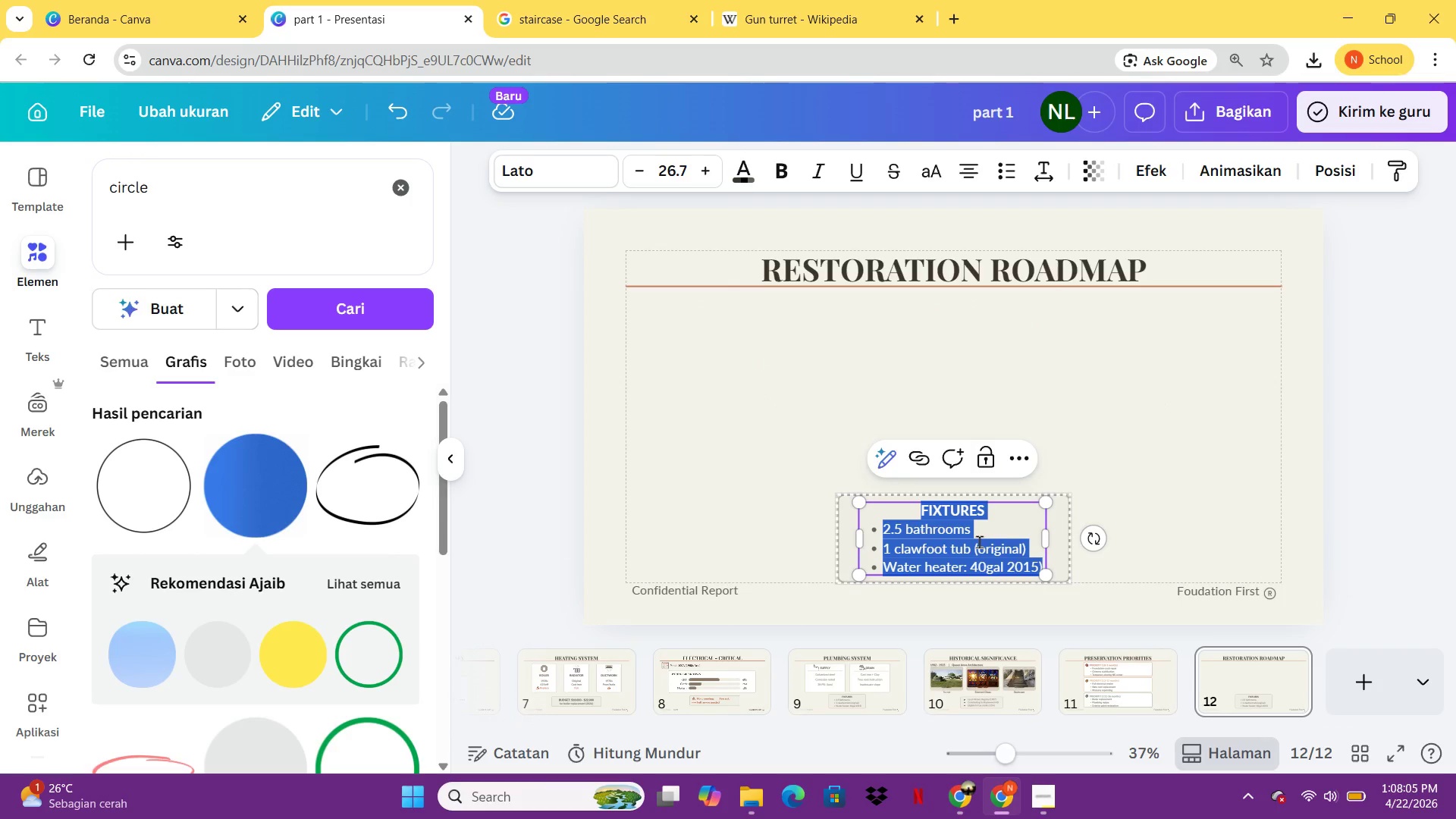 
type(TOTAL ESTIMATED BUDEGE)
key(Backspace)
key(Backspace)
key(Backspace)
type(GET:)
 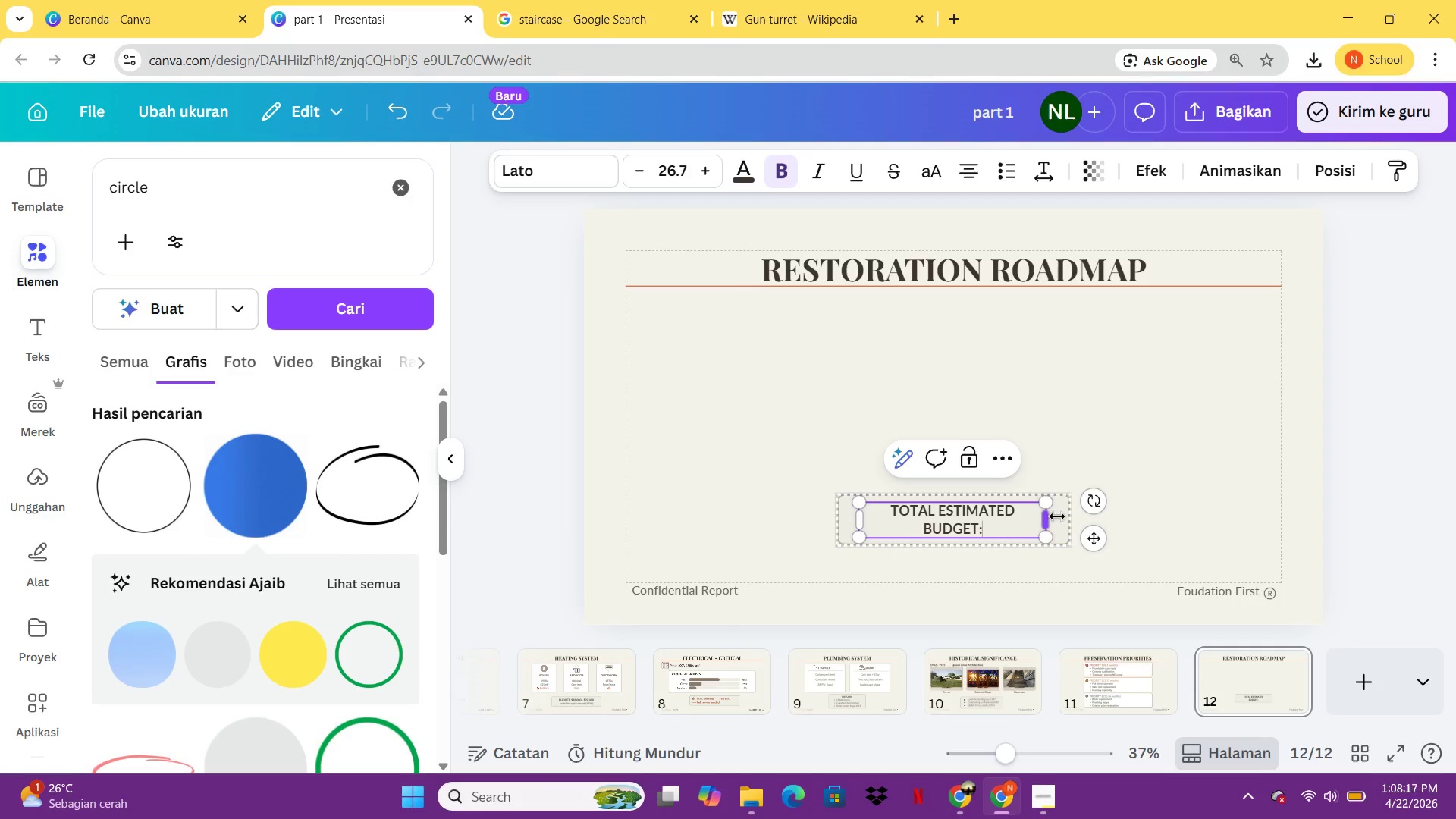 
left_click_drag(start_coordinate=[1057, 516], to_coordinate=[1090, 518])
 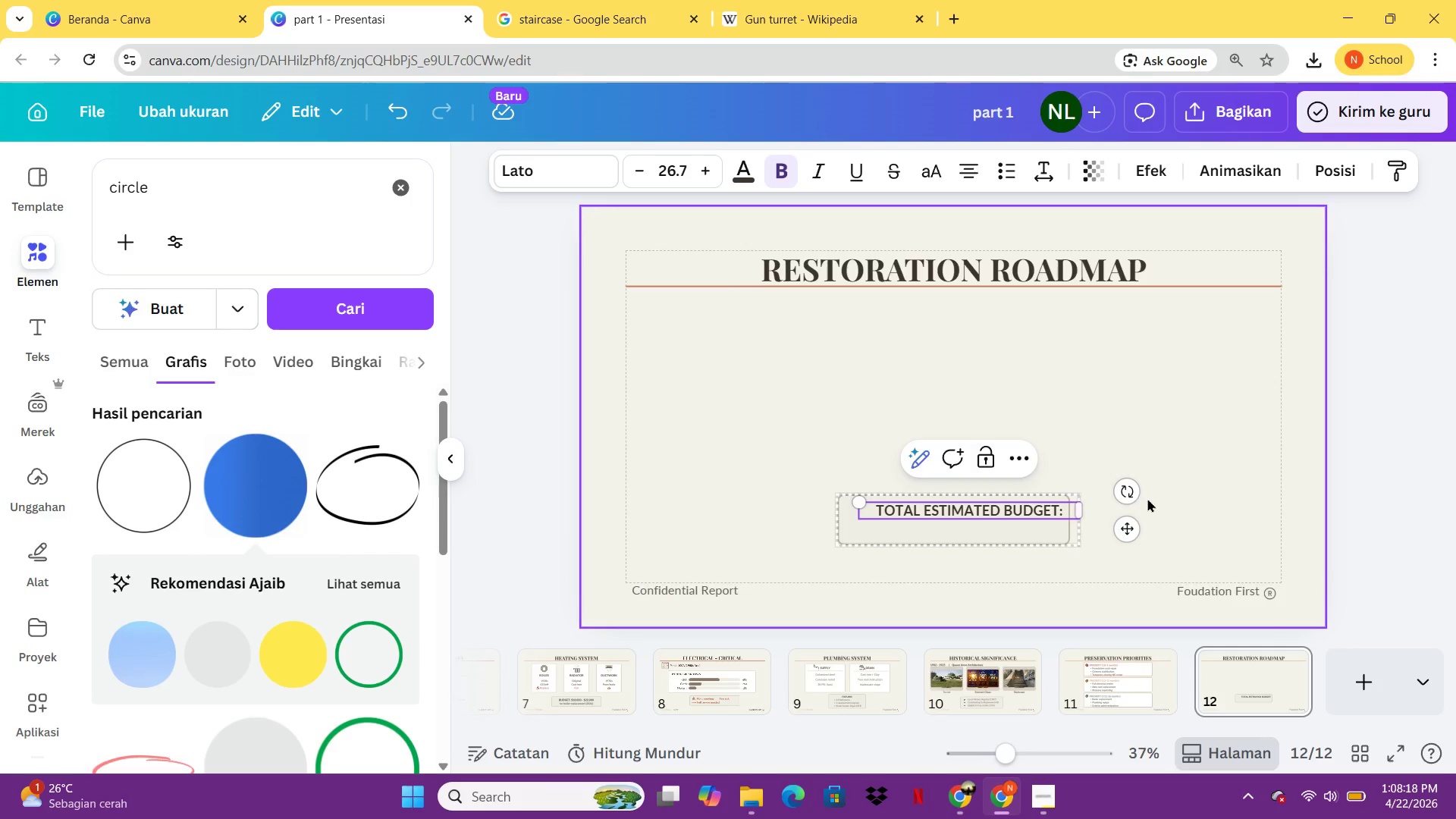 
left_click([1149, 498])
 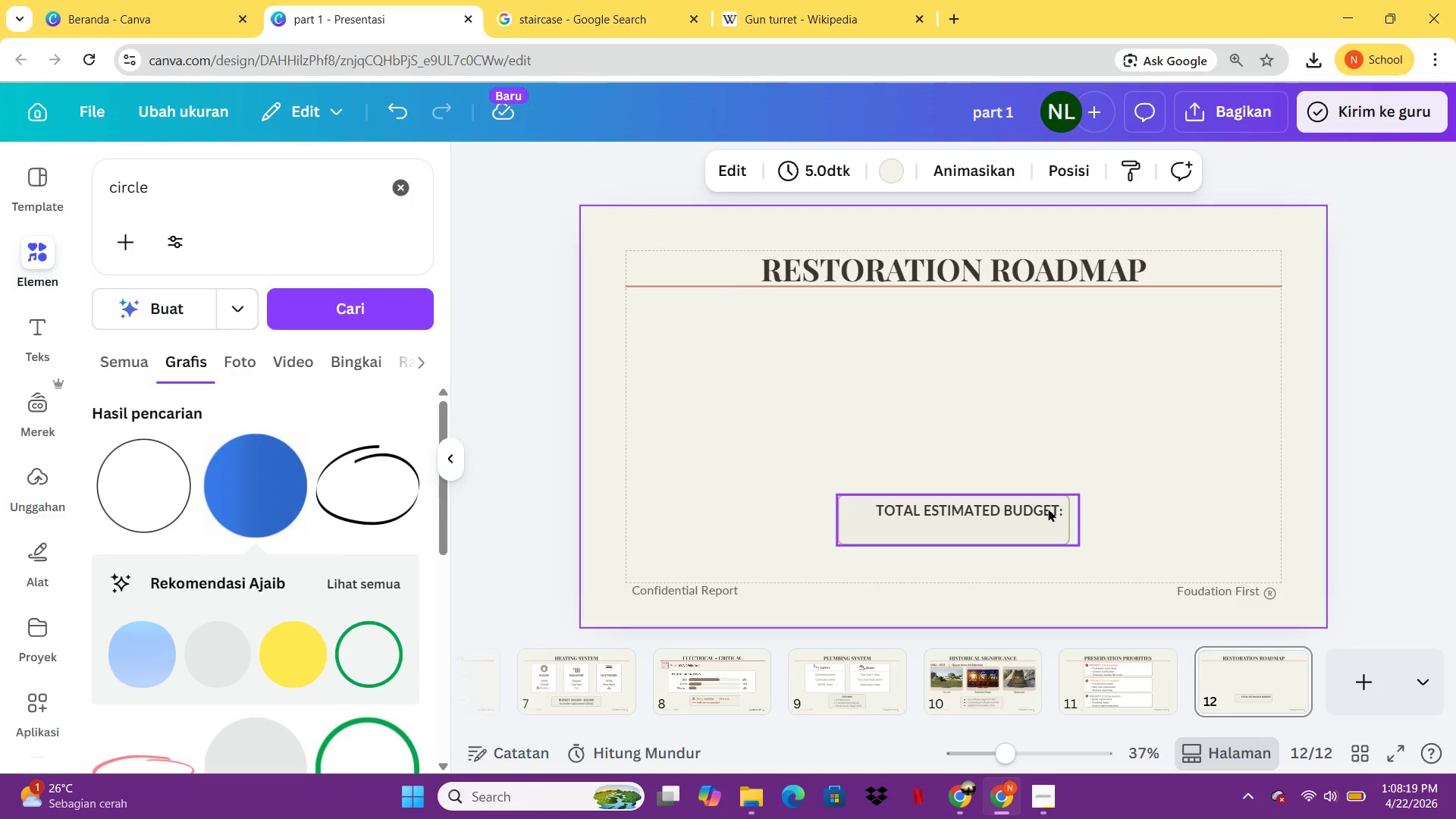 
left_click([1048, 508])
 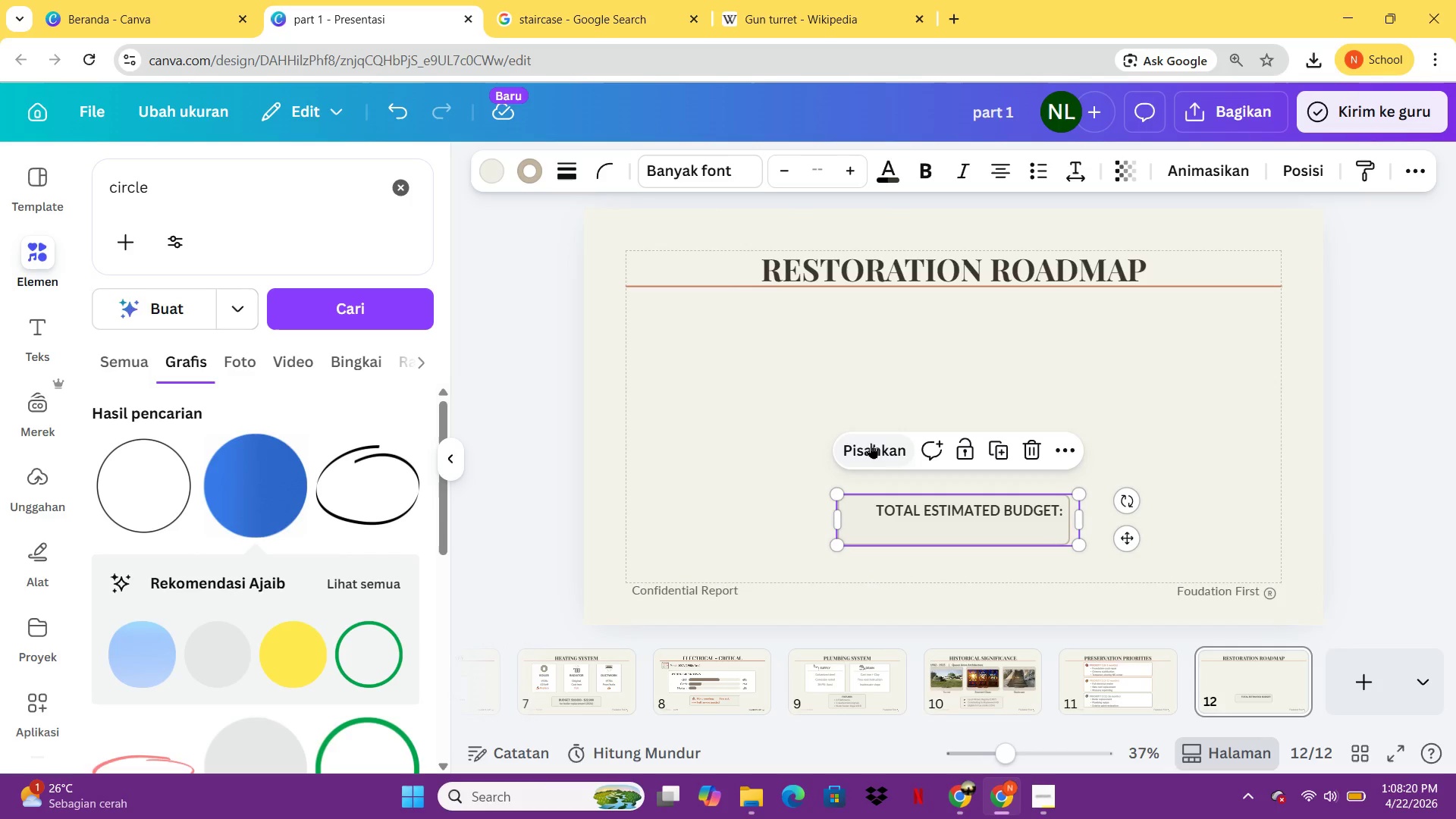 
left_click([868, 443])
 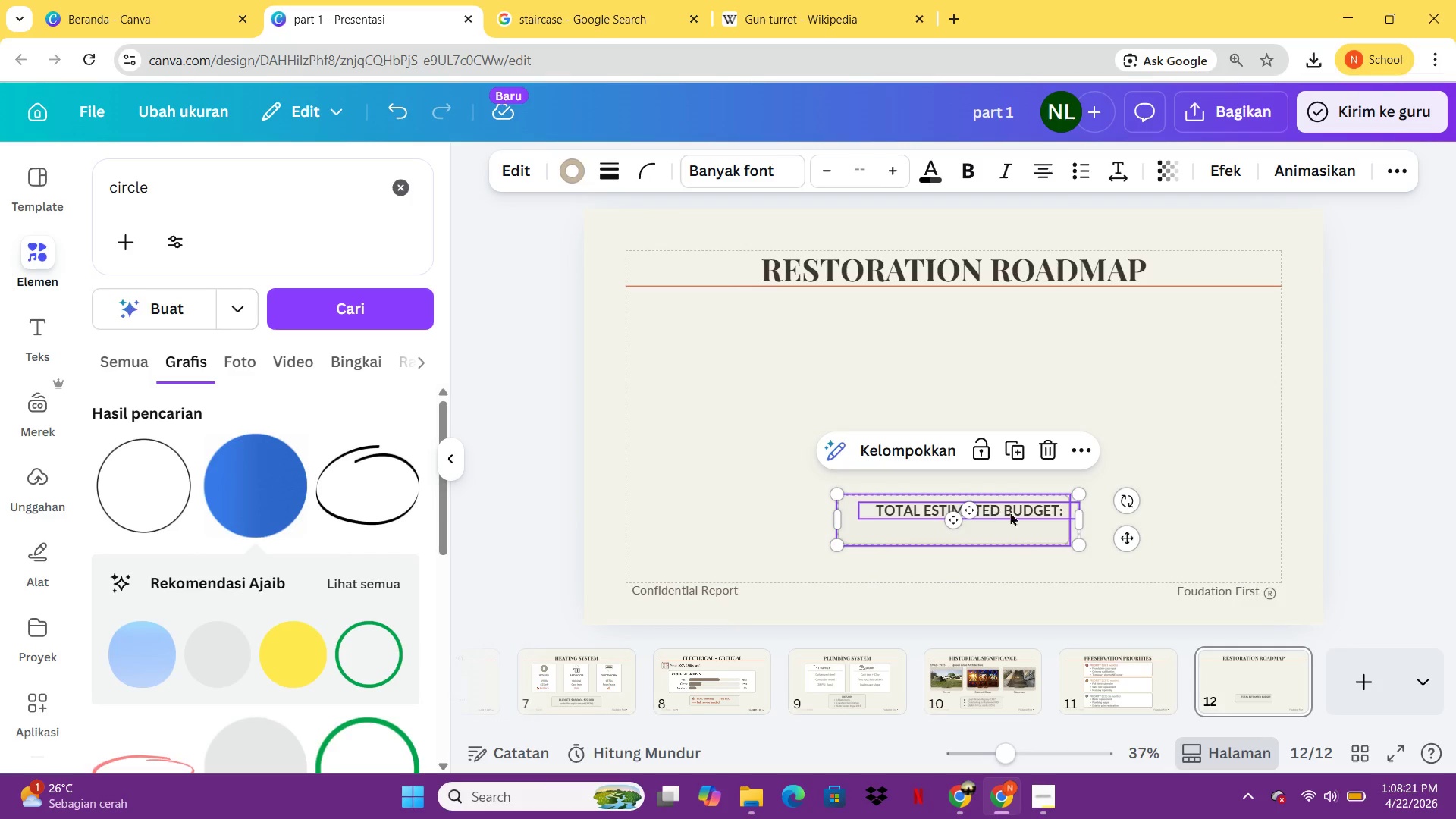 
left_click_drag(start_coordinate=[1014, 512], to_coordinate=[997, 512])
 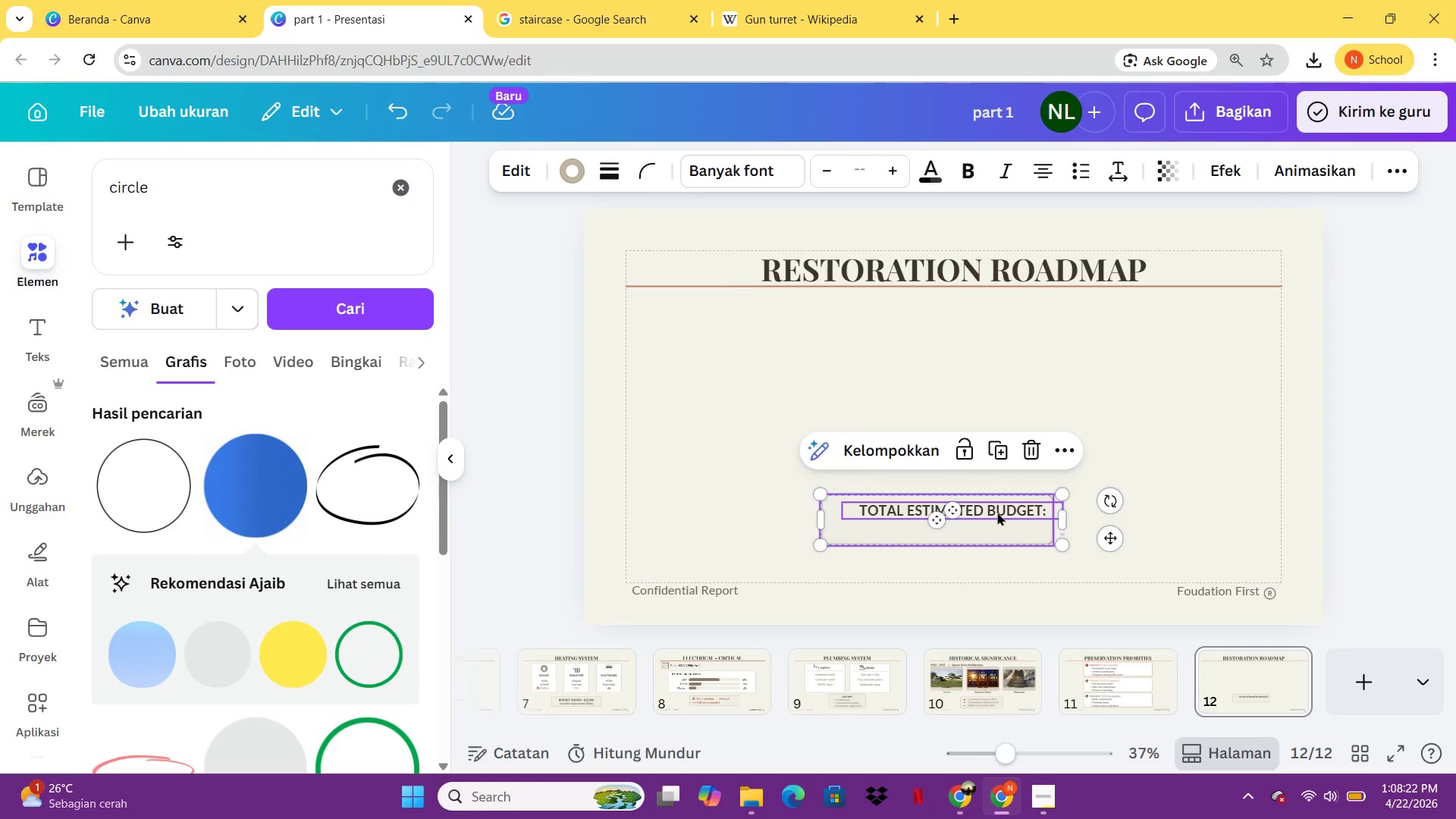 
left_click([997, 512])
 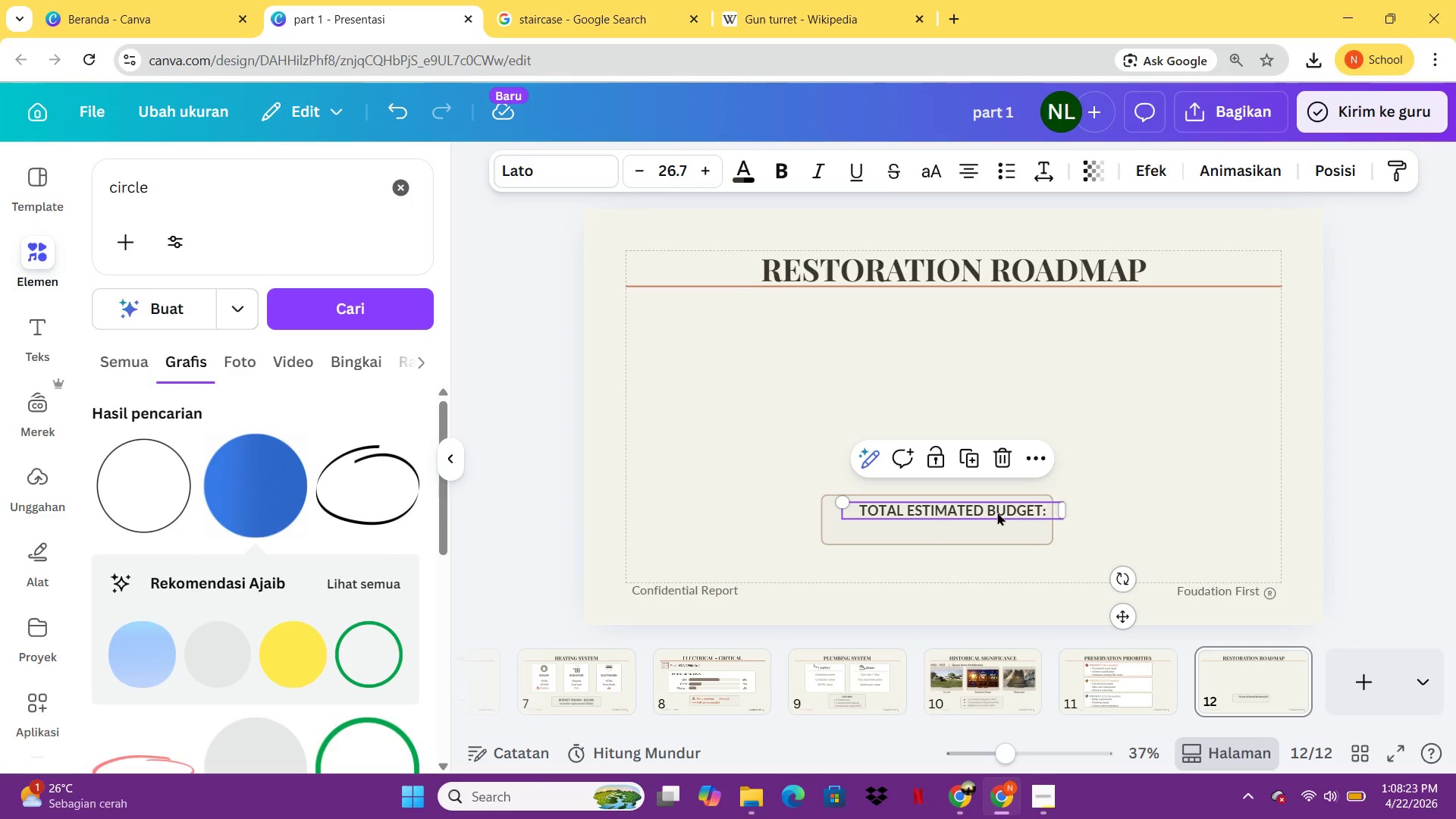 
left_click_drag(start_coordinate=[997, 512], to_coordinate=[981, 510])
 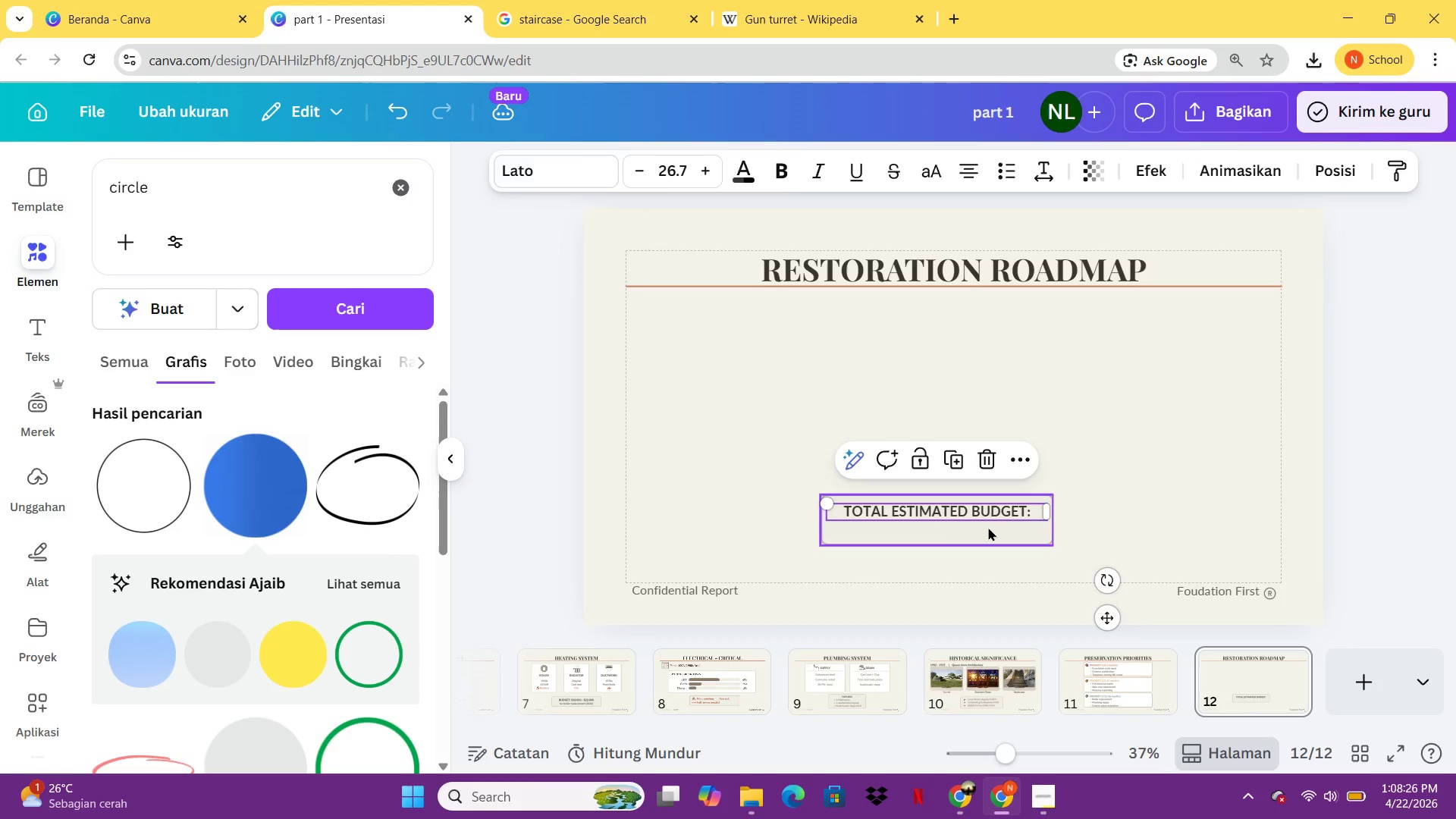 
left_click([988, 527])
 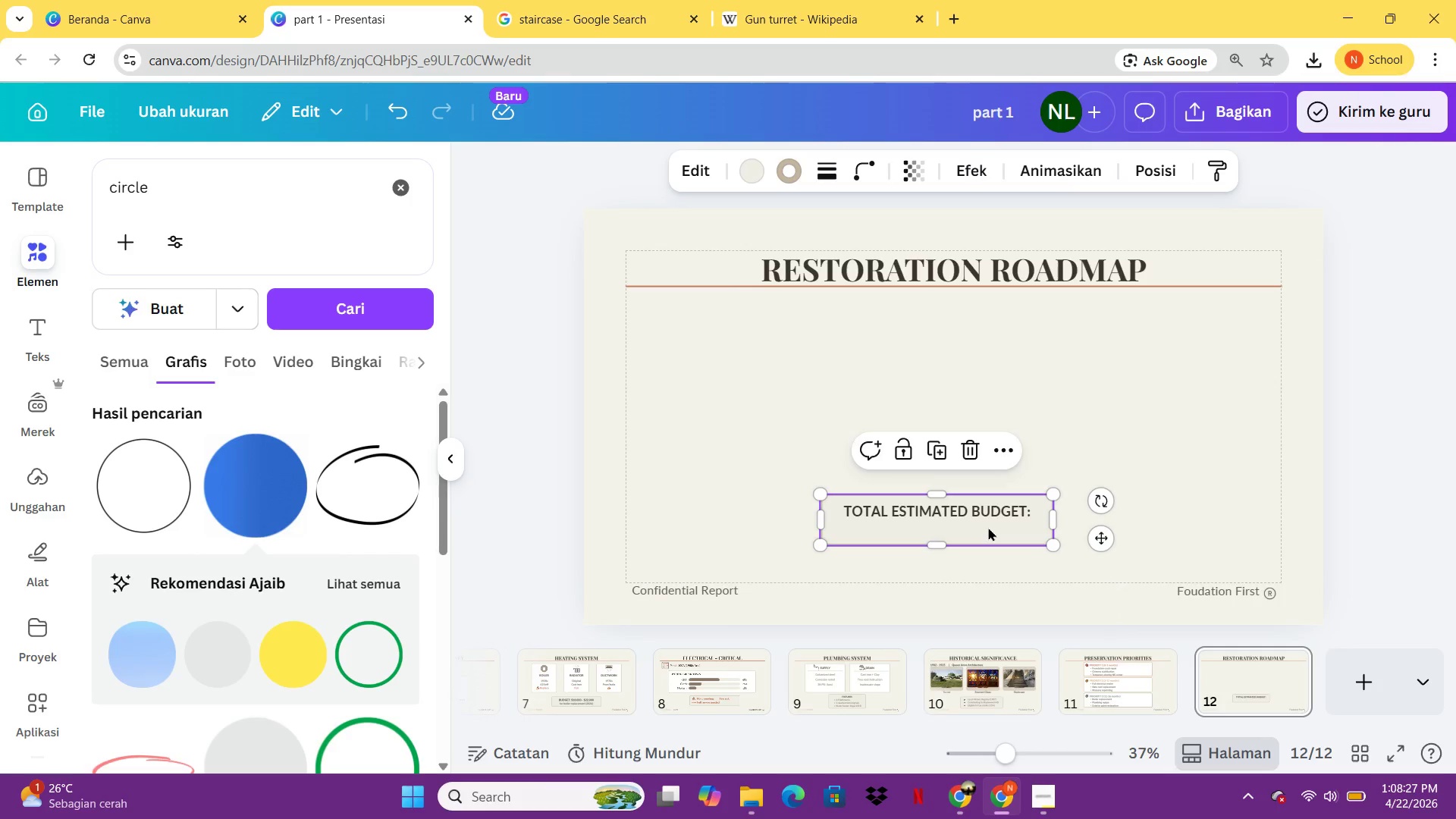 
left_click([988, 527])
 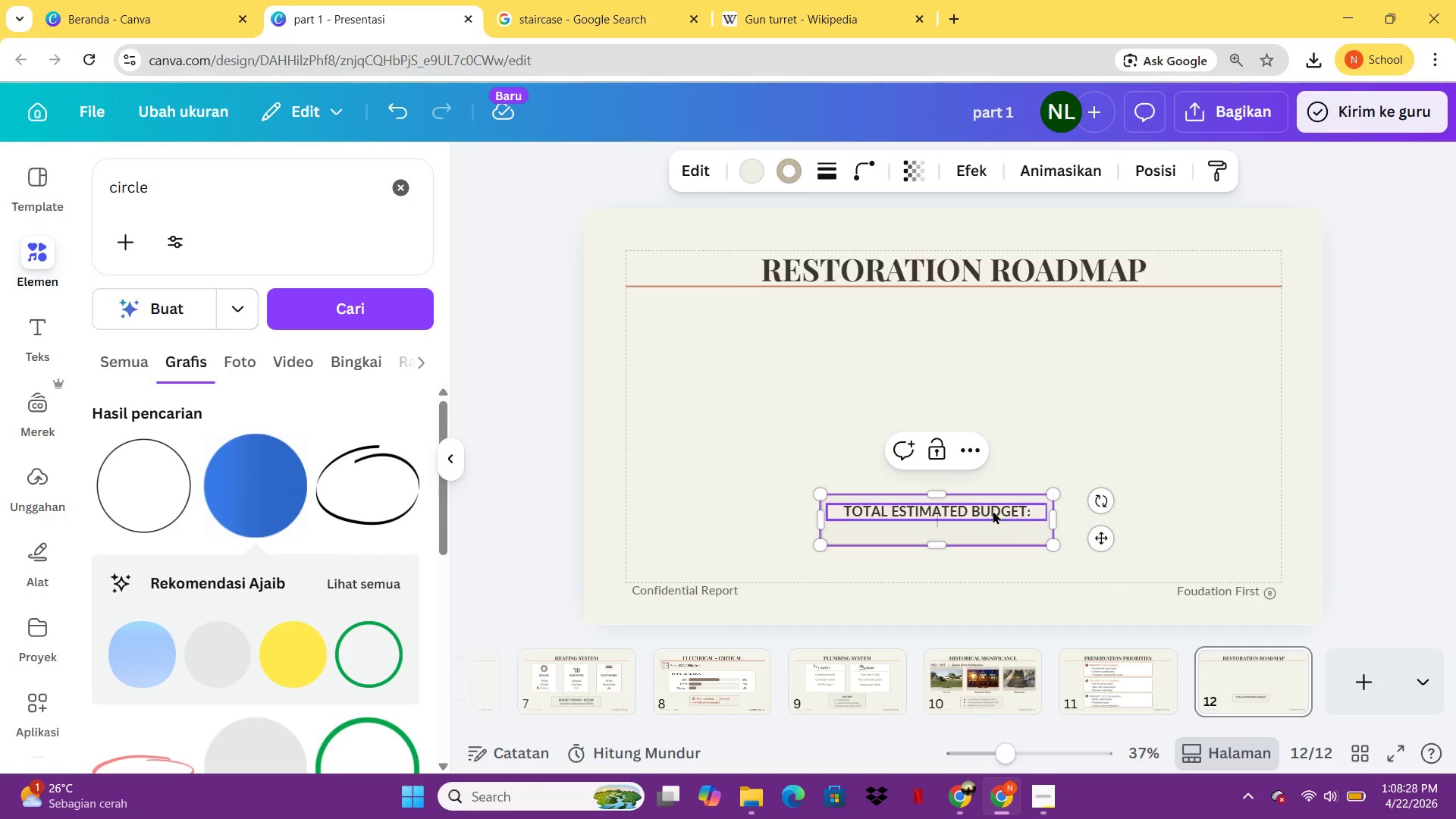 
left_click([993, 510])
 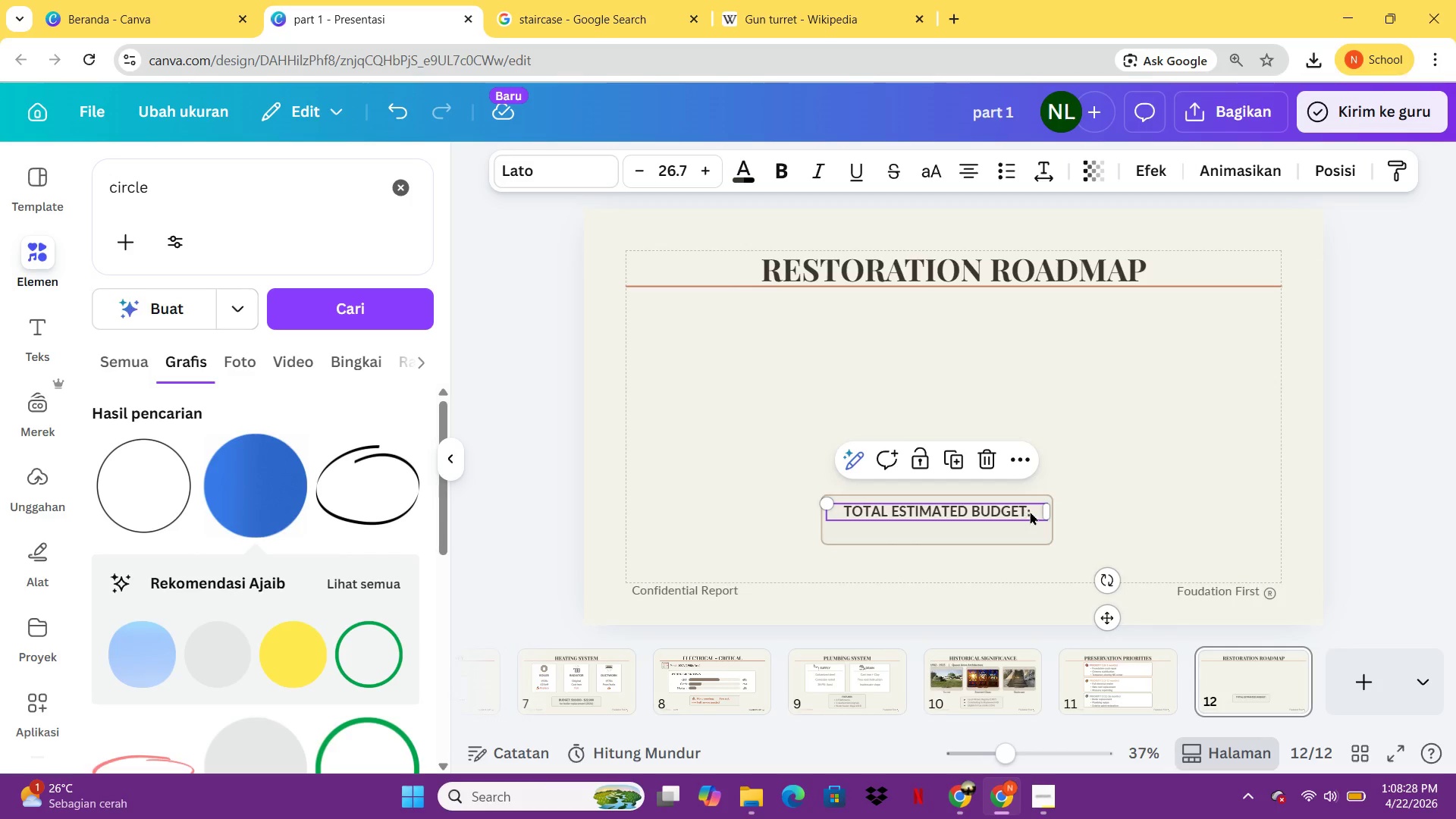 
left_click([1032, 511])
 